 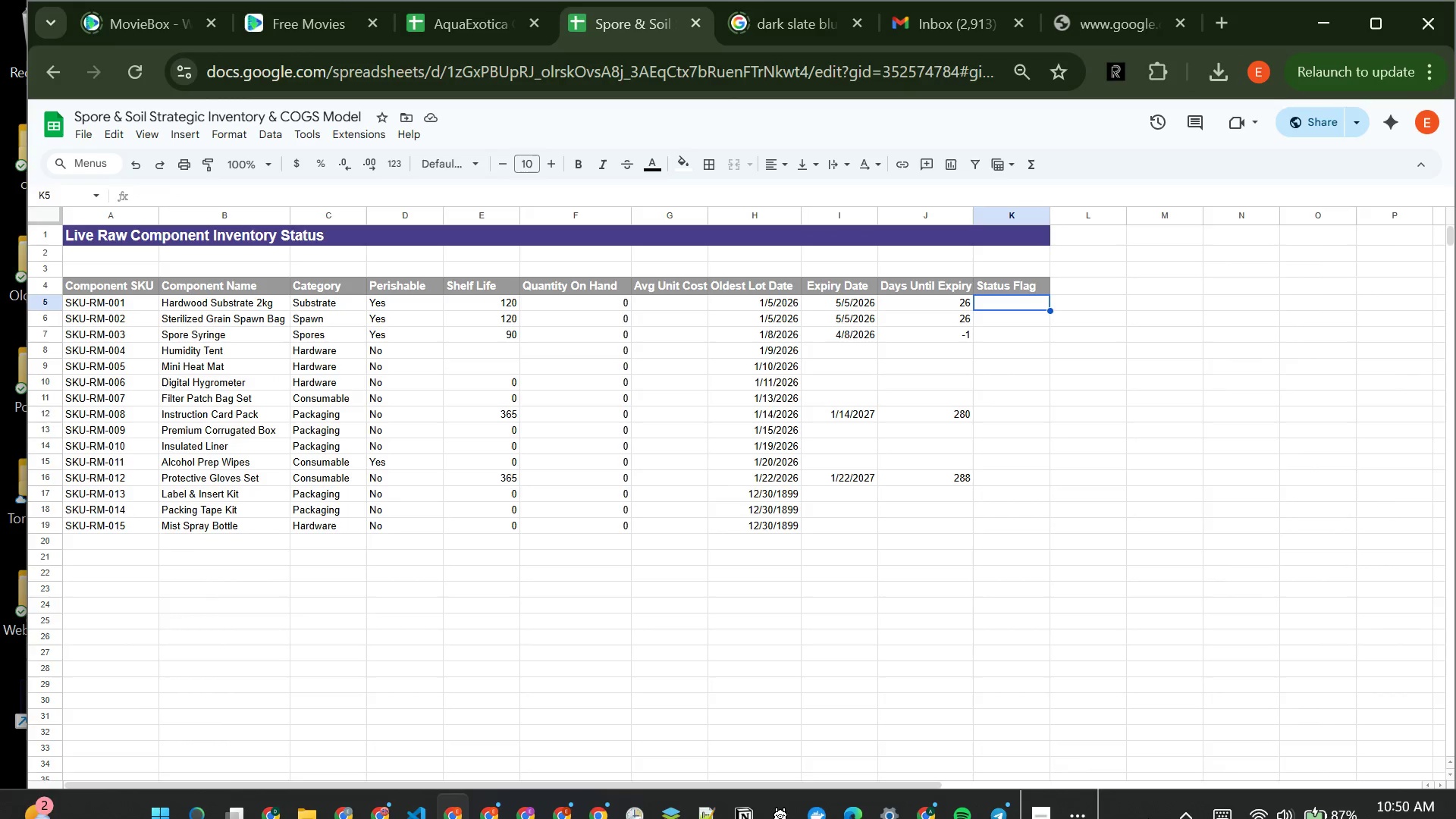 
mouse_move([962, 761])
 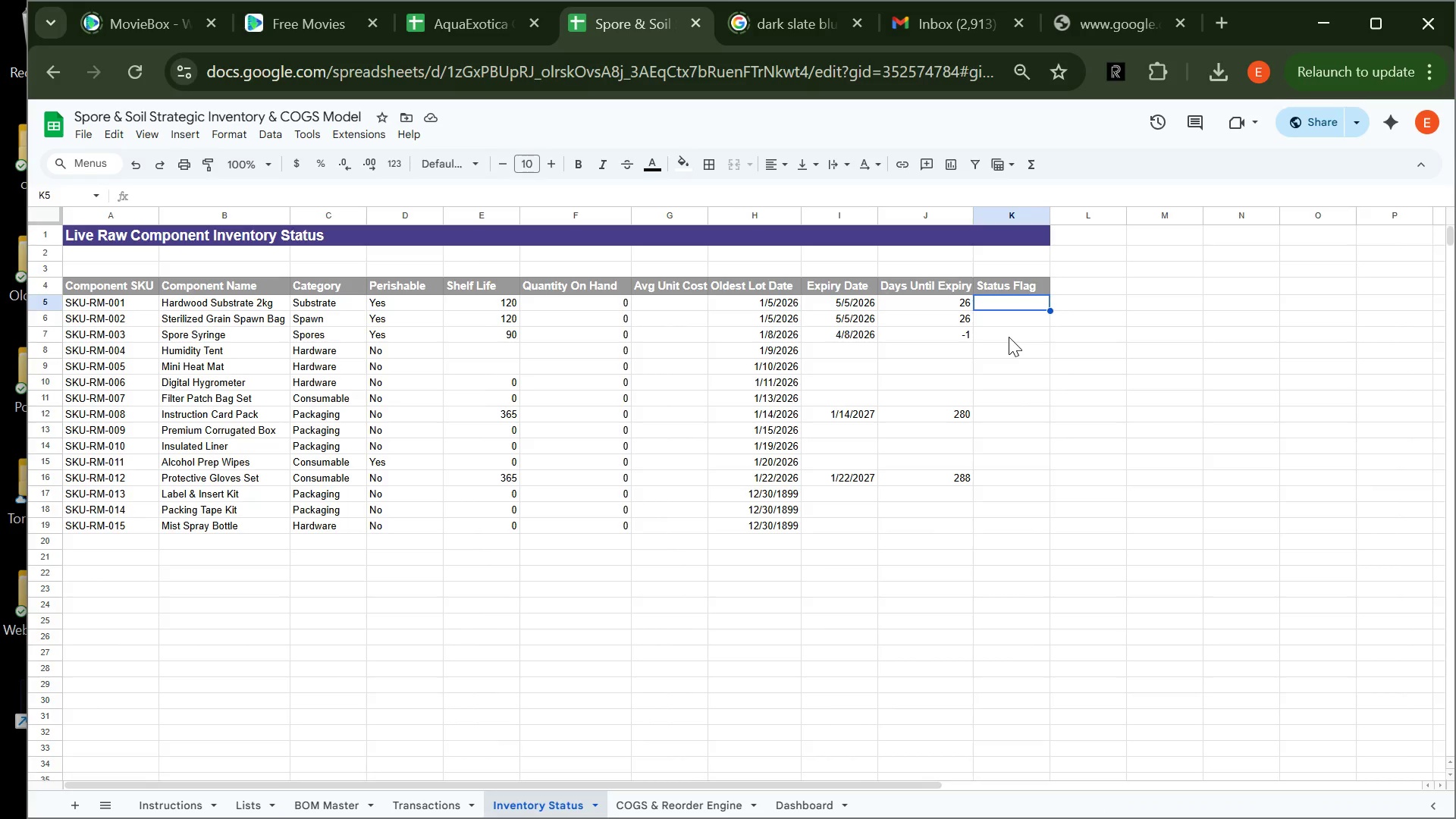 
wait(9.26)
 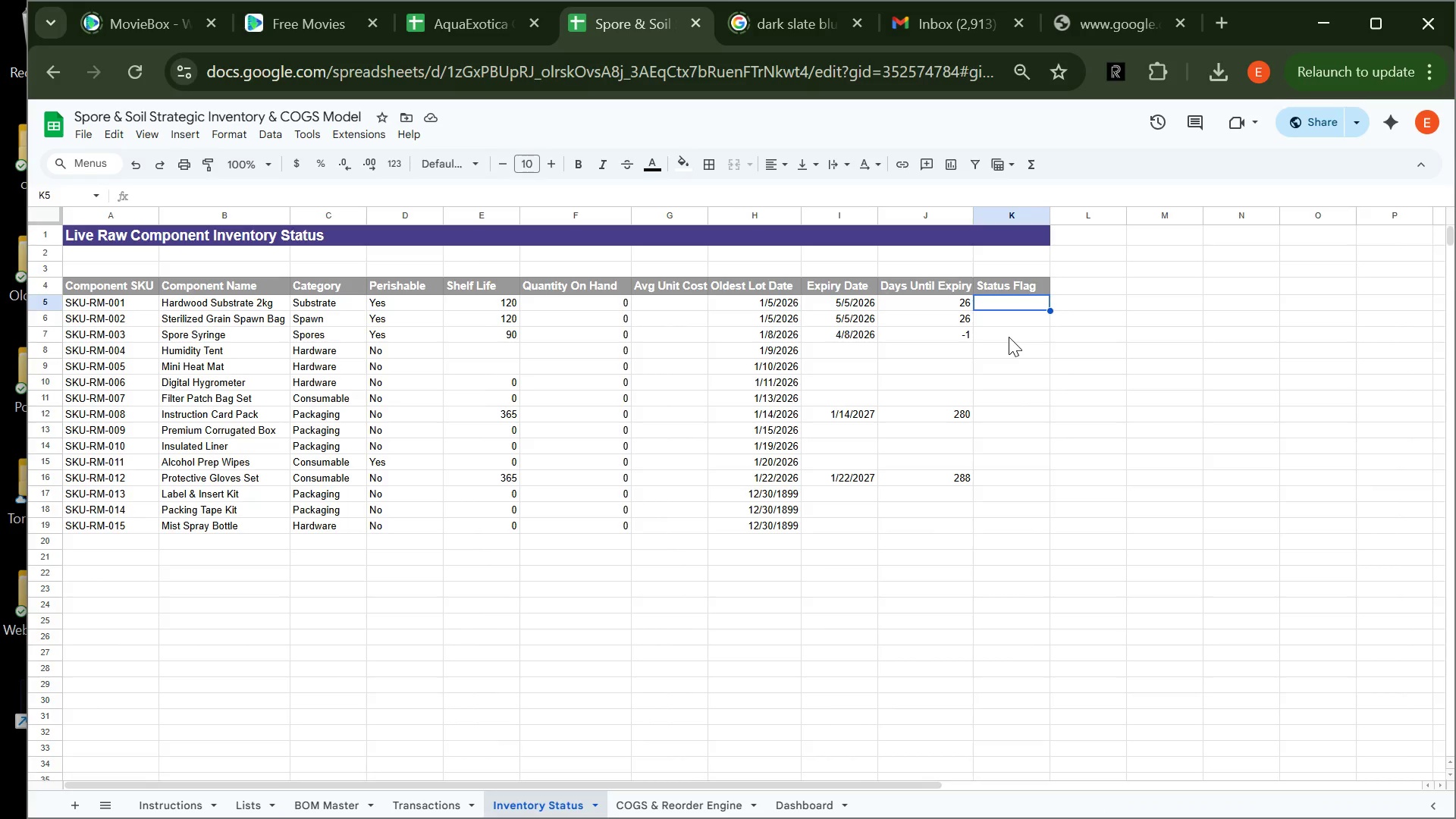 
type(=IF(D5="No","Stable",IF(J5)
 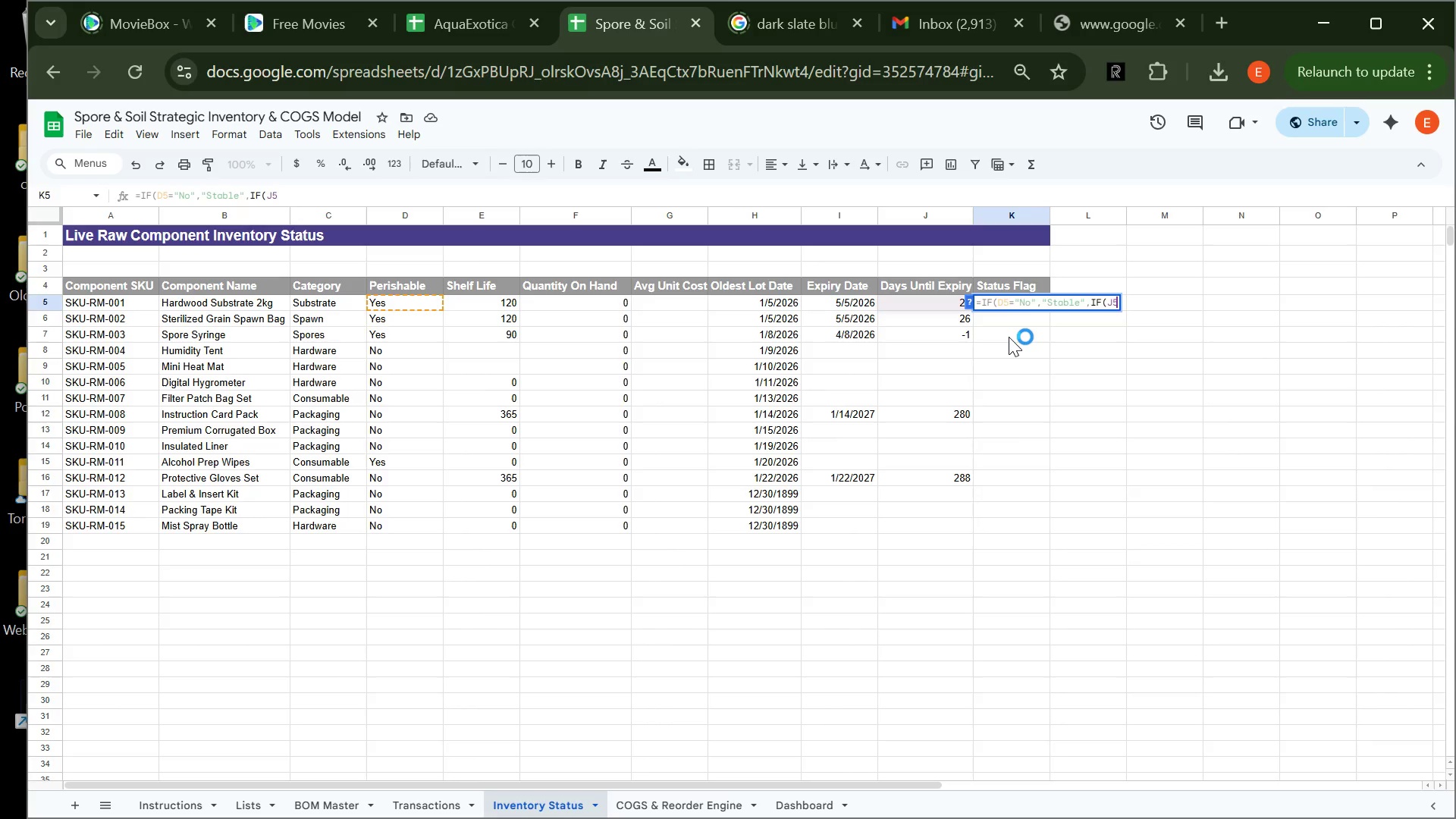 
hold_key(key=ShiftLeft, duration=1.38)
 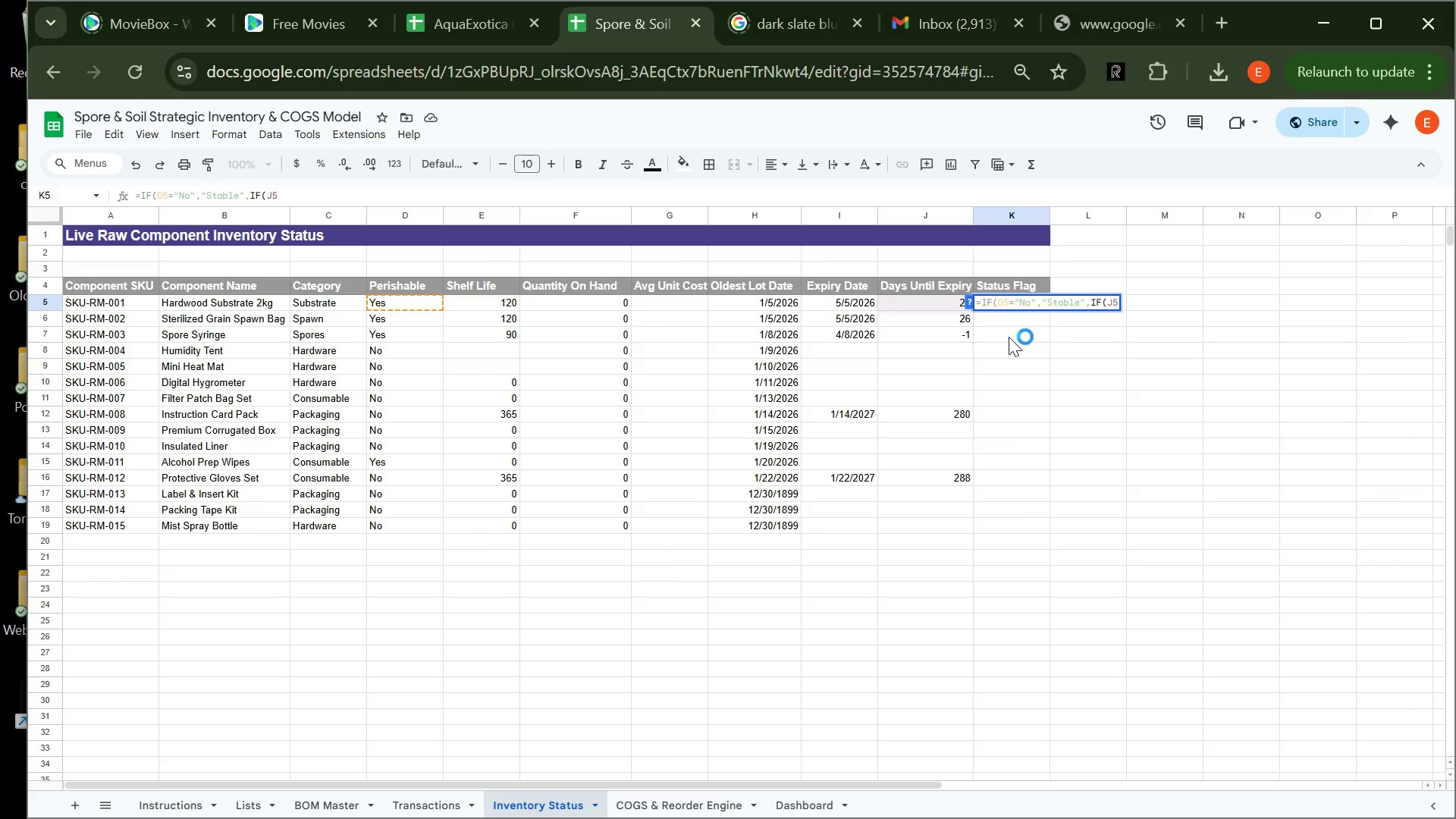 
key(Shift+Comma)
 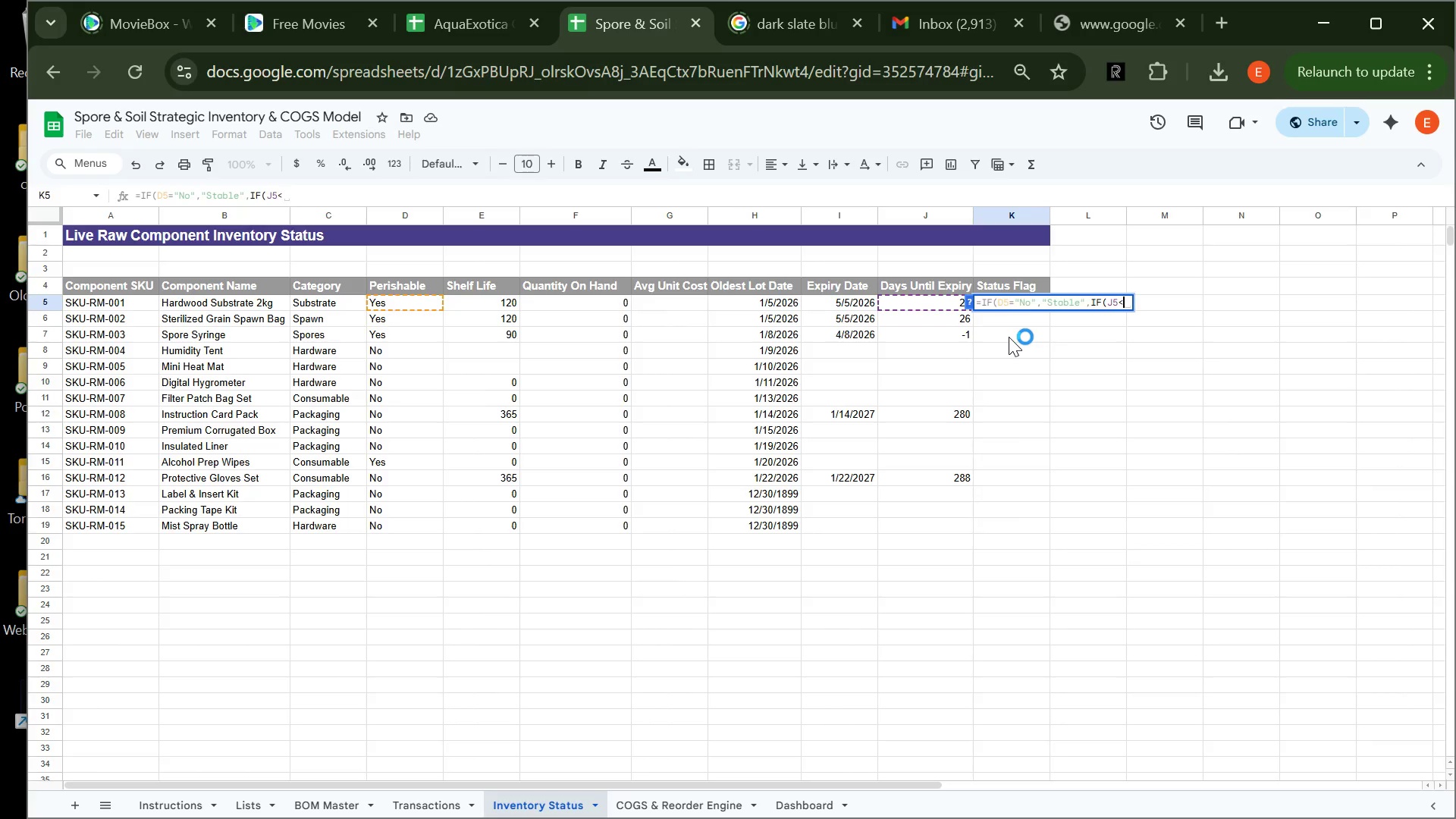 
key(0)
 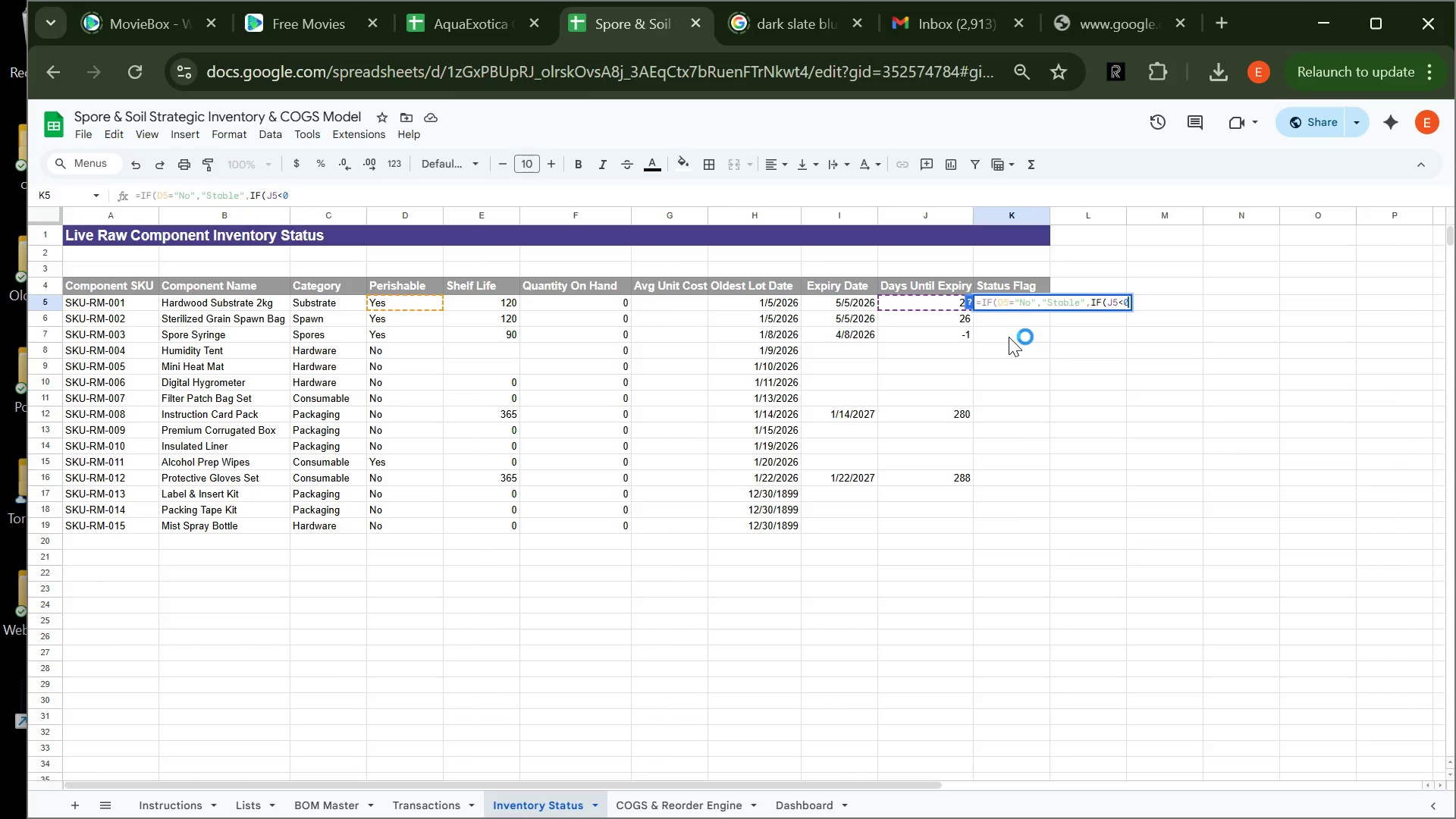 
type(,"E)
key(Backspace)
type(ex)
key(Backspace)
type(xpired")
key(Backspace)
key(Backspace)
key(Backspace)
key(Backspace)
key(Backspace)
key(Backspace)
key(Backspace)
type(x)
key(Backspace)
type(xpired)
key(Backspace)
key(Backspace)
key(Backspace)
key(Backspace)
key(Backspace)
key(Backspace)
type(XPIRED",if)
 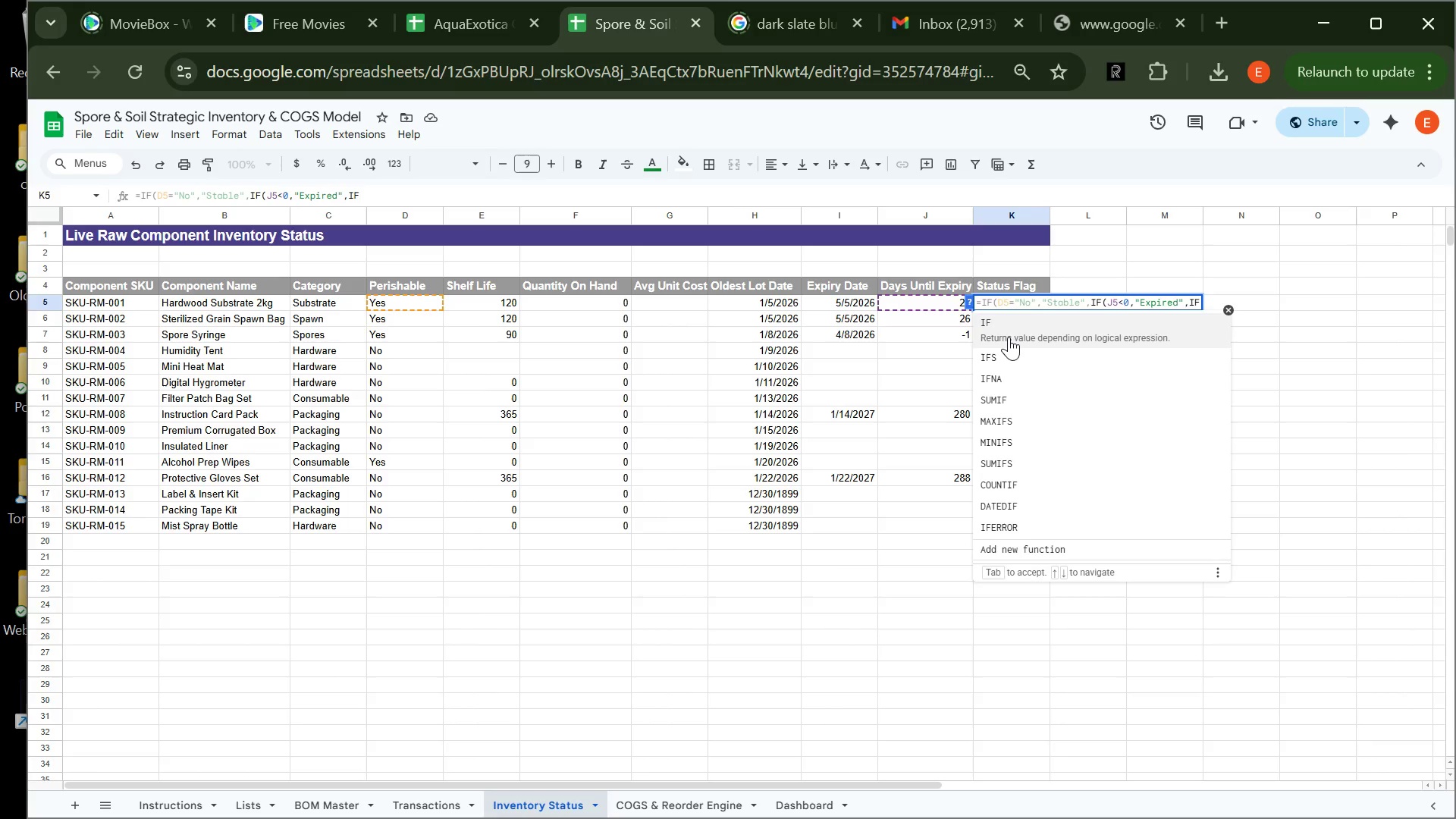 
type((J5<20,"Expiring Siin)
key(Backspace)
key(Backspace)
key(Backspace)
type(oon",")
 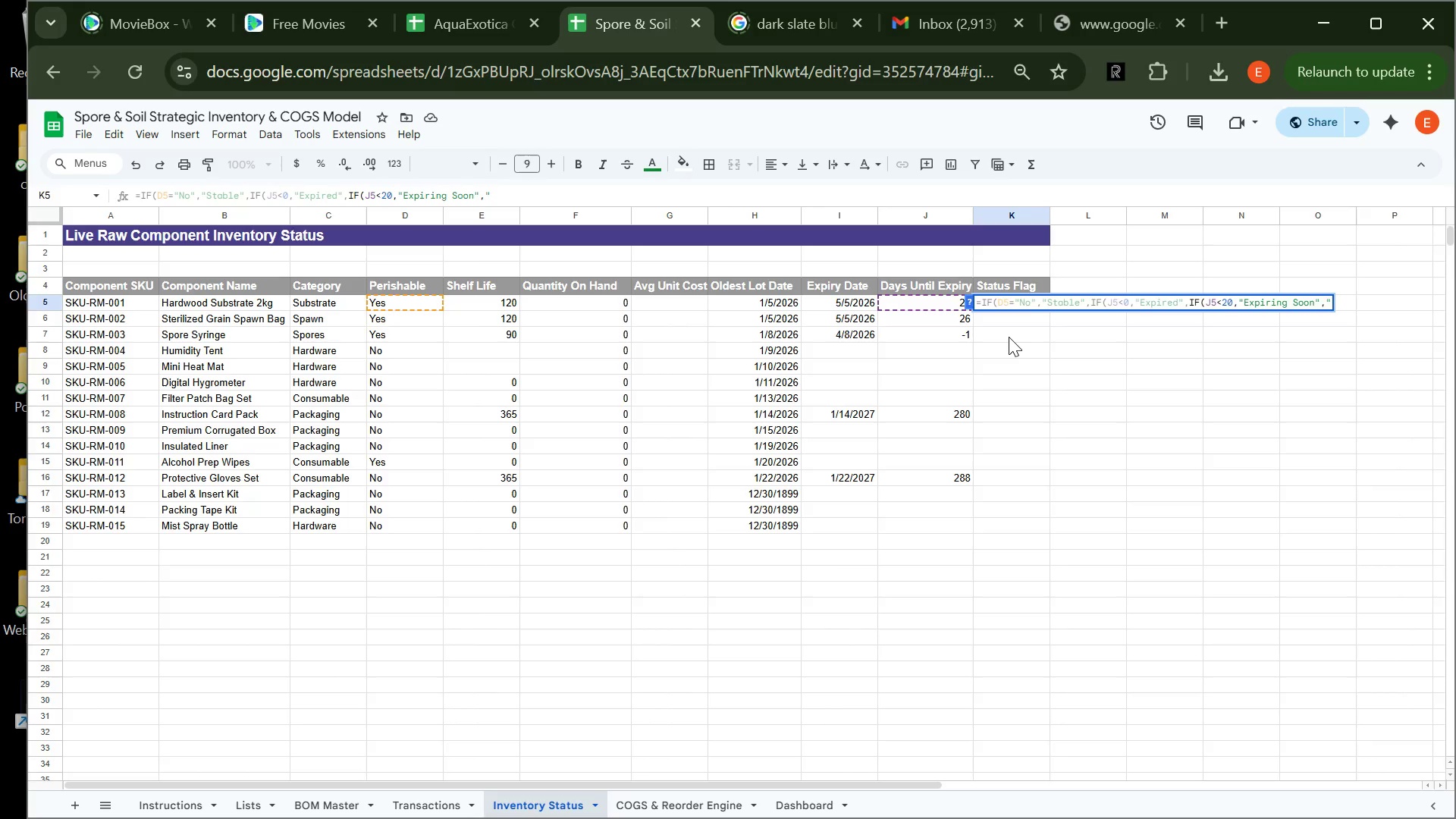 
type(f)
key(Backspace)
type(Fresh"))))
 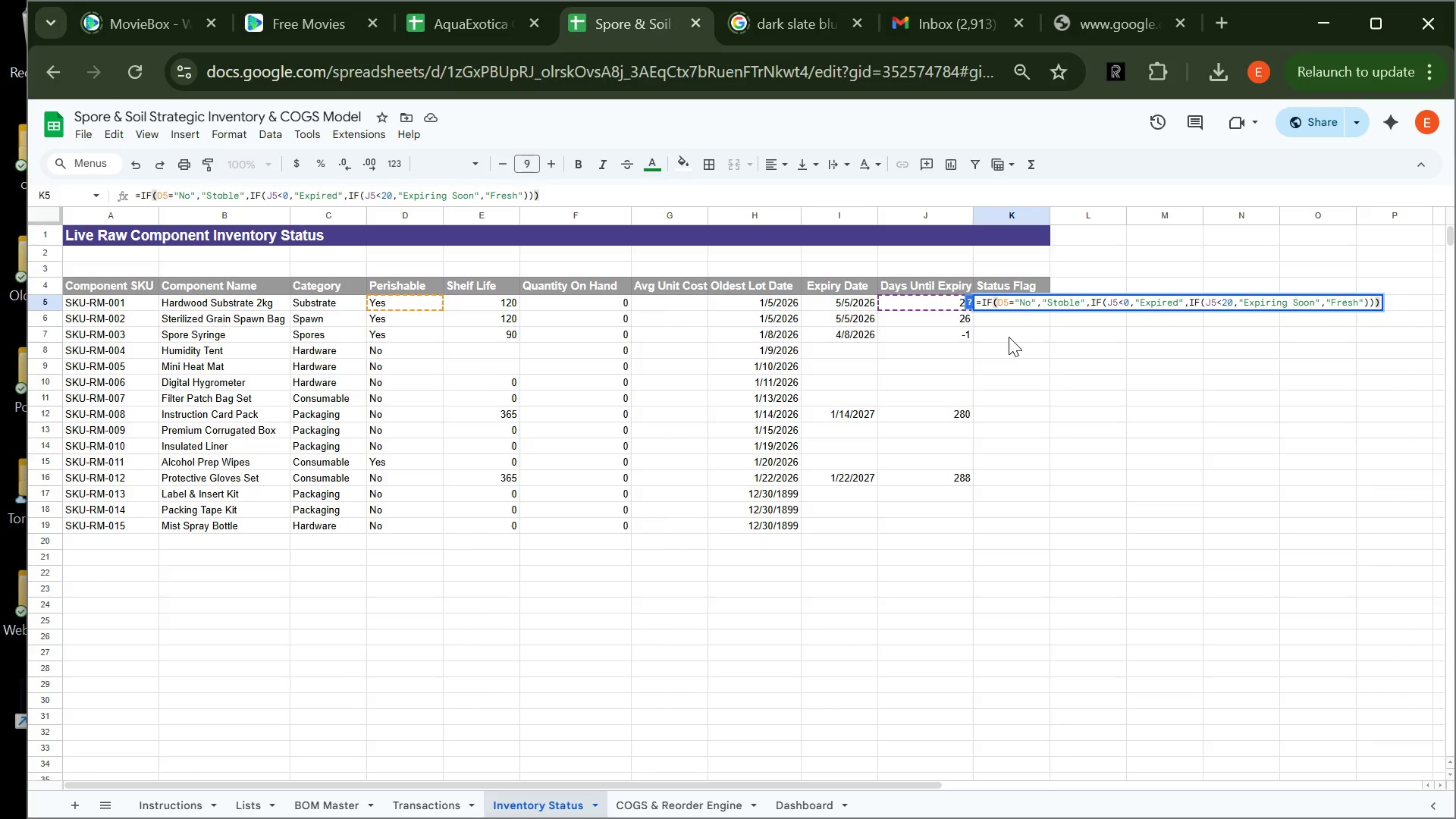 
key(Enter)
 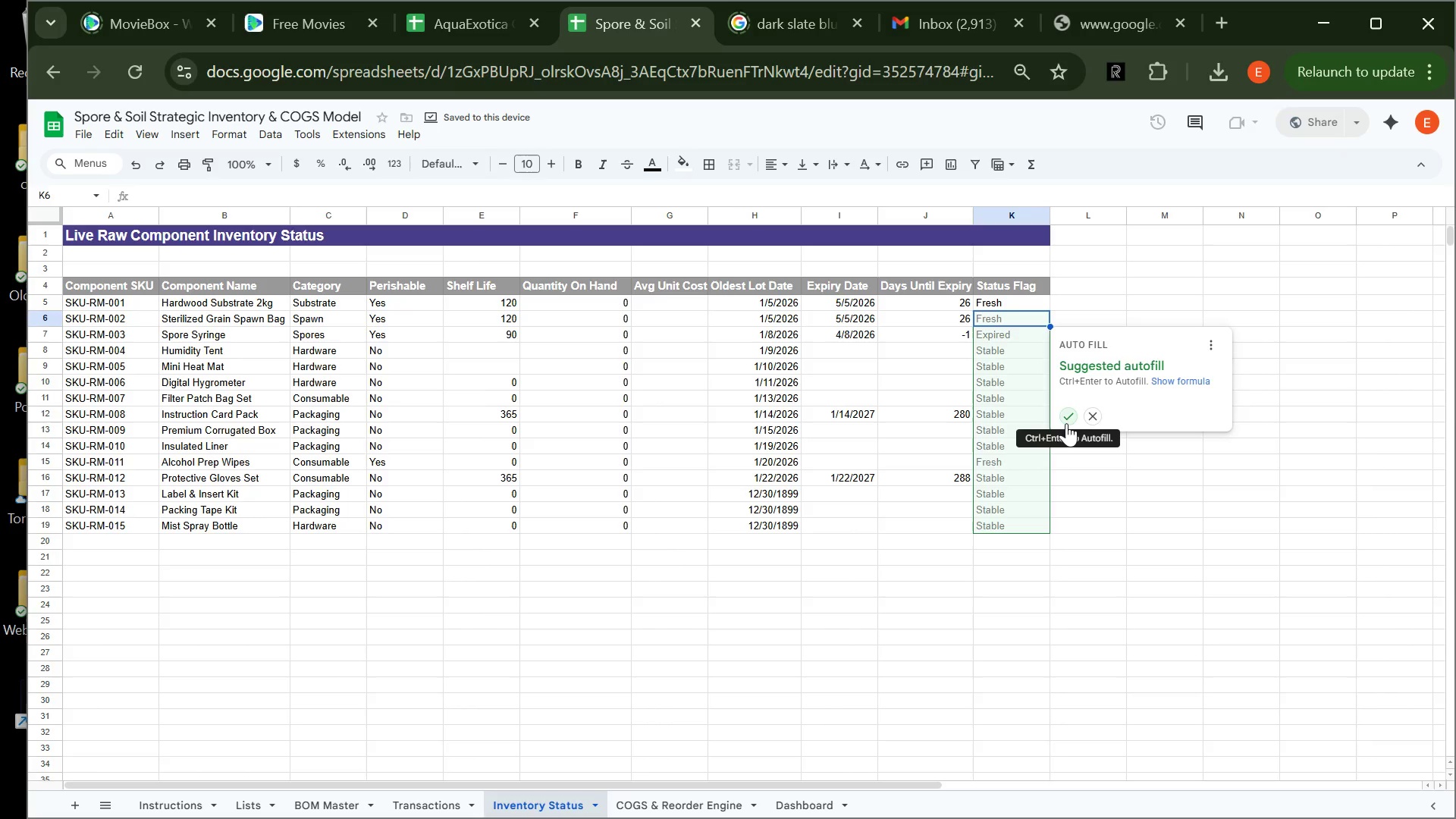 
wait(5.39)
 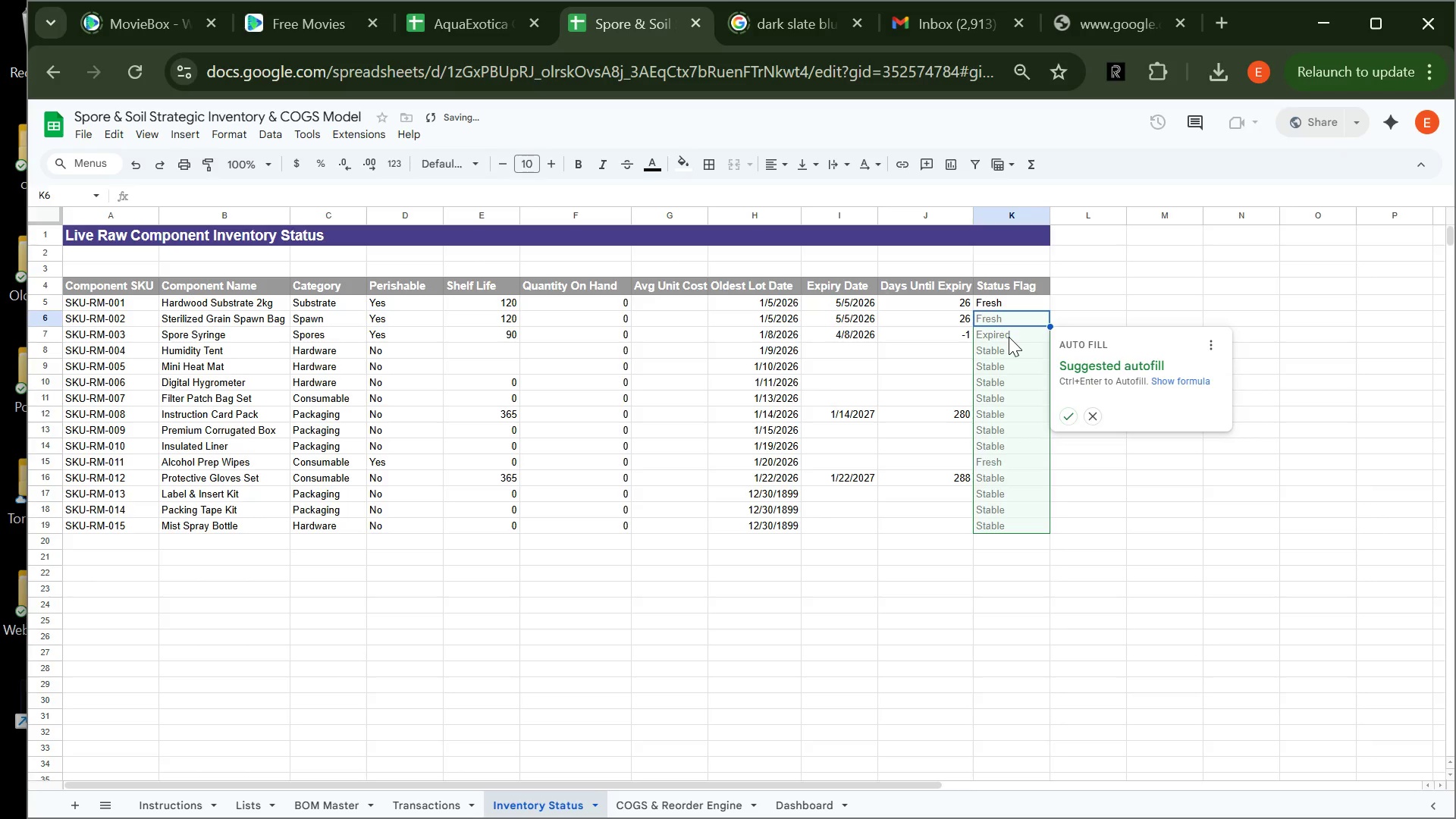 
left_click([1066, 423])
 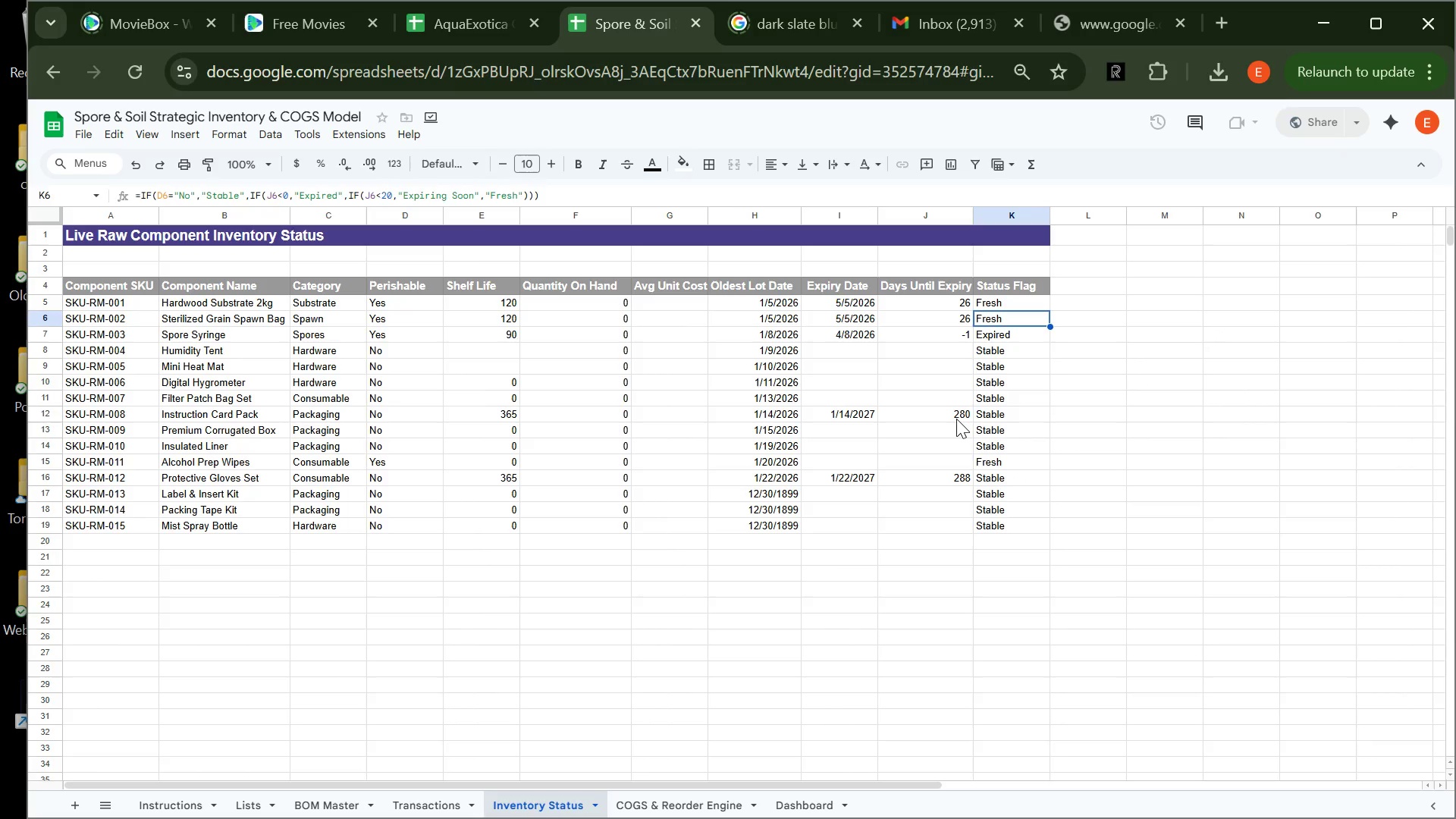 
wait(10.88)
 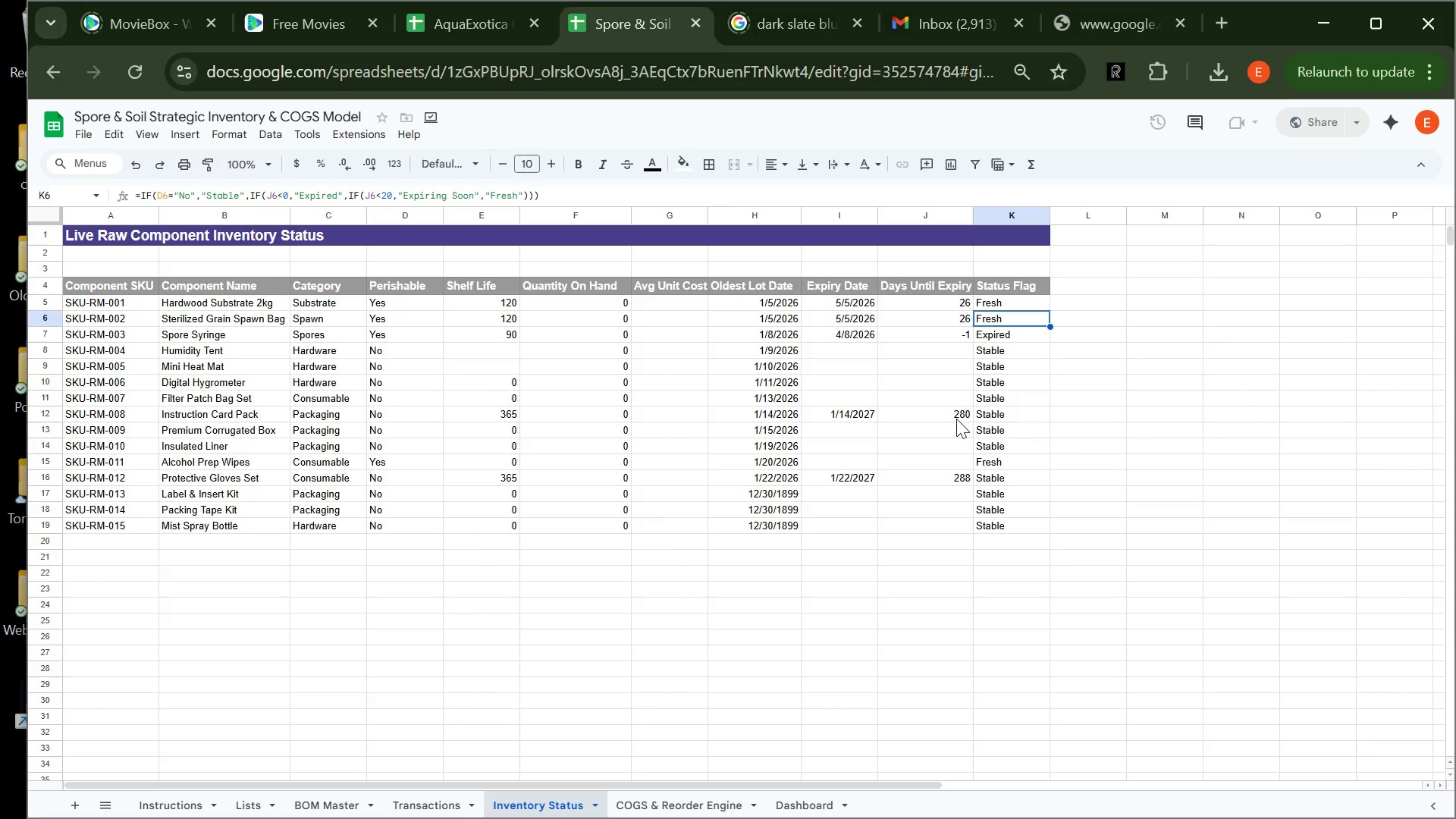 
left_click([1000, 300])
 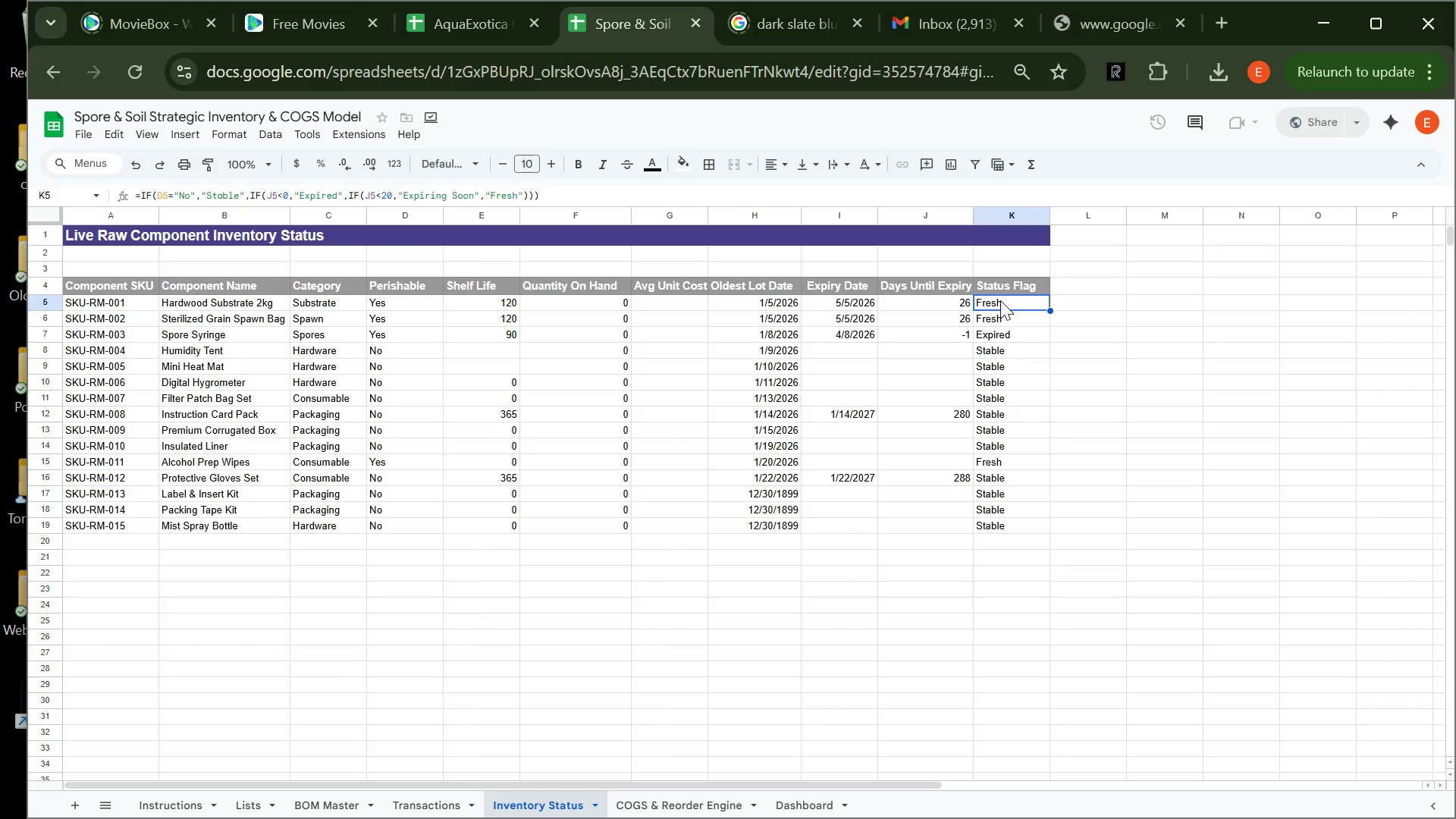 
left_click_drag(start_coordinate=[1000, 300], to_coordinate=[1006, 522])
 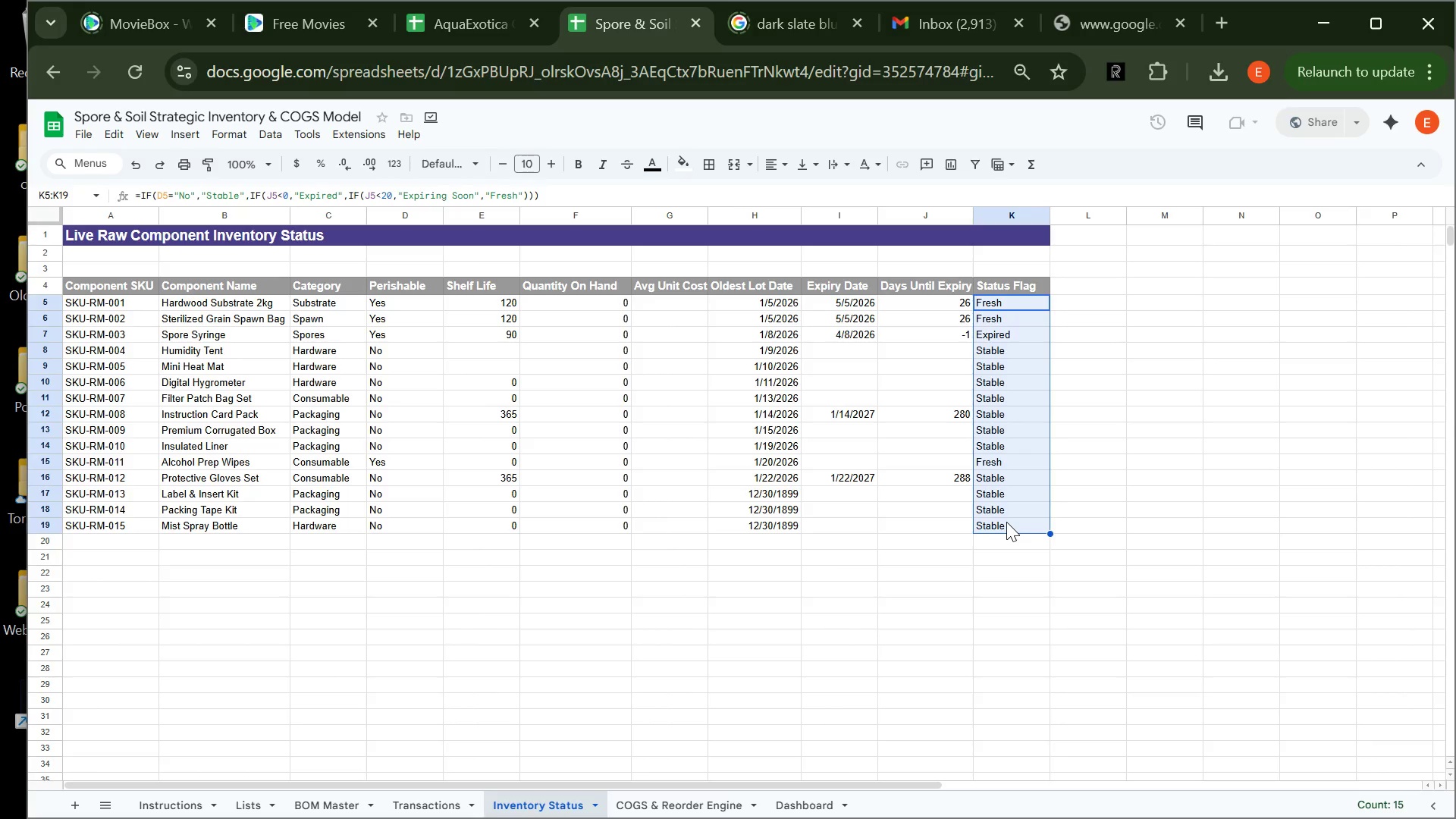 
wait(8.3)
 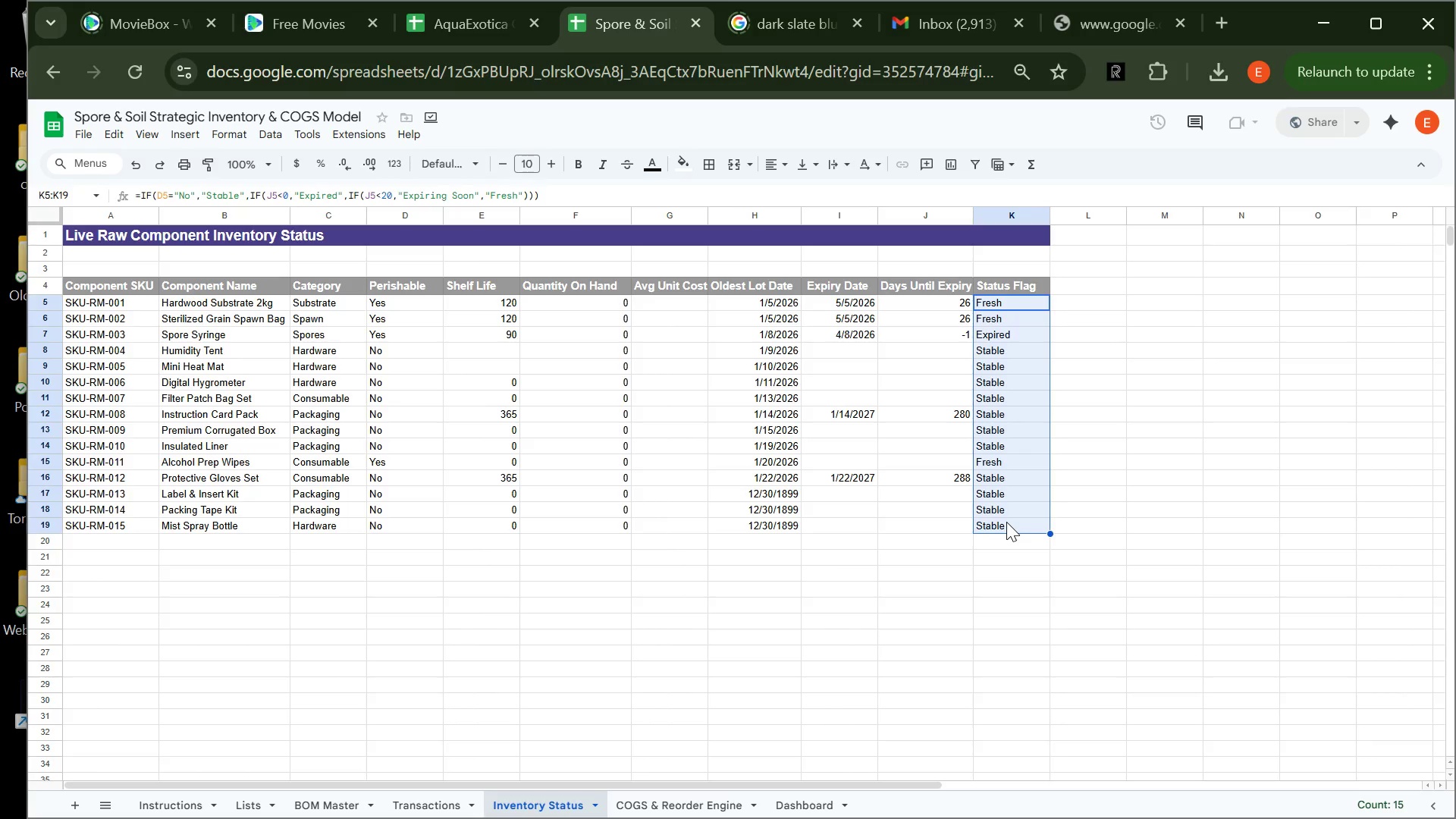 
left_click([234, 129])
 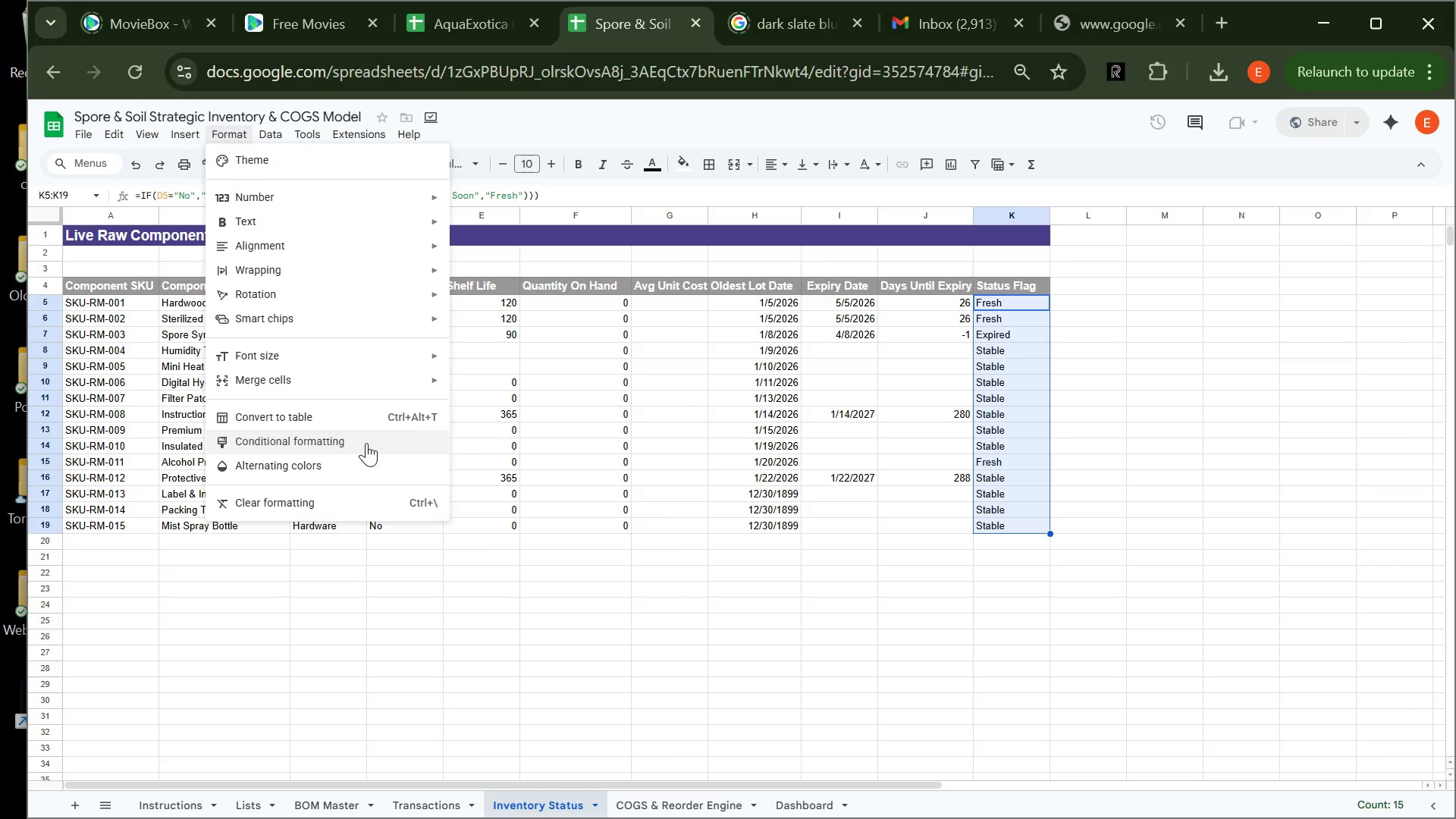 
left_click([367, 443])
 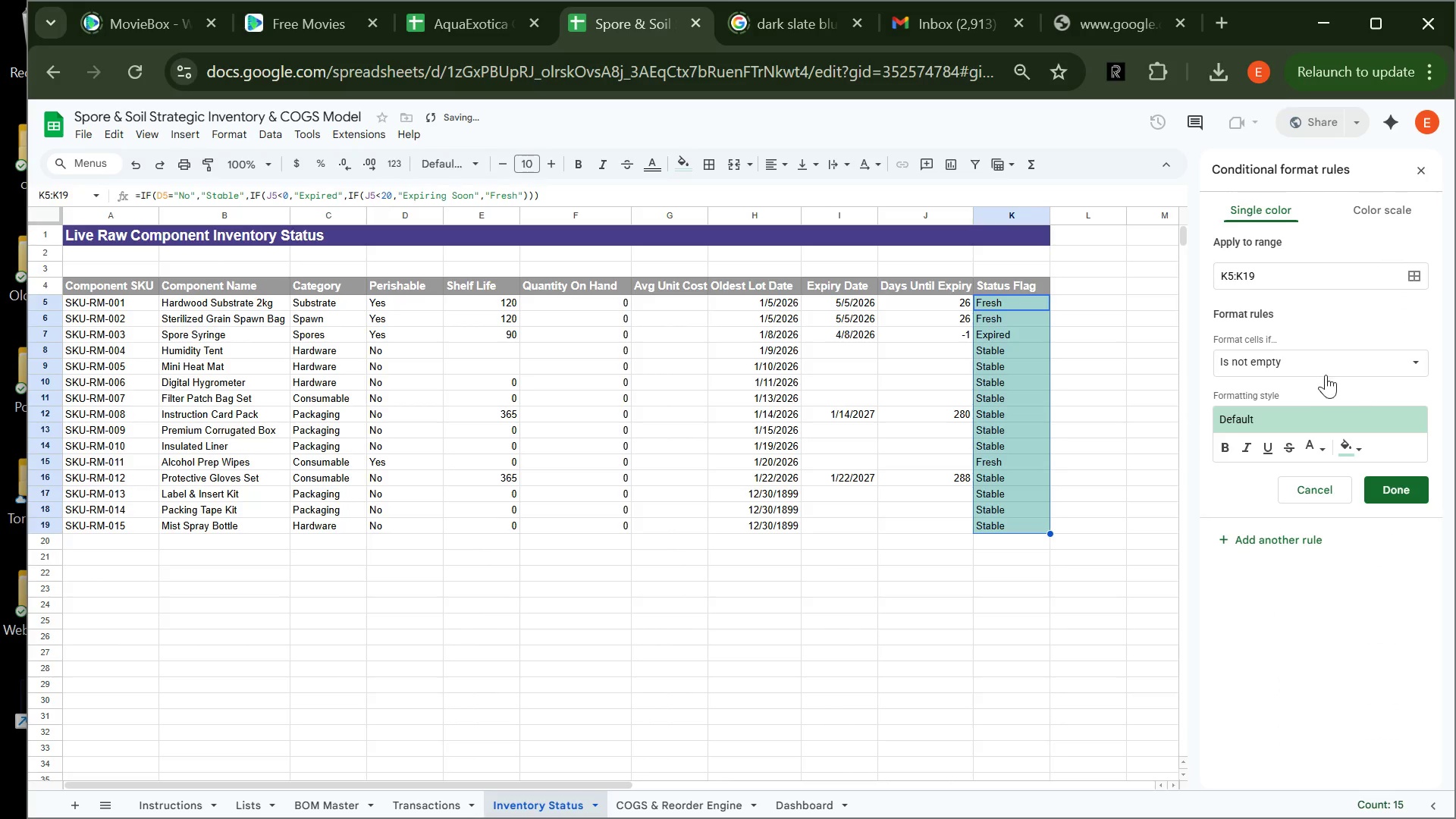 
left_click([1315, 357])
 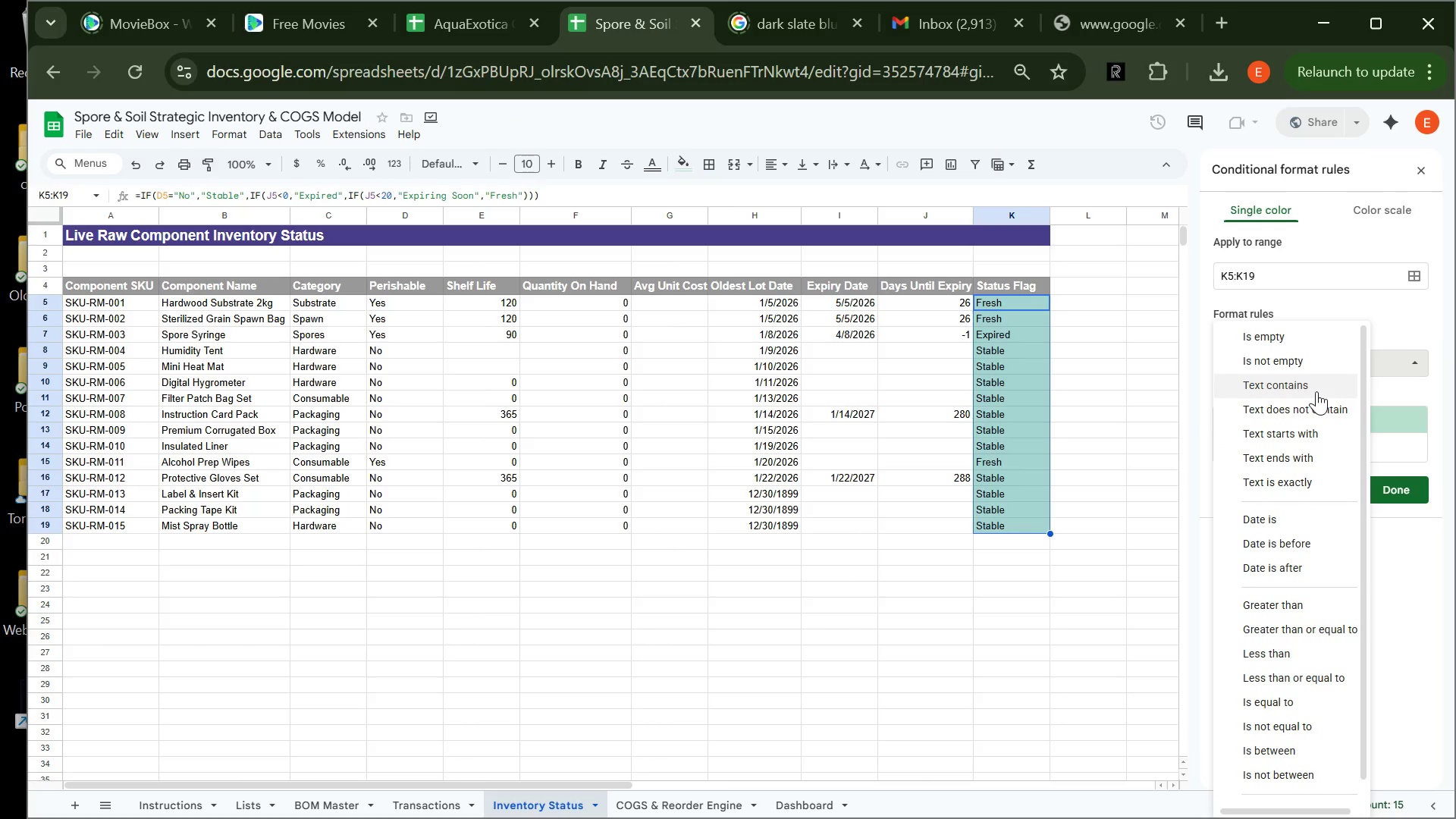 
wait(5.16)
 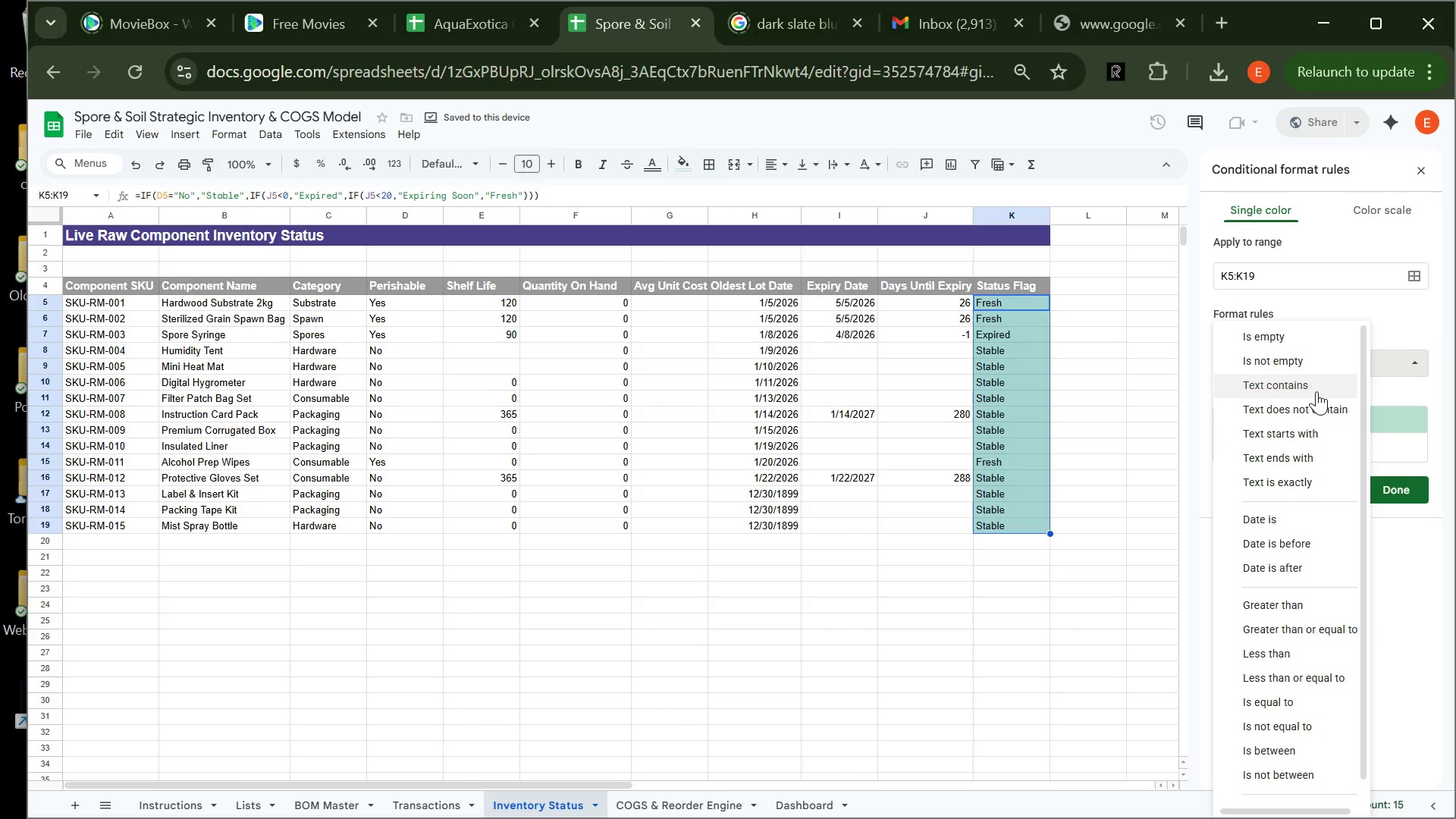 
left_click([1316, 391])
 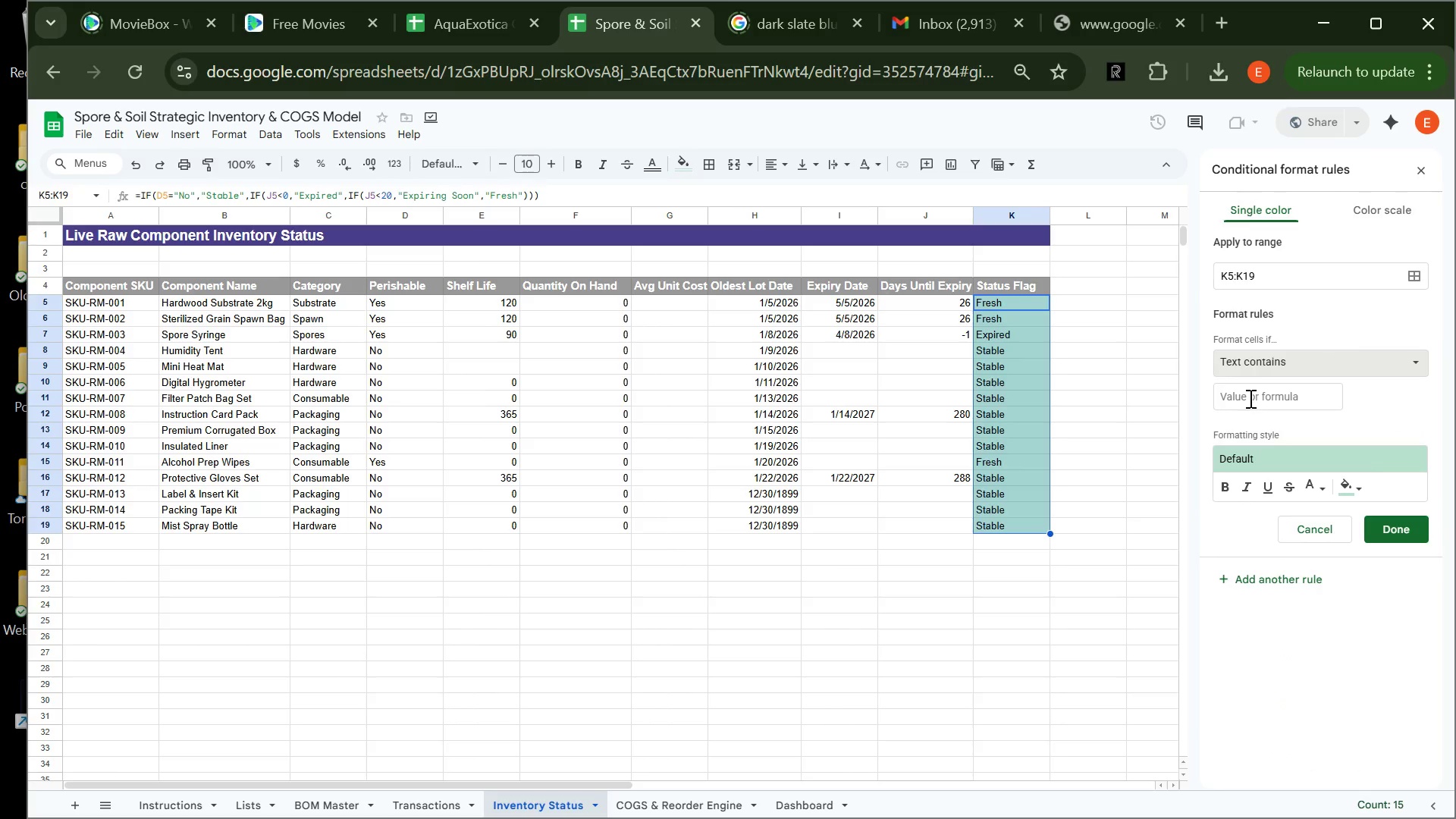 
left_click([1249, 398])
 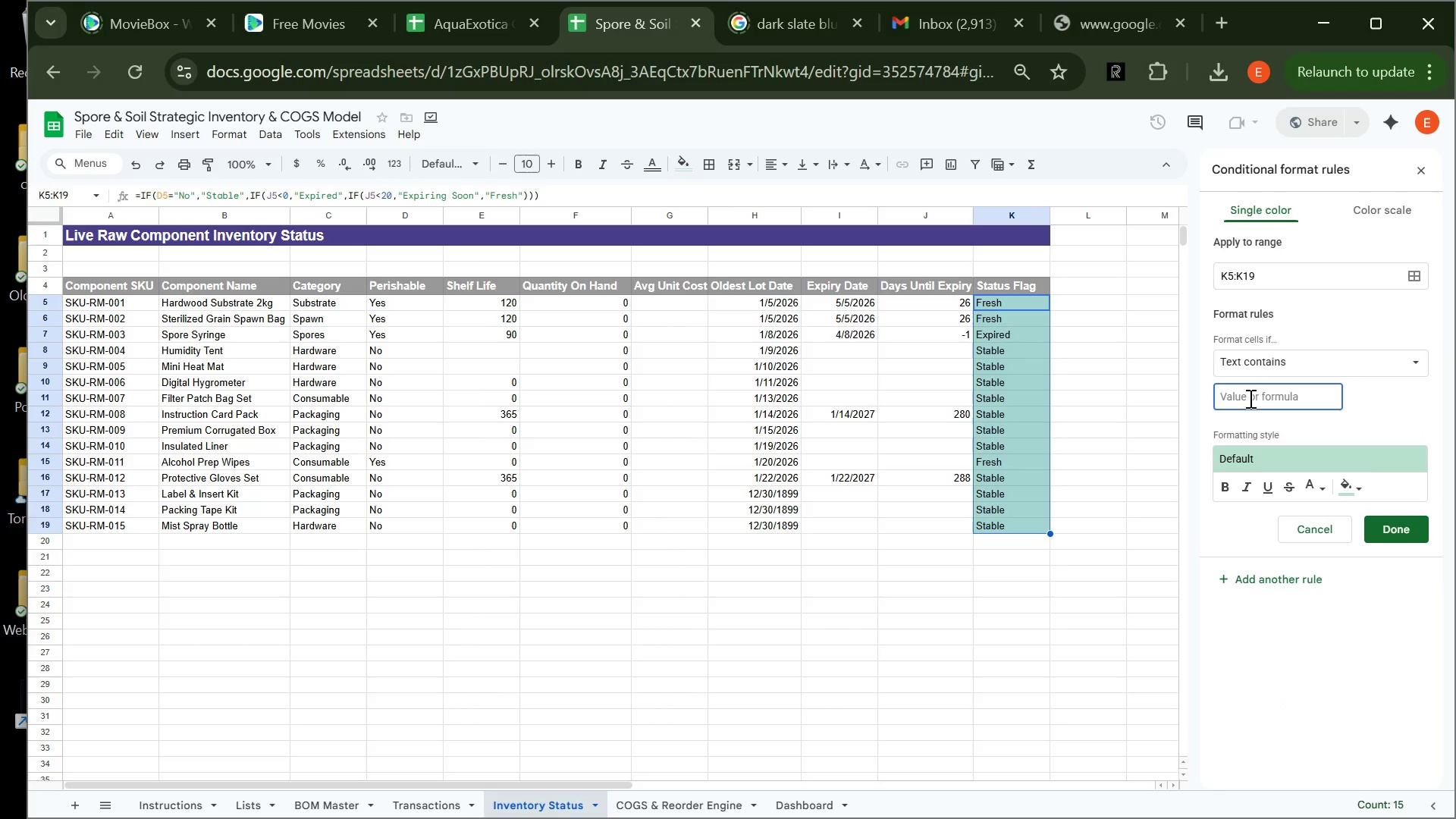 
type("e)
key(Backspace)
type(Expired)
 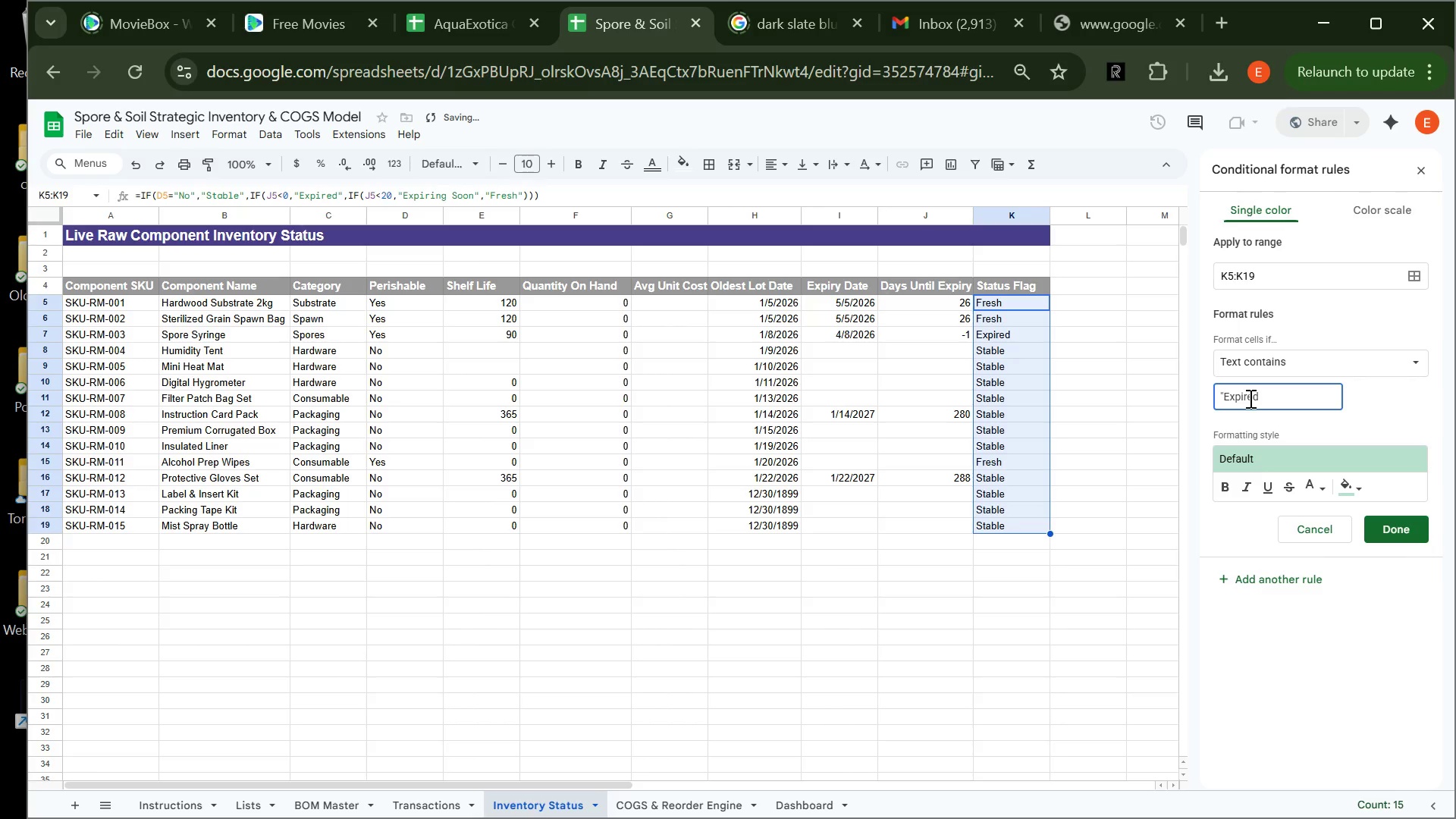 
key(Shift+ShiftRight)
 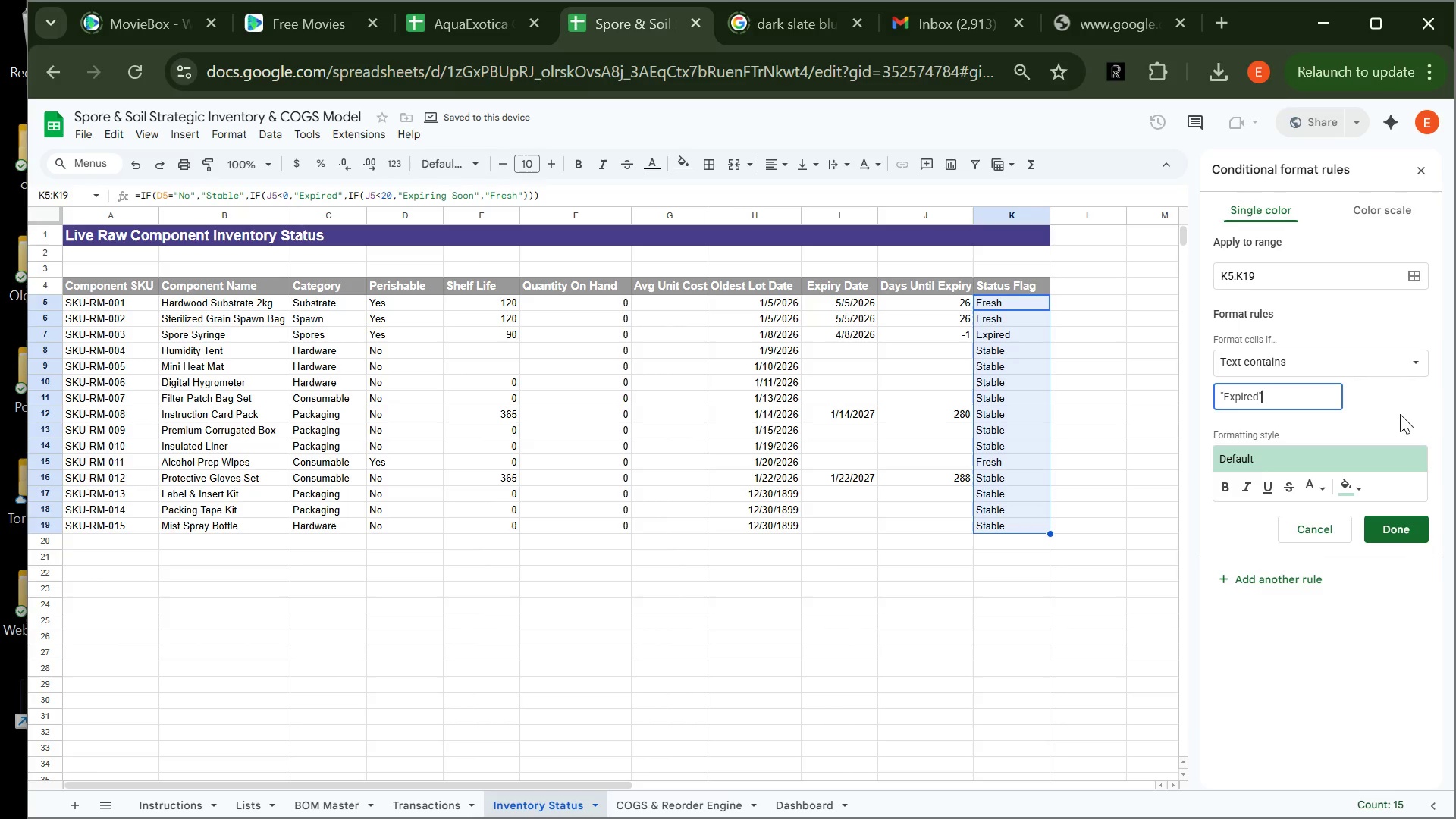 
key(Shift+Quote)
 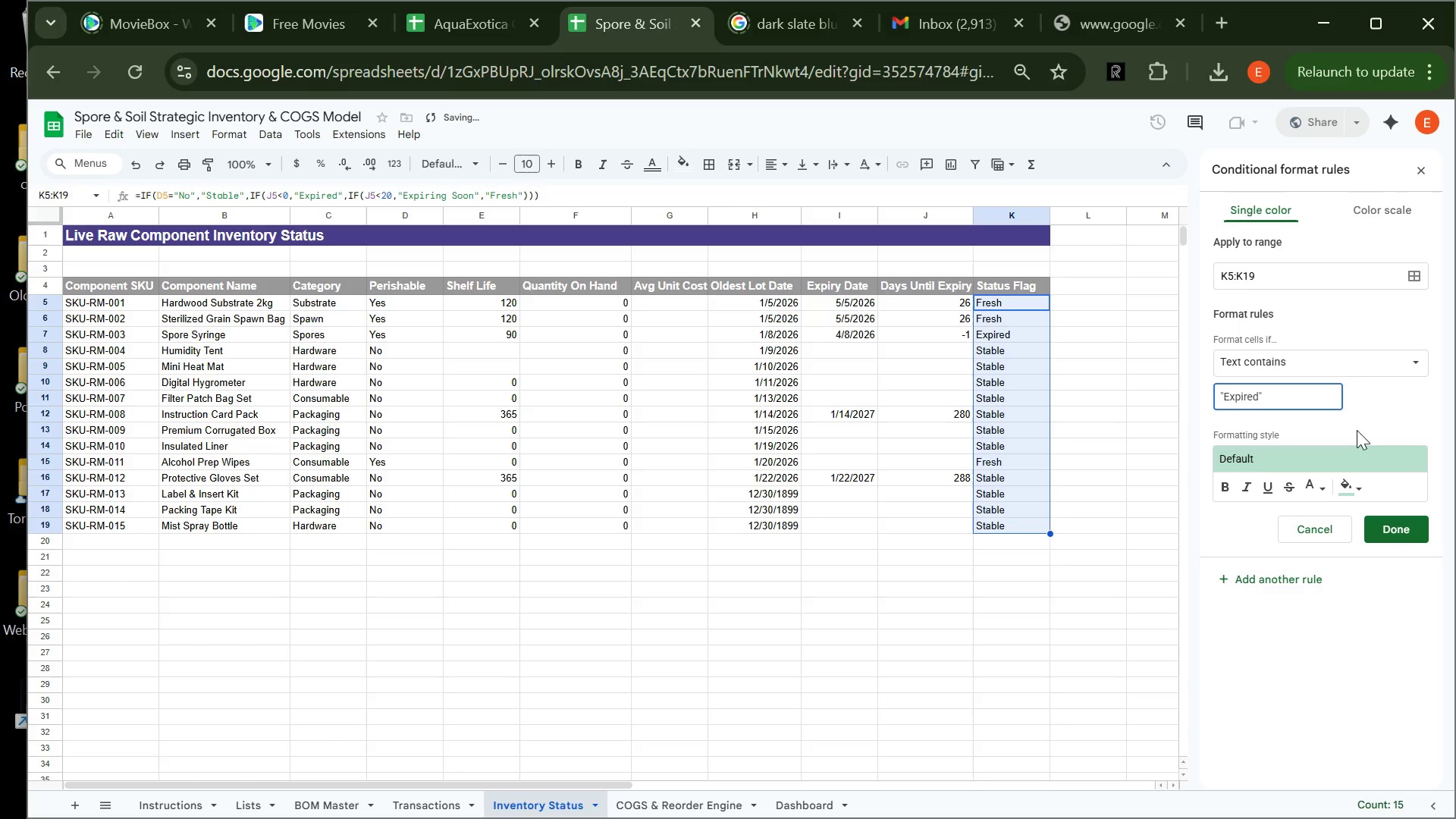 
key(Backspace)
 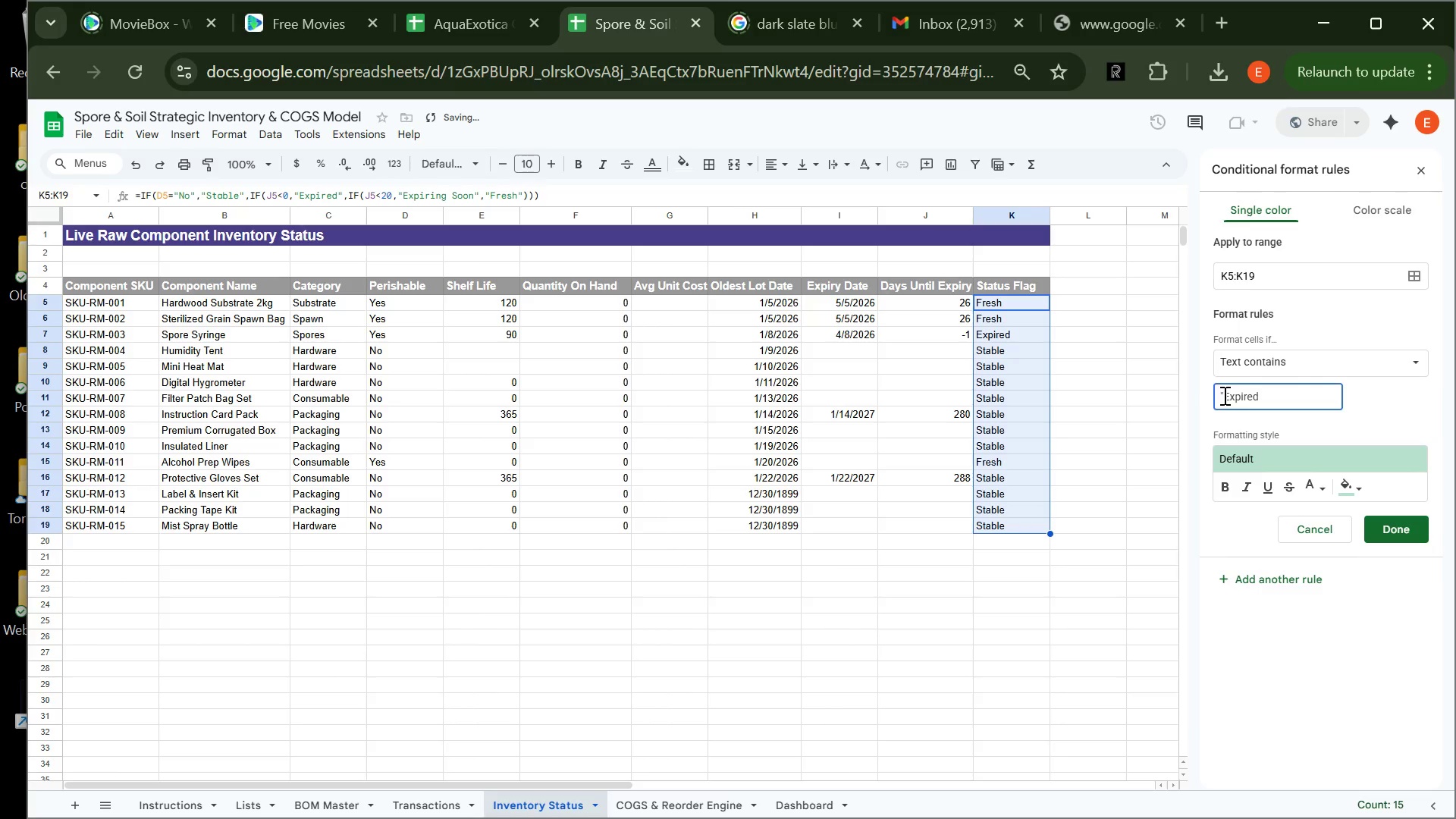 
left_click([1225, 396])
 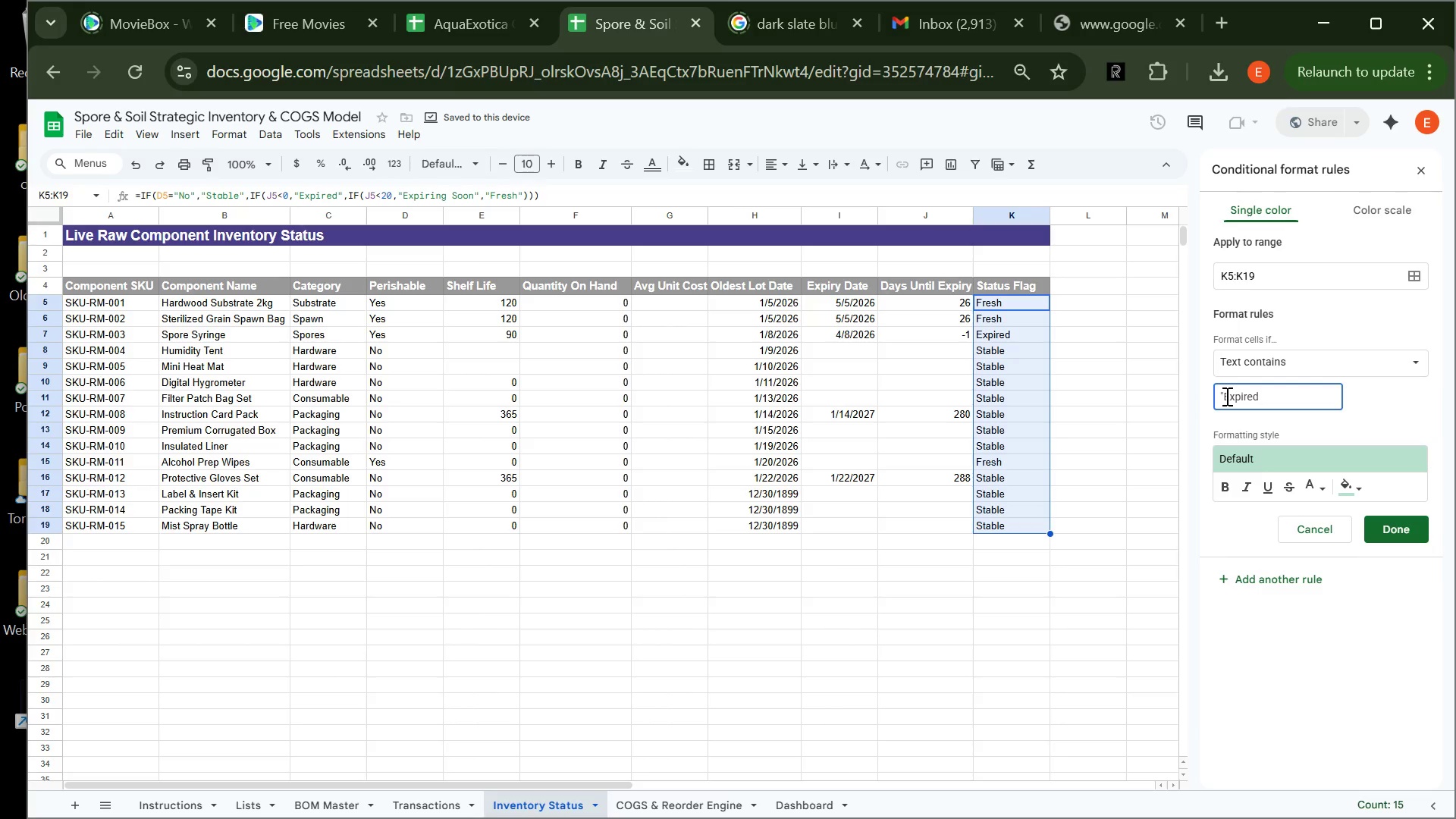 
key(Backspace)
 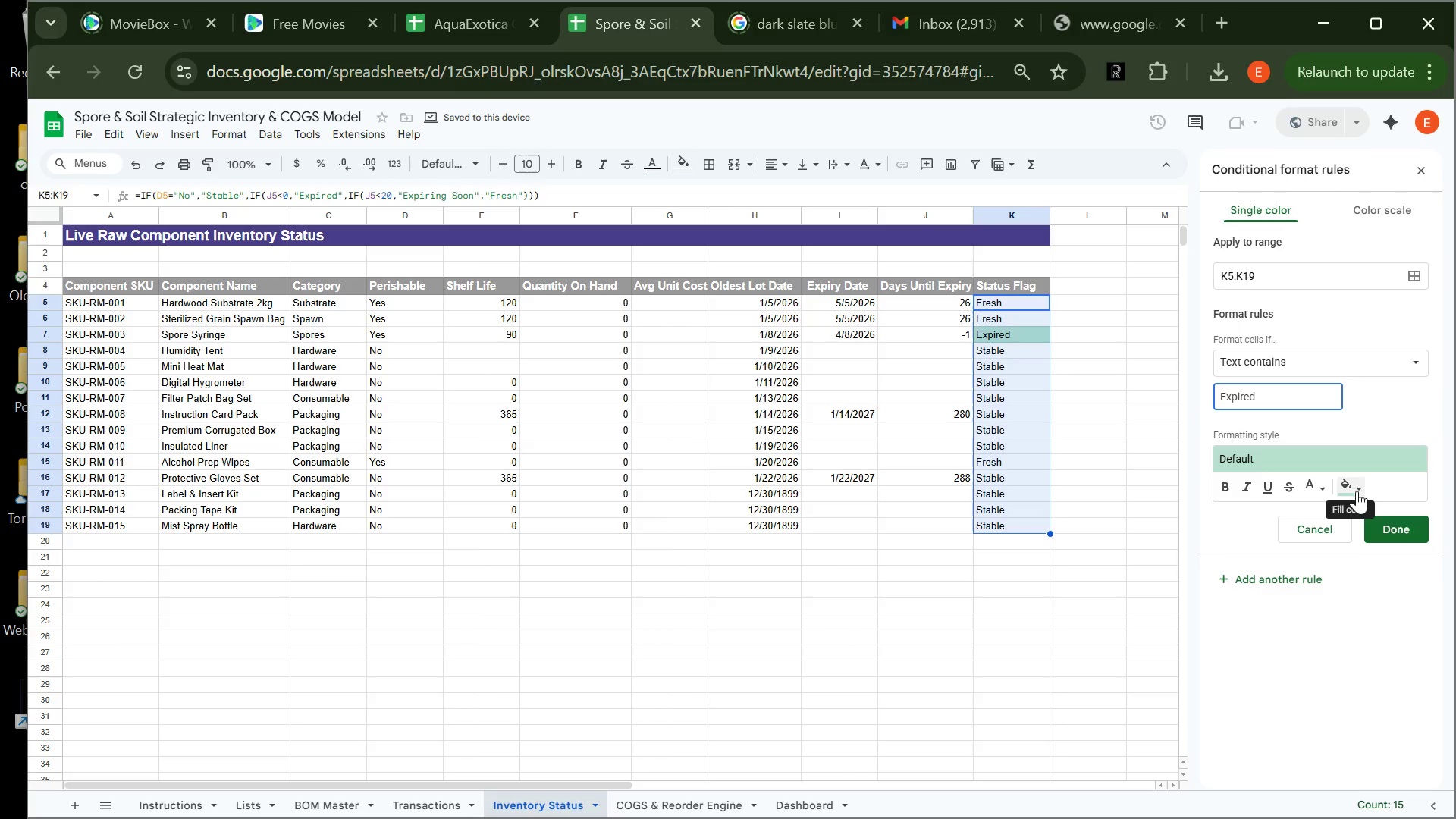 
wait(5.73)
 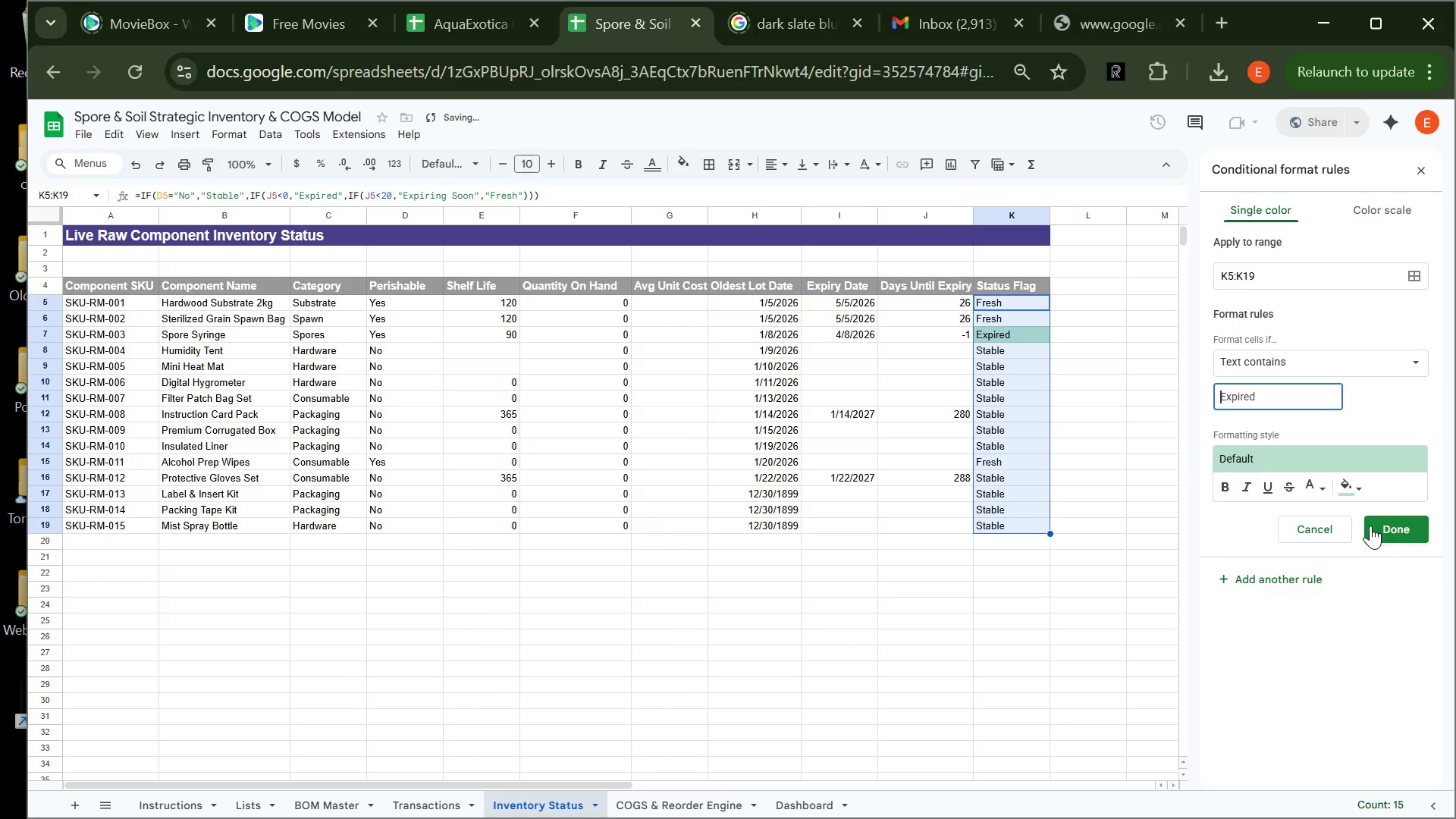 
left_click([1357, 491])
 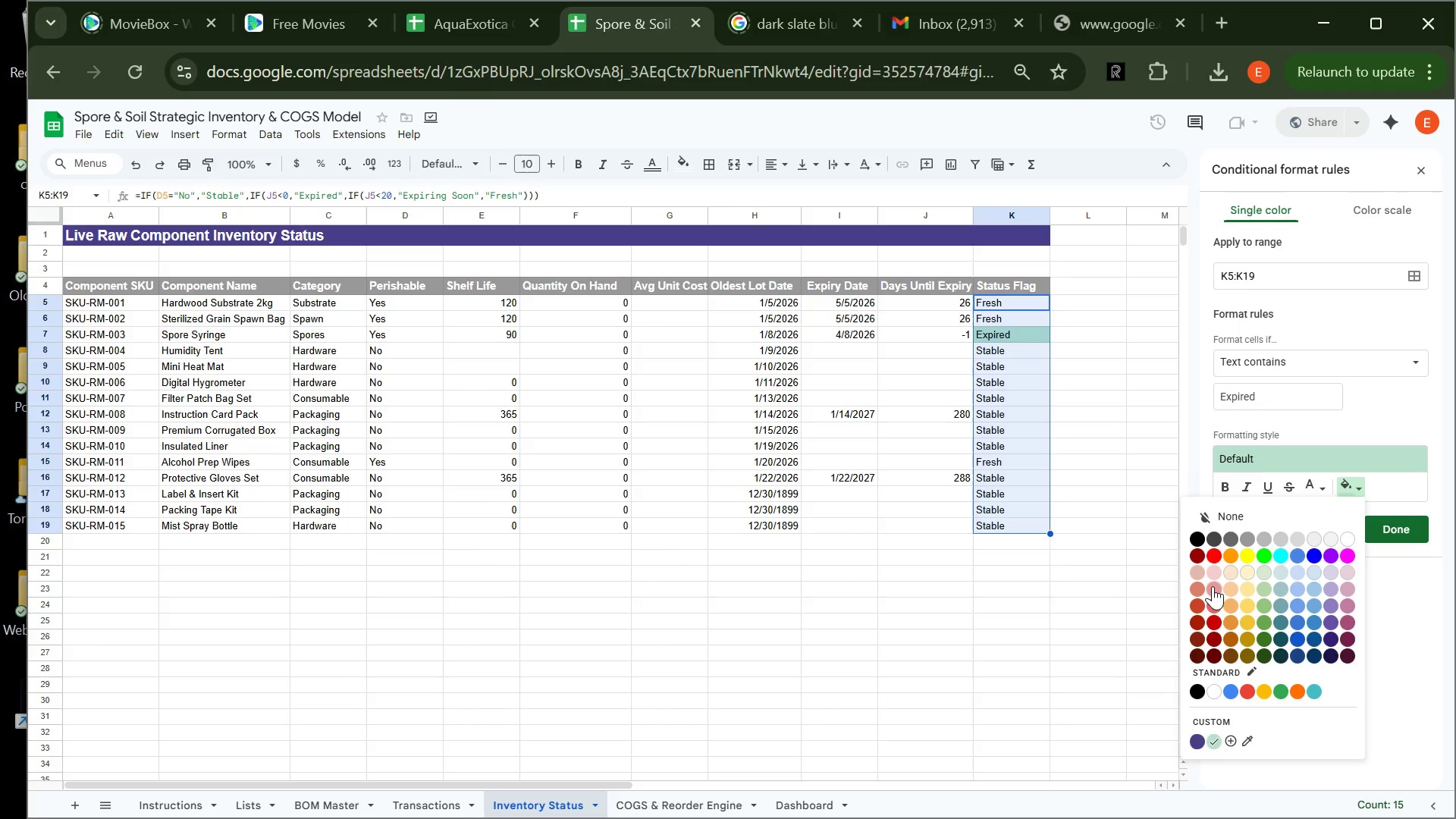 
left_click([1213, 587])
 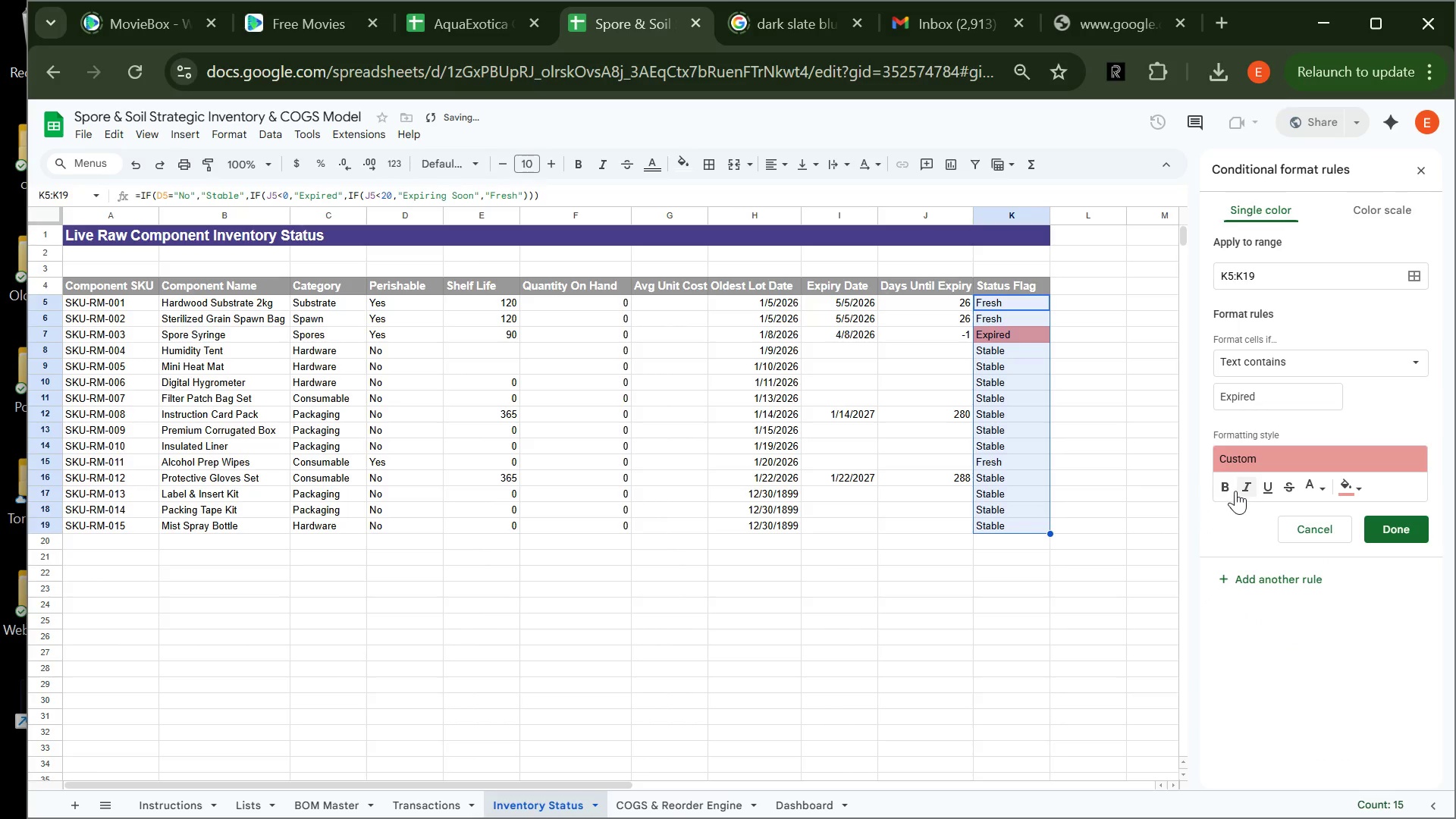 
left_click([1229, 489])
 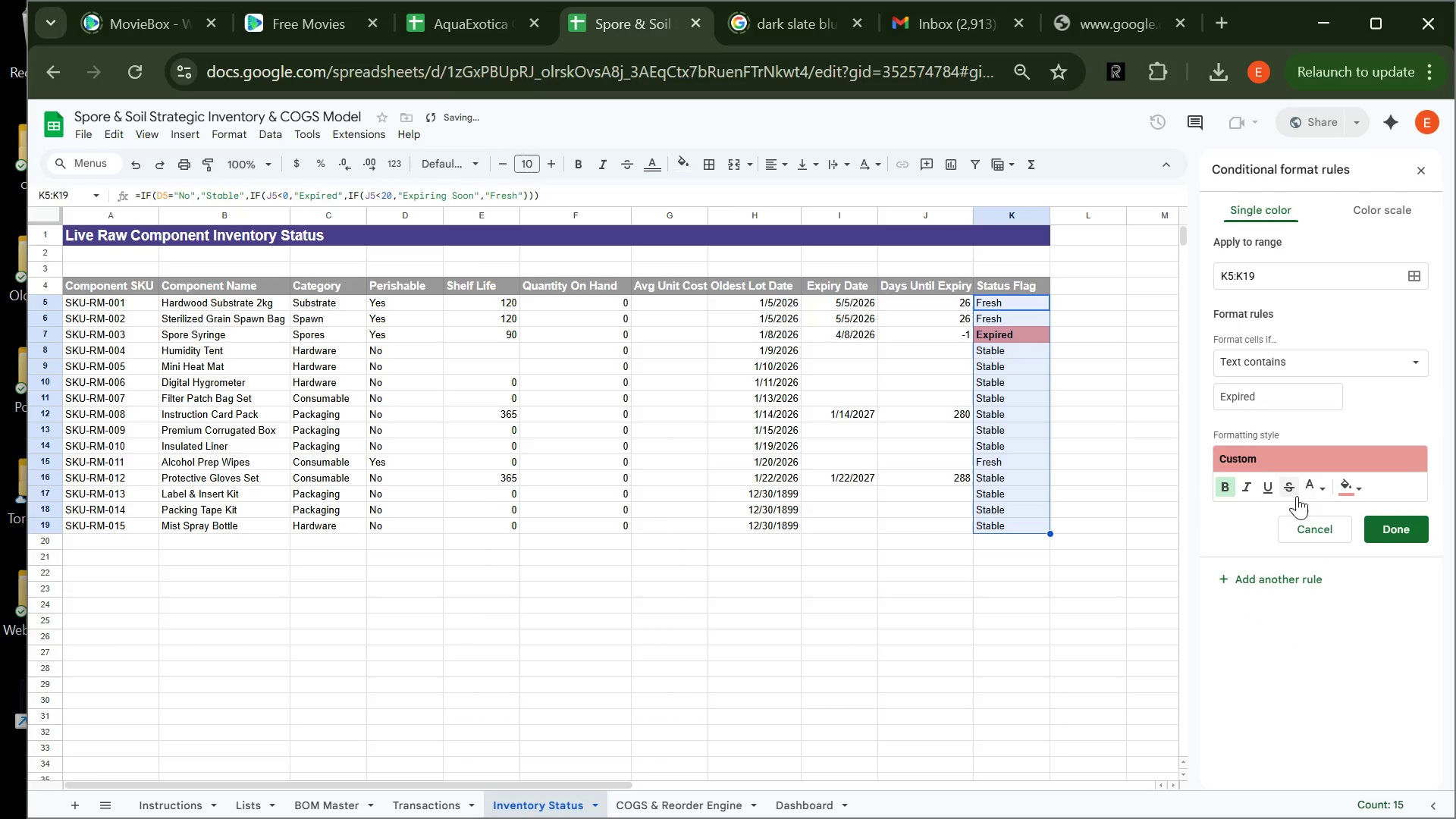 
left_click([1311, 493])
 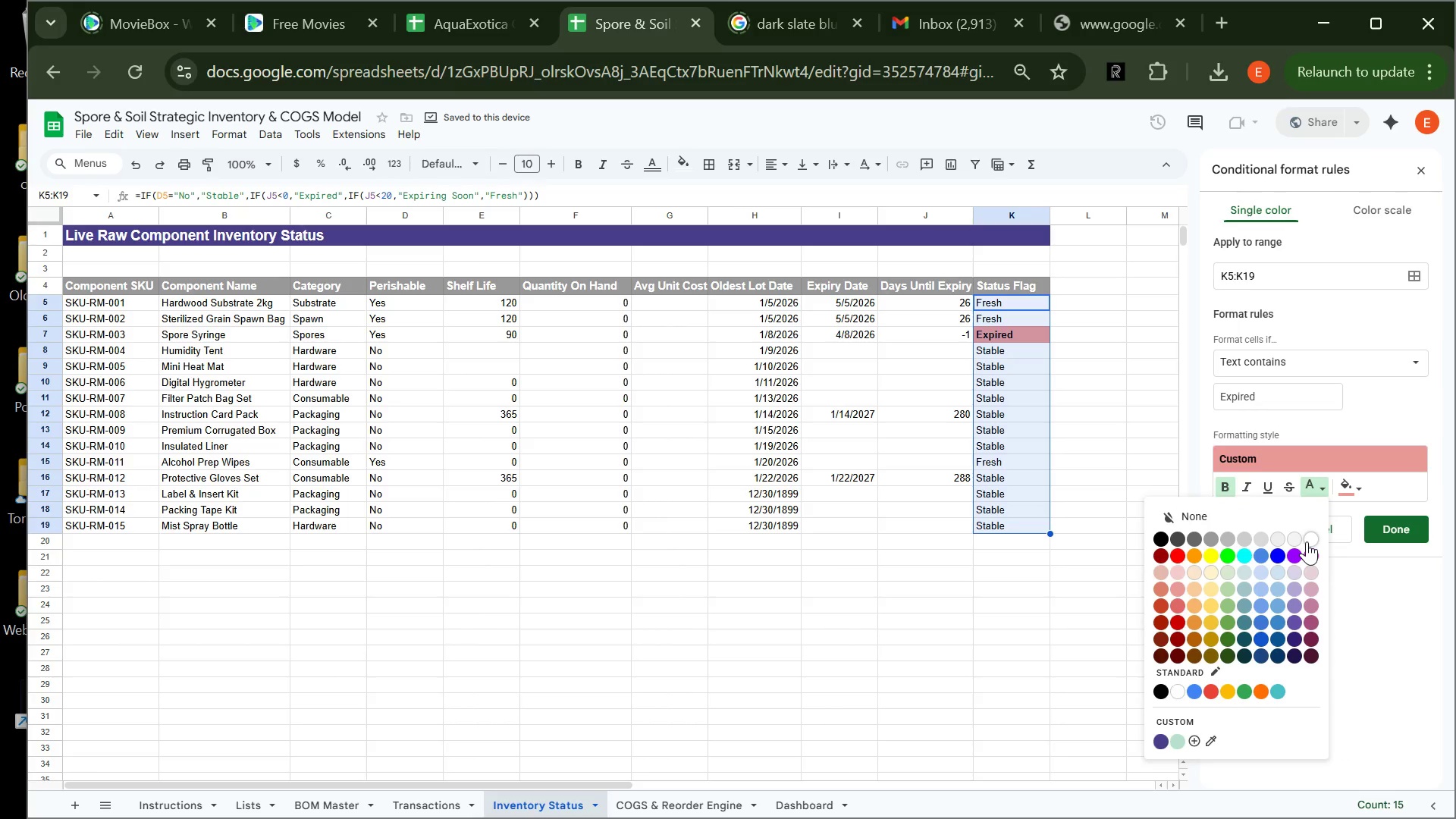 
left_click([1308, 540])
 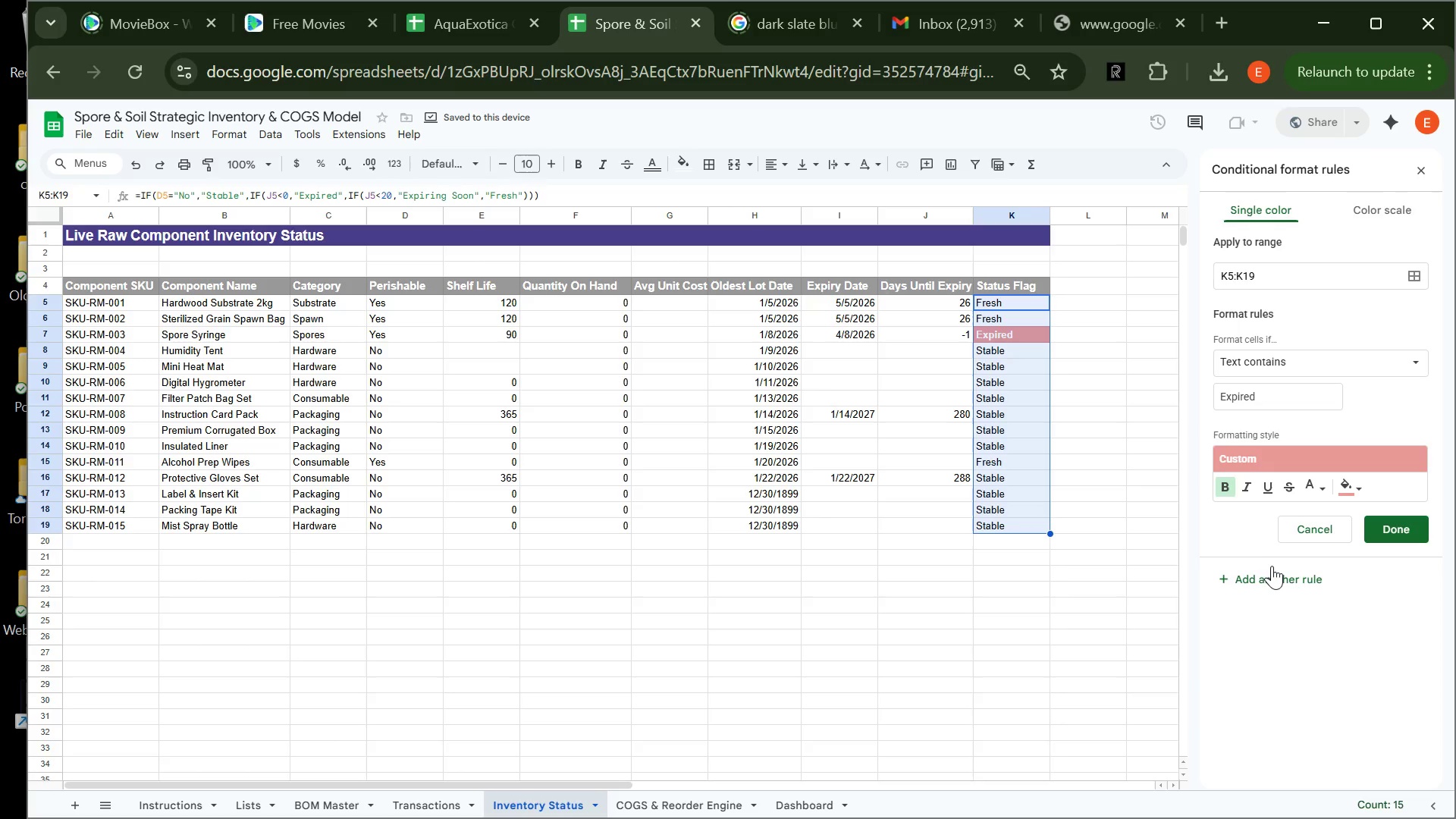 
left_click([1267, 571])
 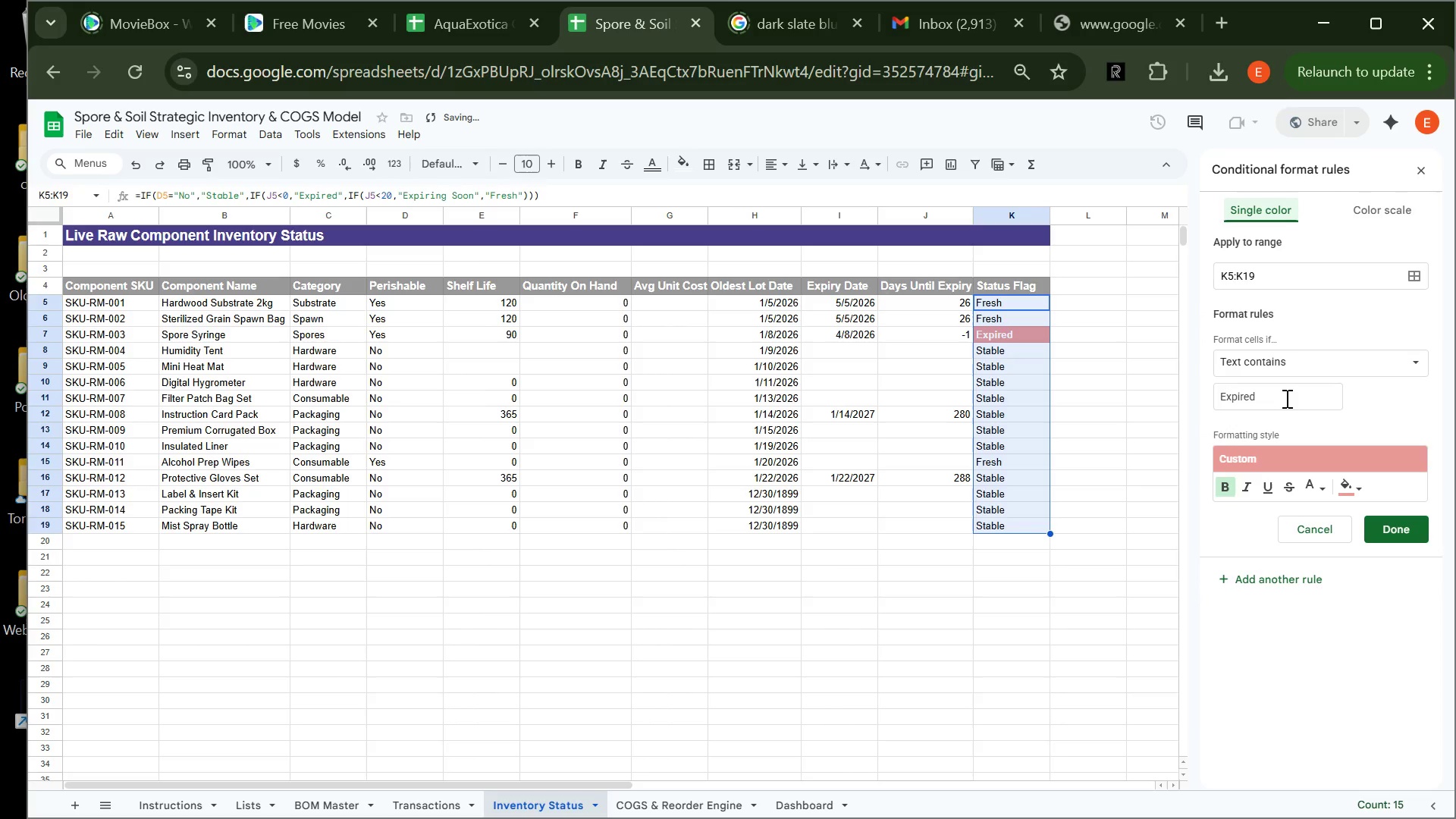 
left_click([1283, 398])
 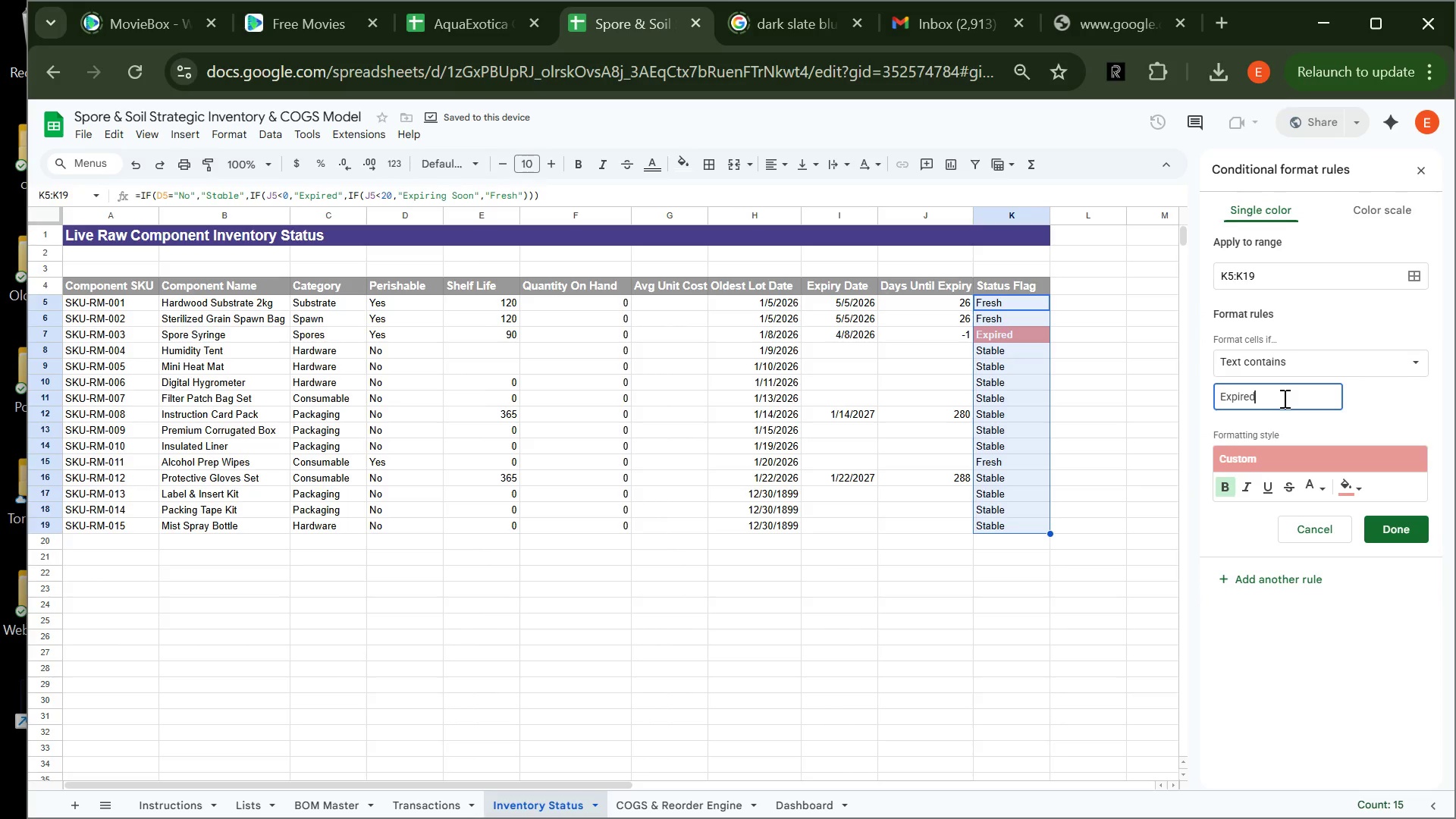 
key(Backspace)
key(Backspace)
key(Backspace)
key(Backspace)
type(iring Soon)
 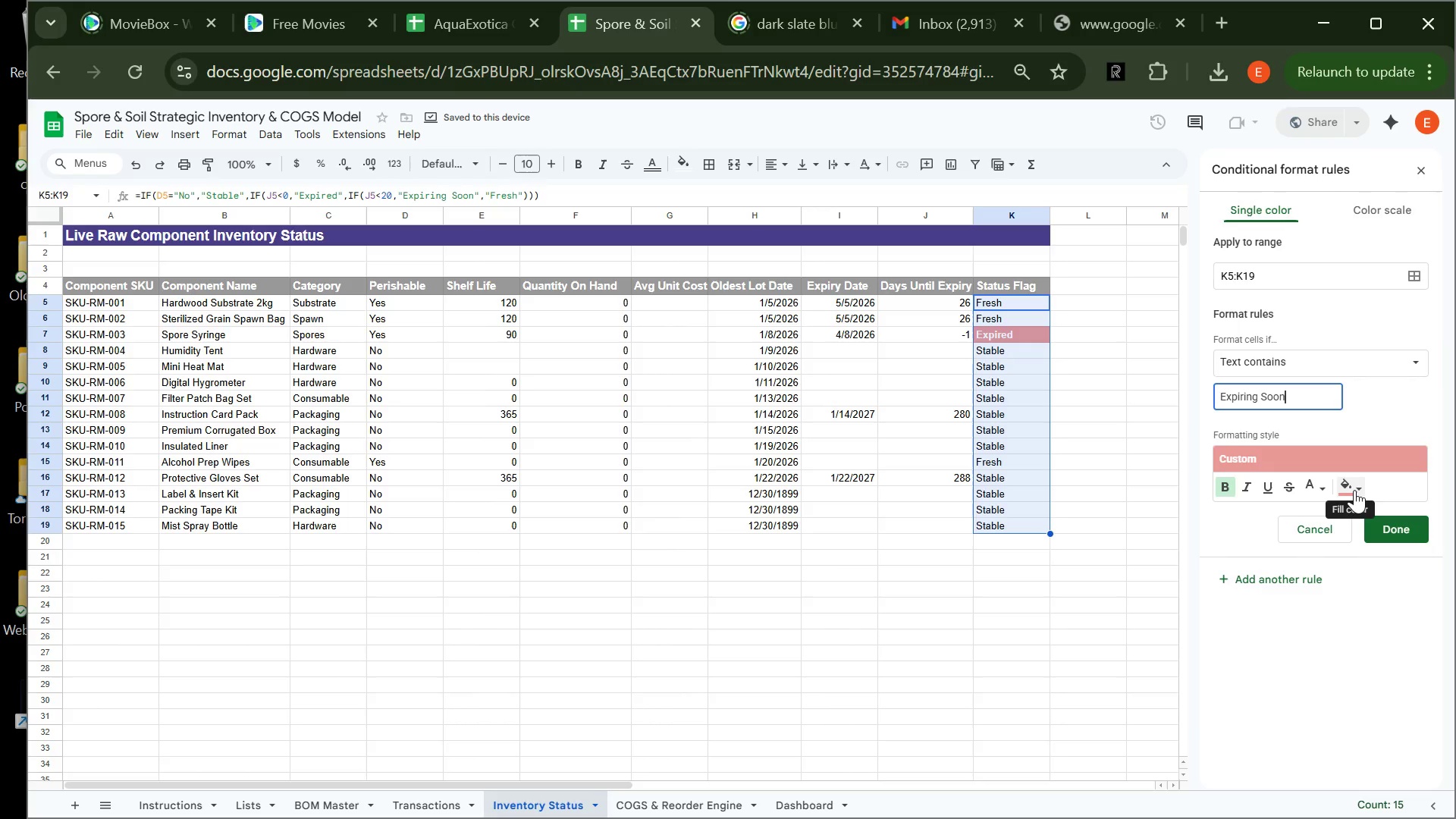 
left_click([1354, 490])
 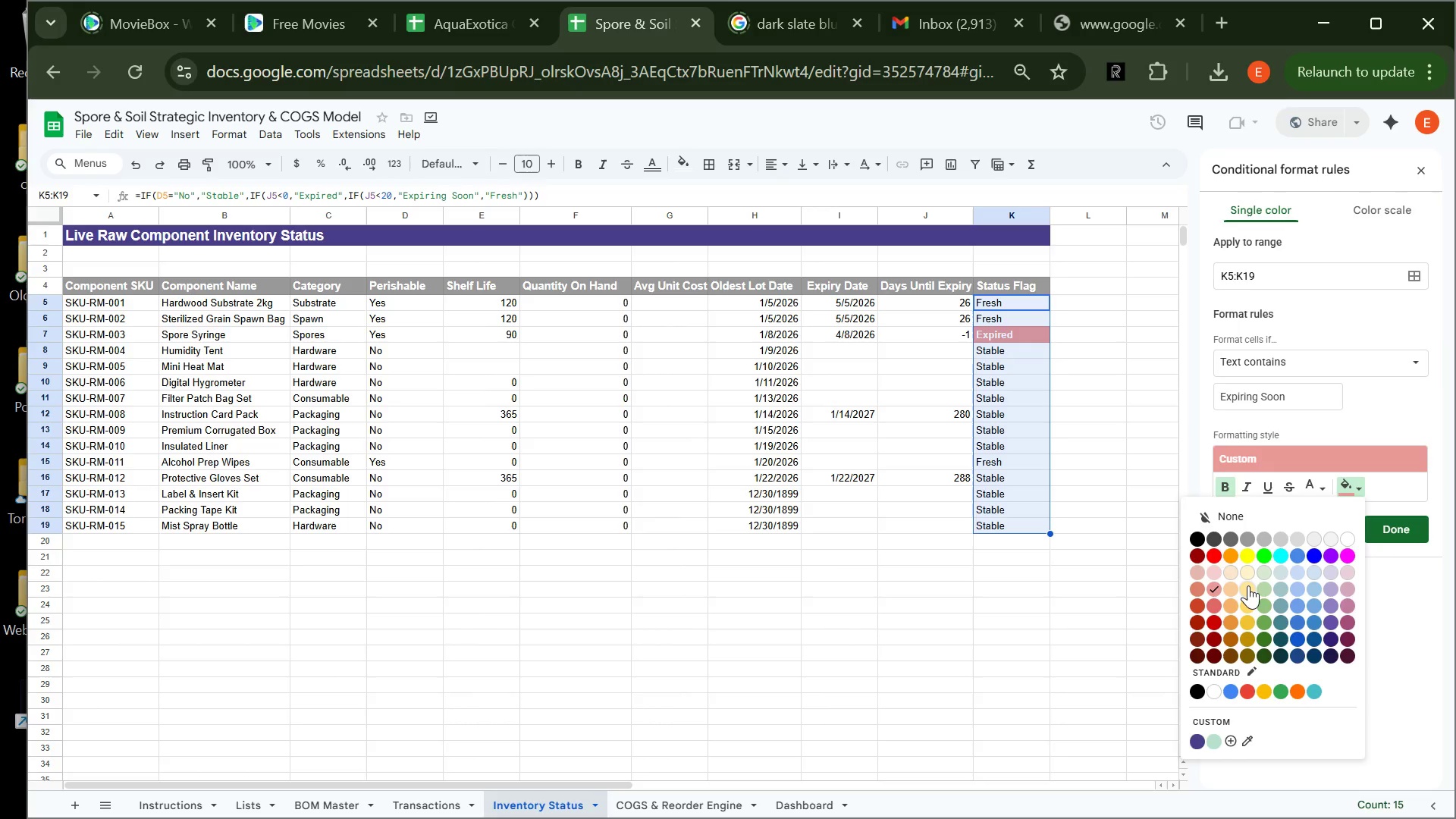 
left_click([1248, 585])
 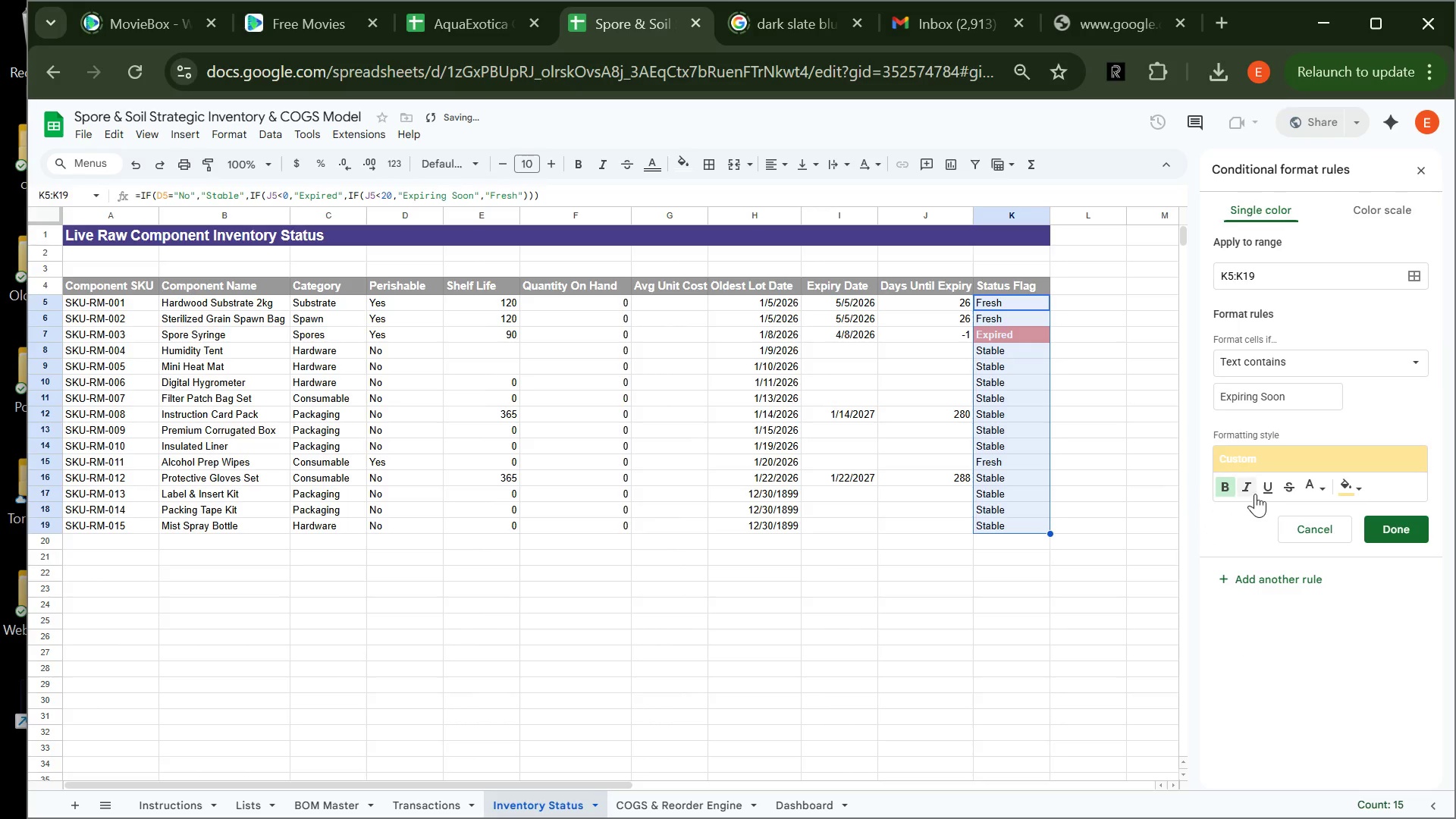 
mouse_move([1313, 493])
 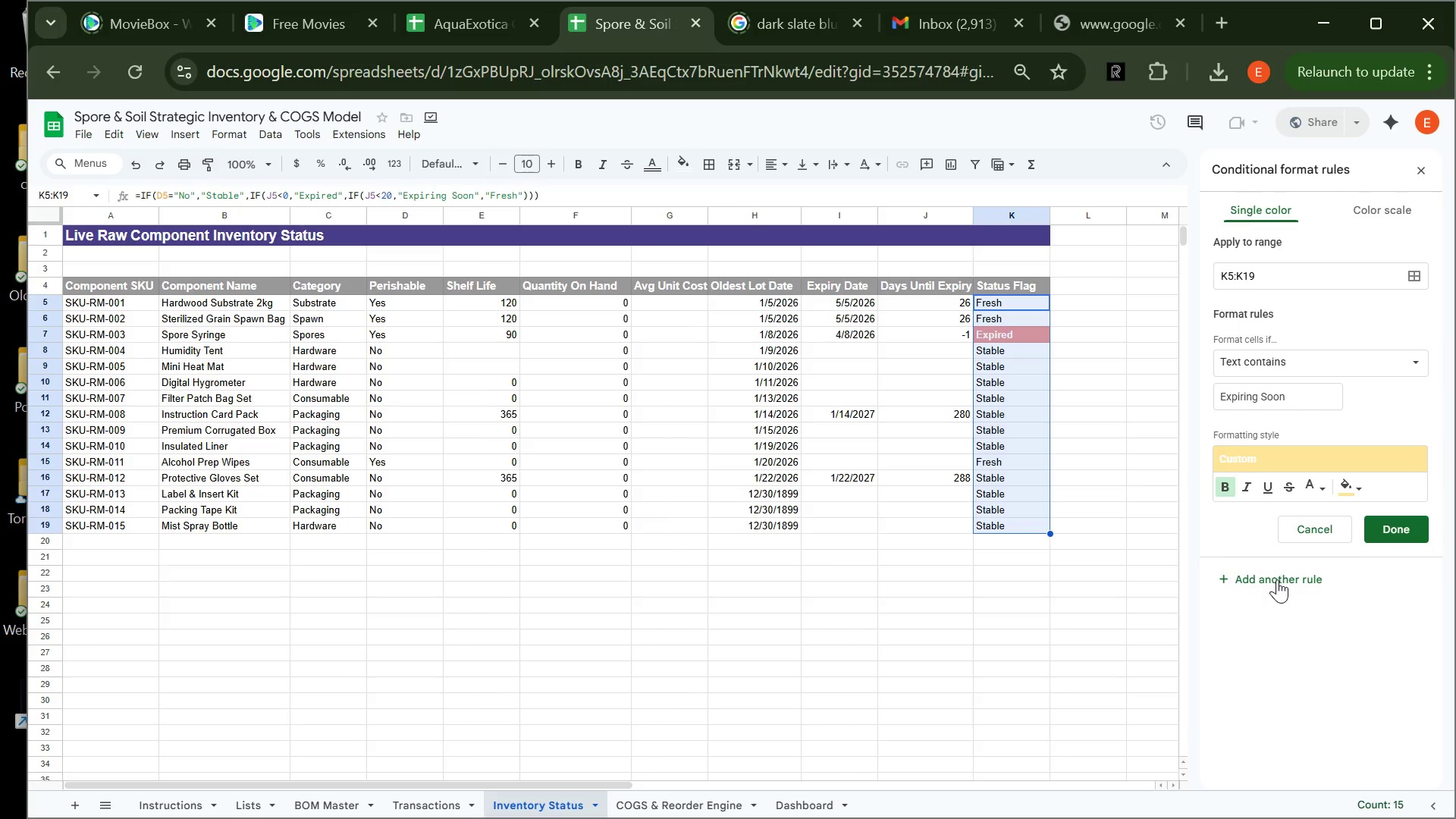 
wait(6.64)
 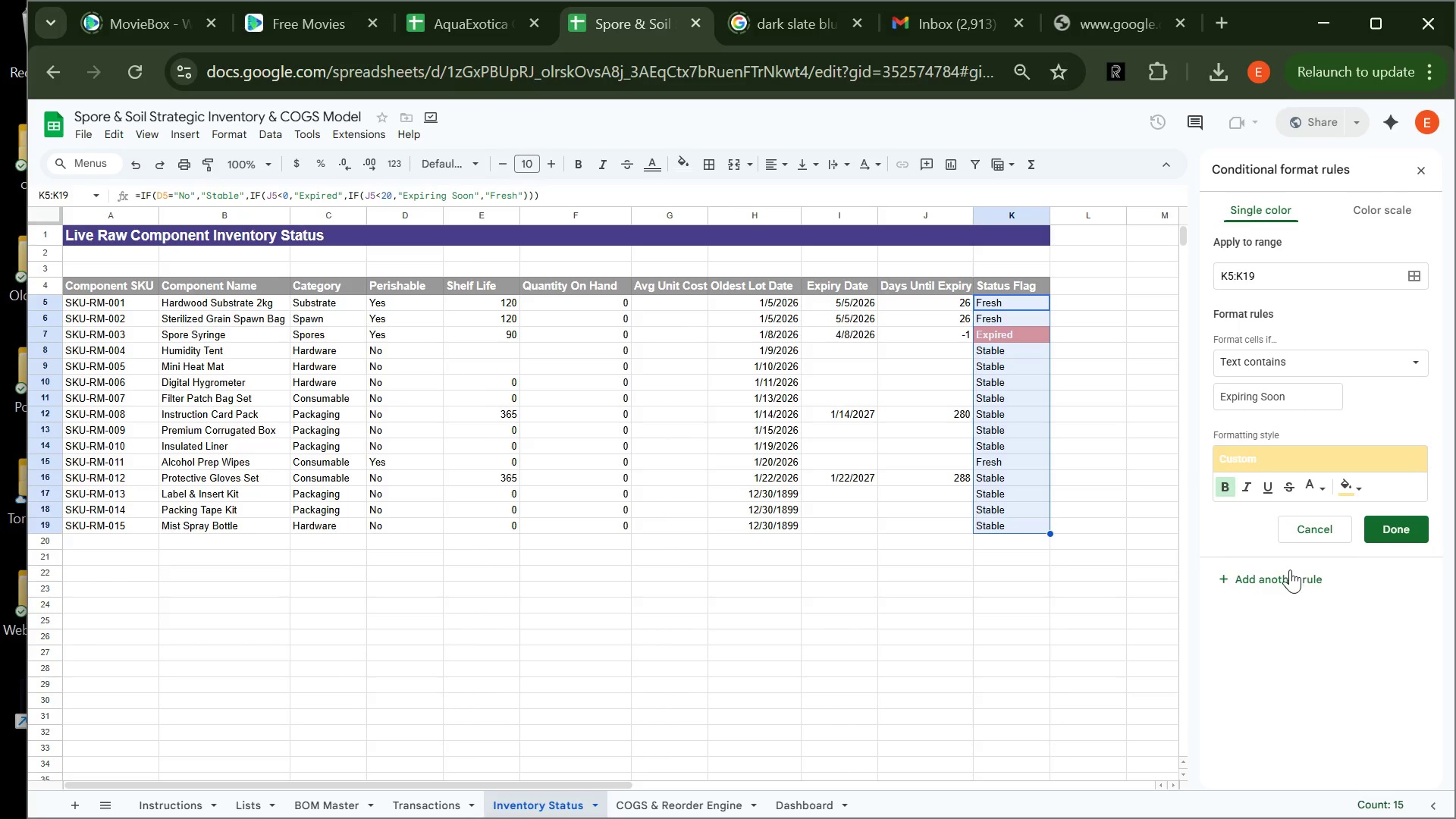 
left_click([1277, 579])
 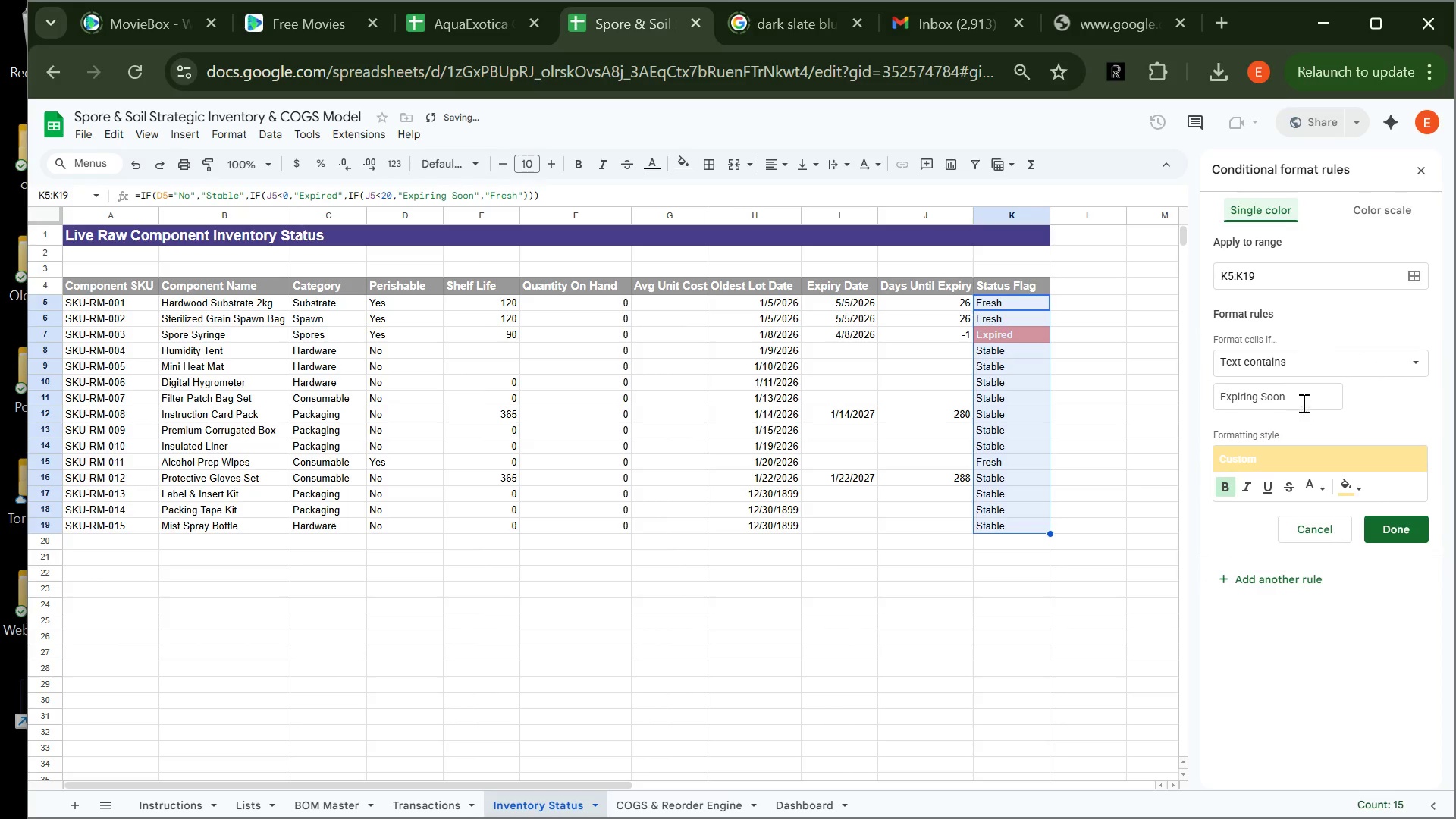 
left_click([1299, 383])
 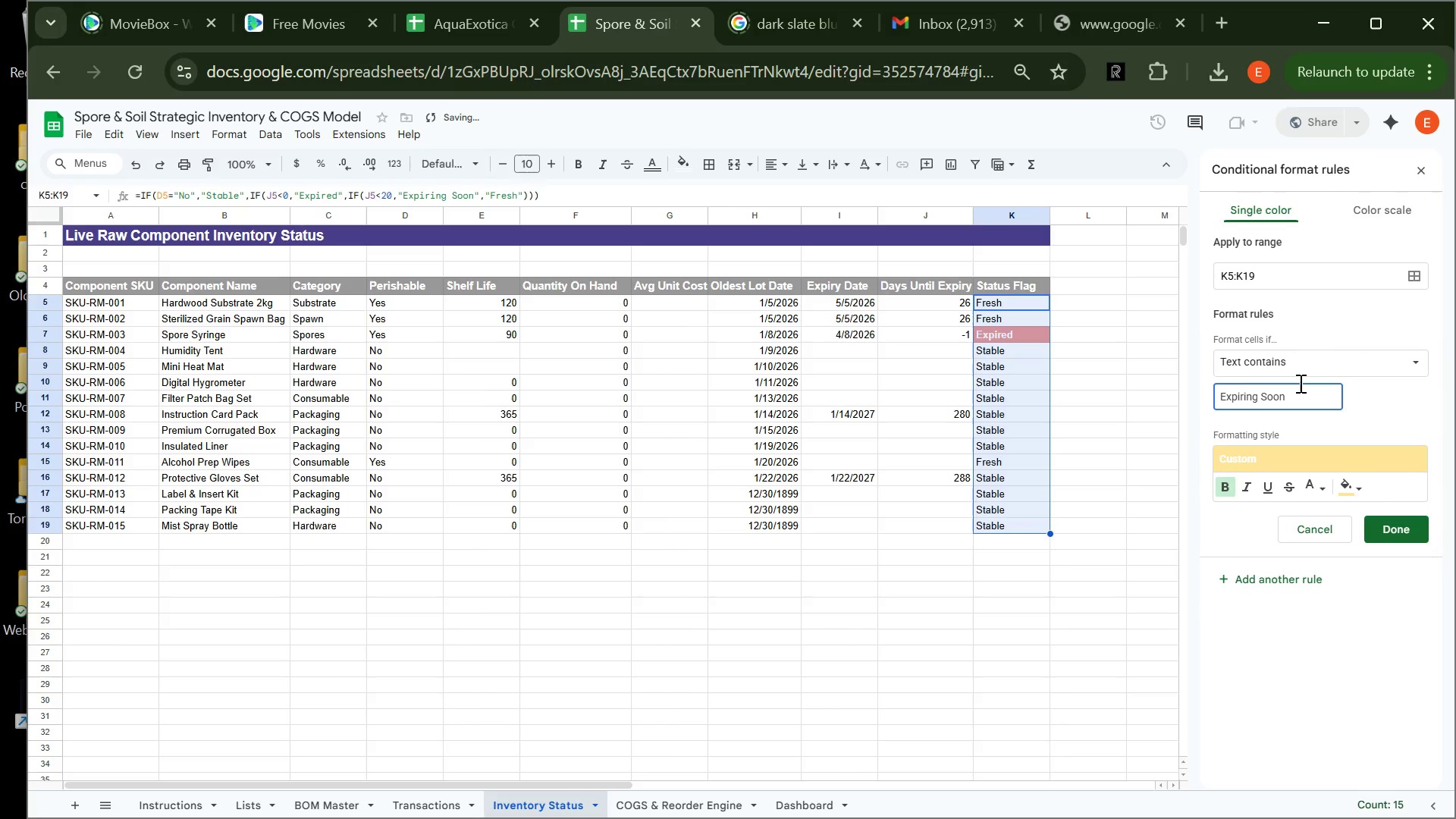 
key(Backspace)
key(Backspace)
key(Backspace)
key(Backspace)
key(Backspace)
key(Backspace)
key(Backspace)
key(Backspace)
key(Backspace)
key(Backspace)
key(Backspace)
key(Backspace)
key(Backspace)
type(f)
key(Backspace)
type(Fresh)
 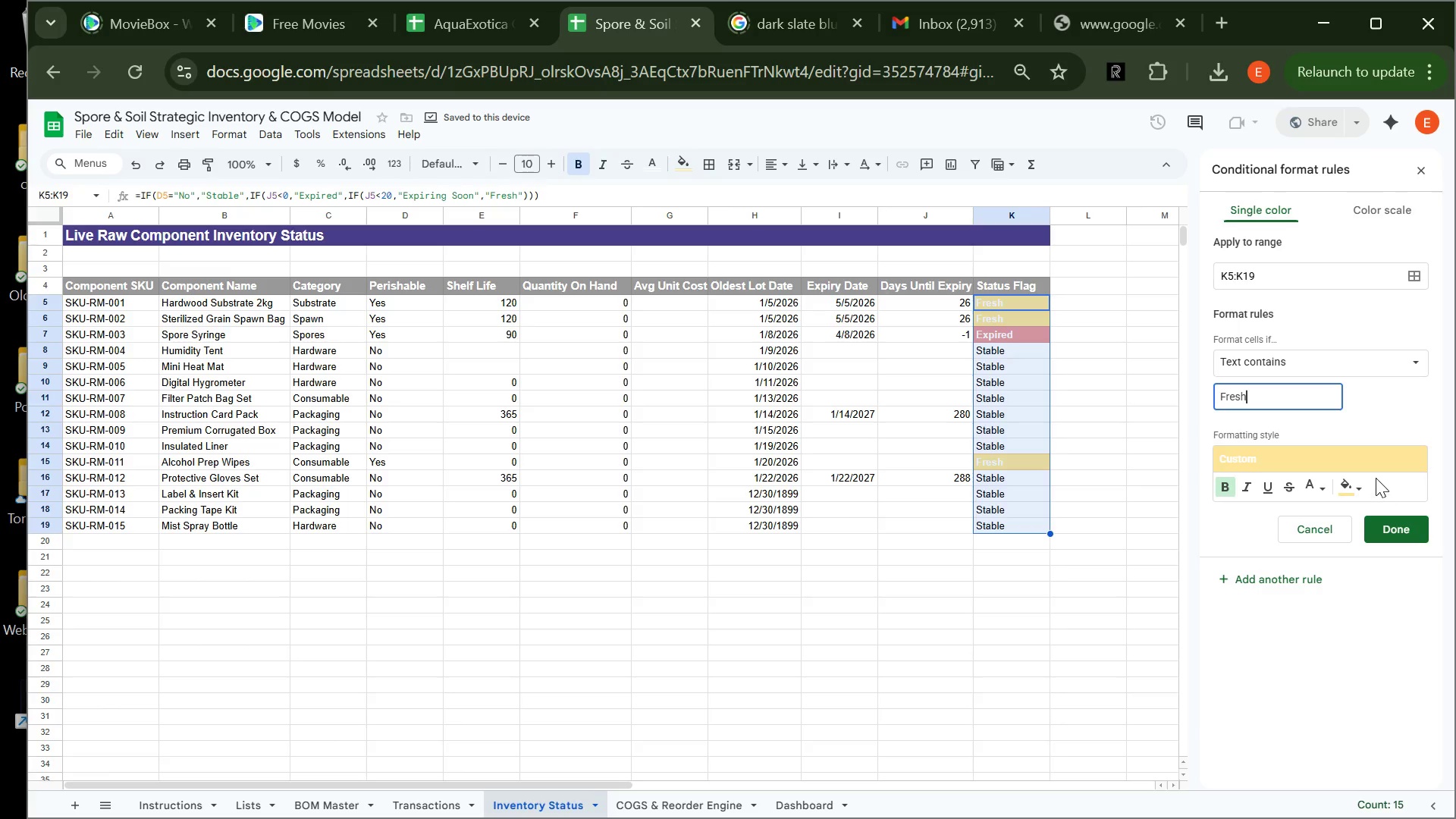 
left_click([1363, 487])
 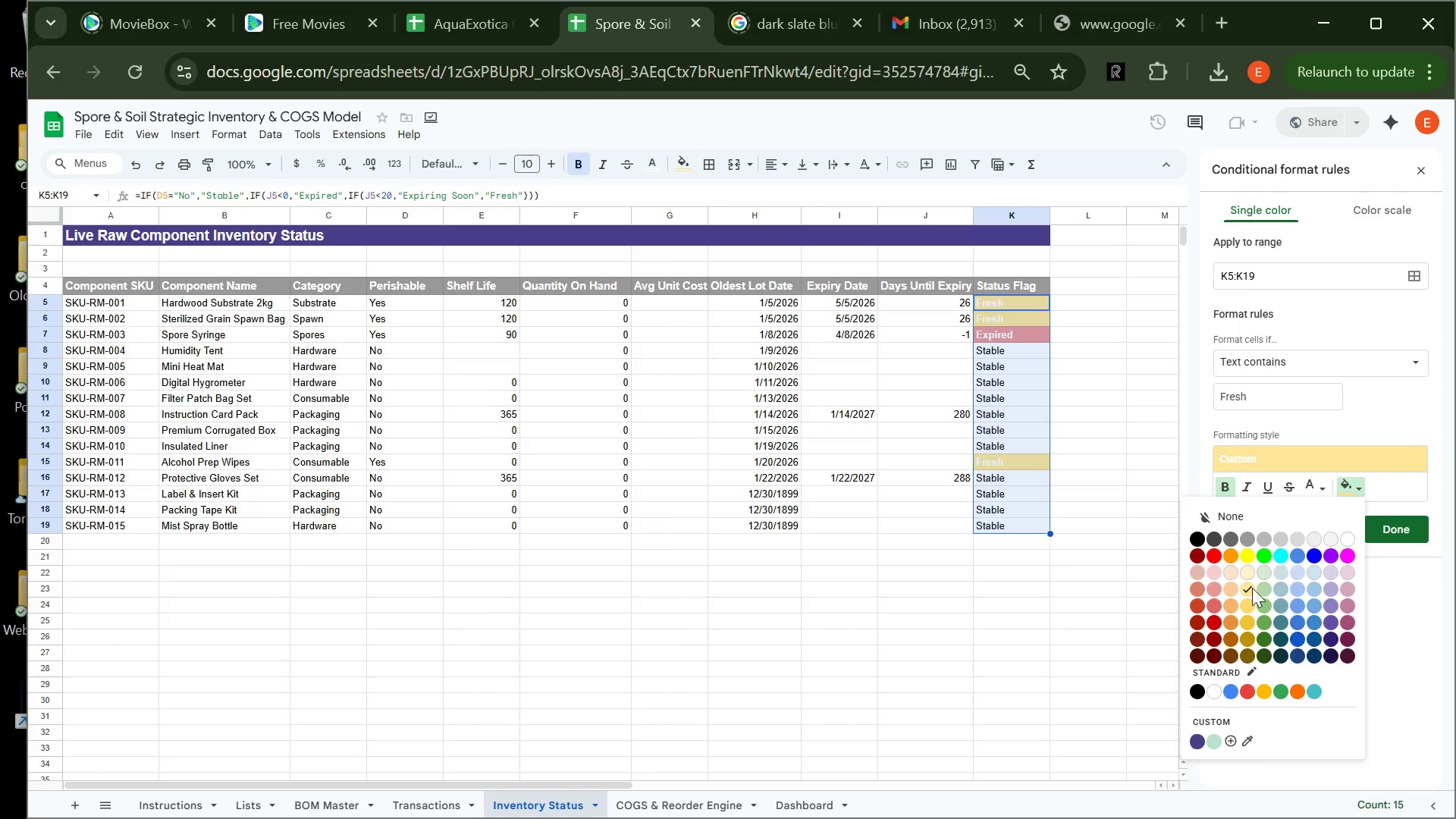 
left_click([1266, 588])
 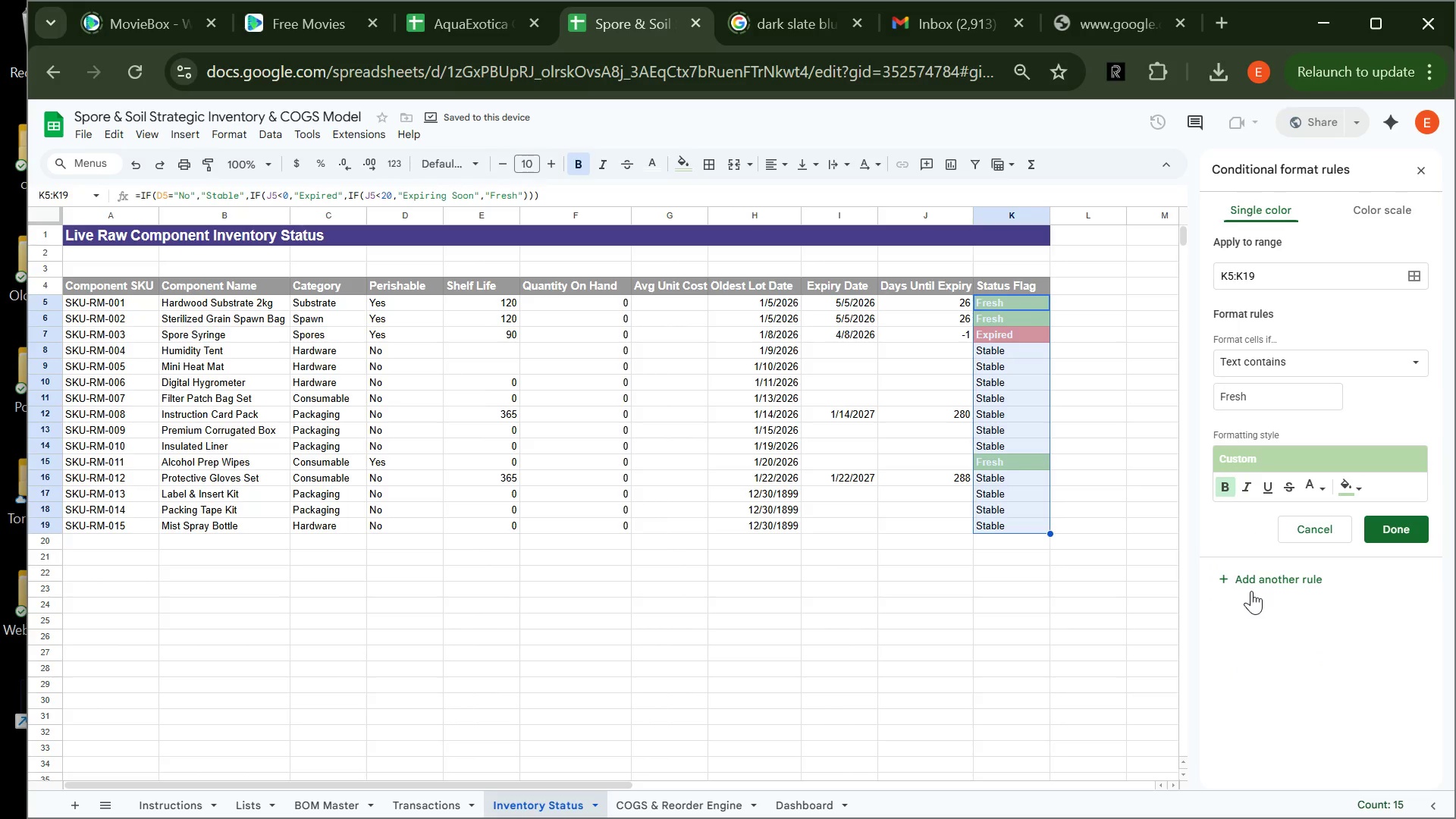 
wait(6.75)
 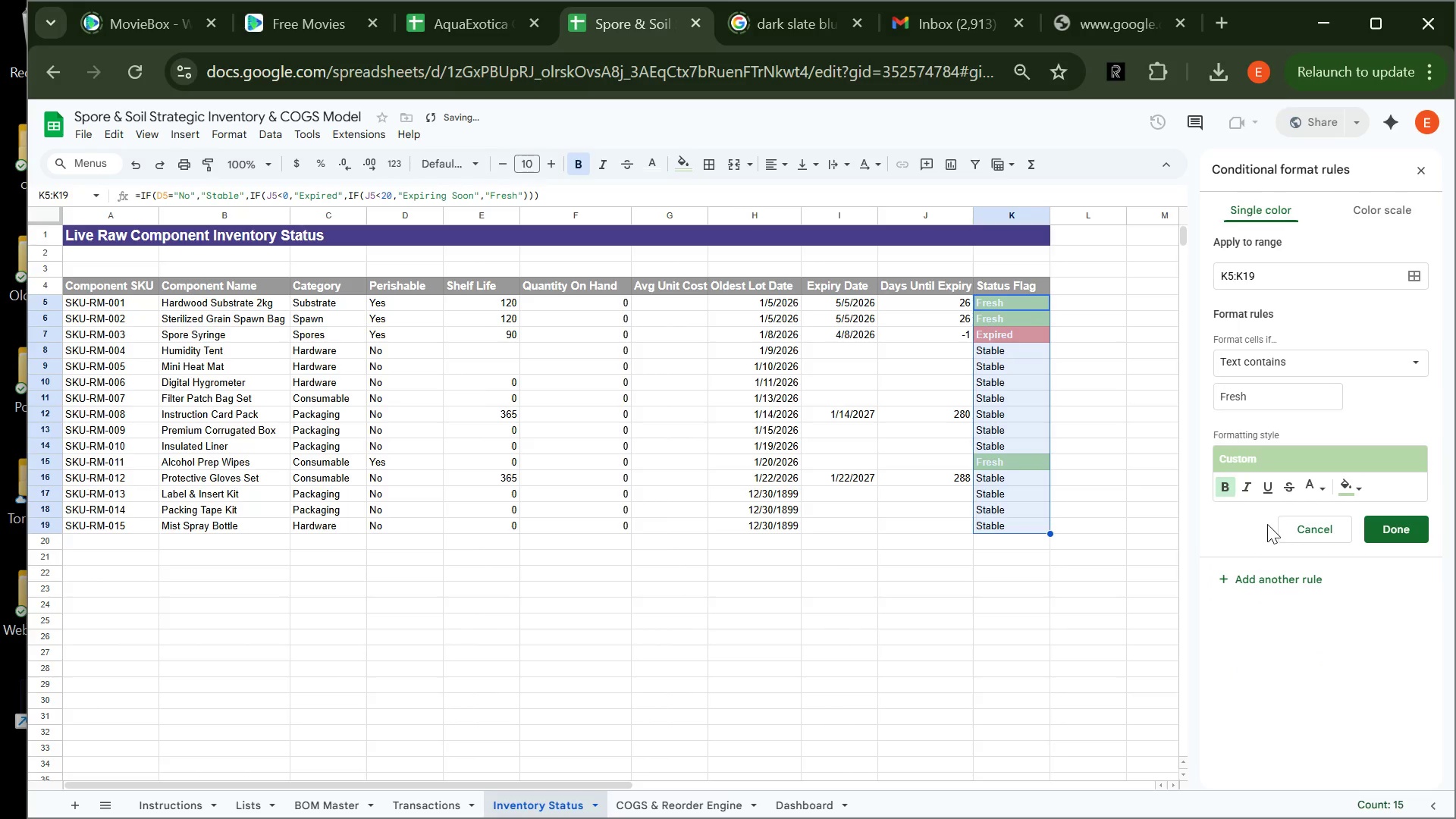 
left_click([1251, 591])
 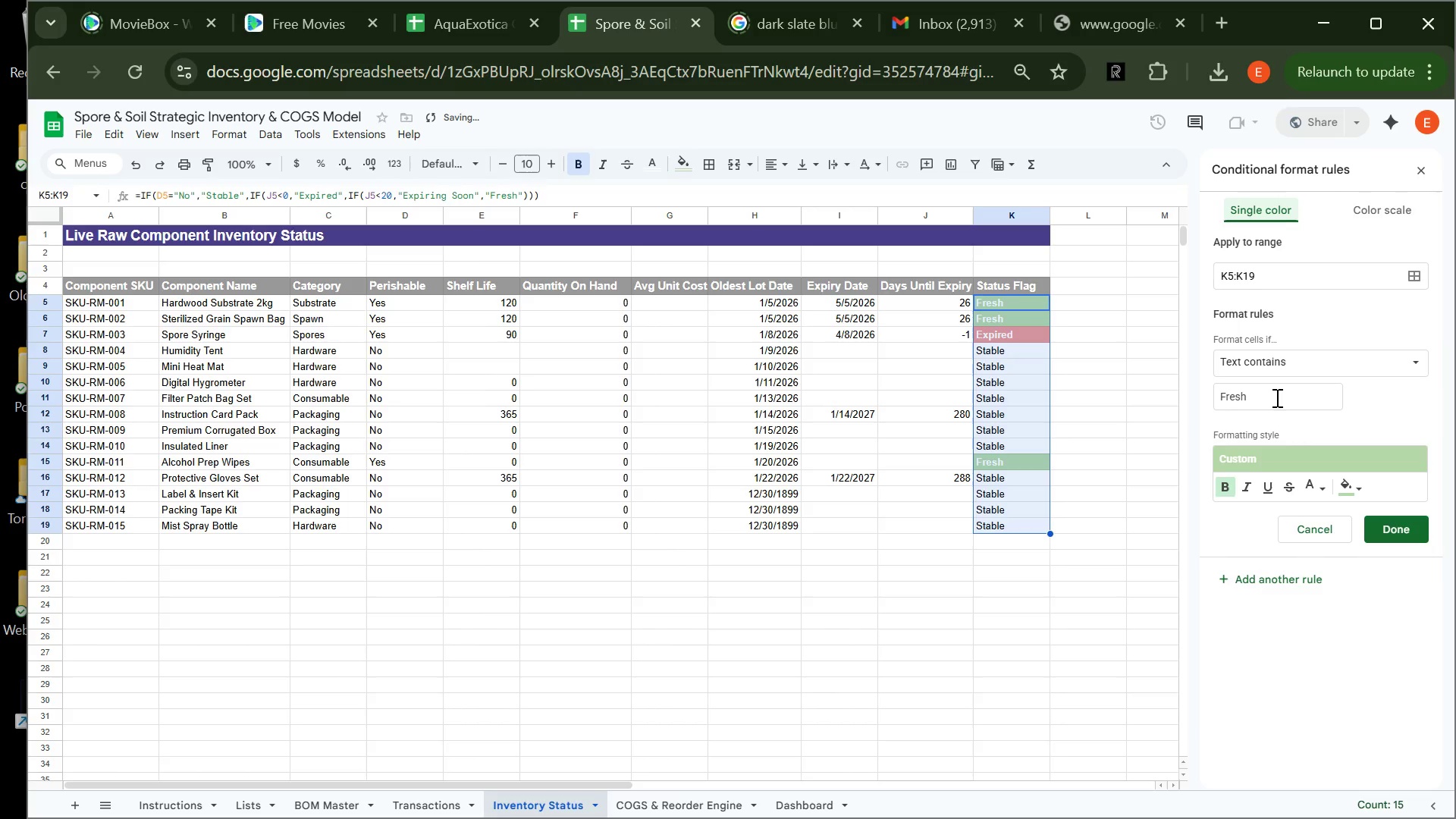 
left_click([1276, 397])
 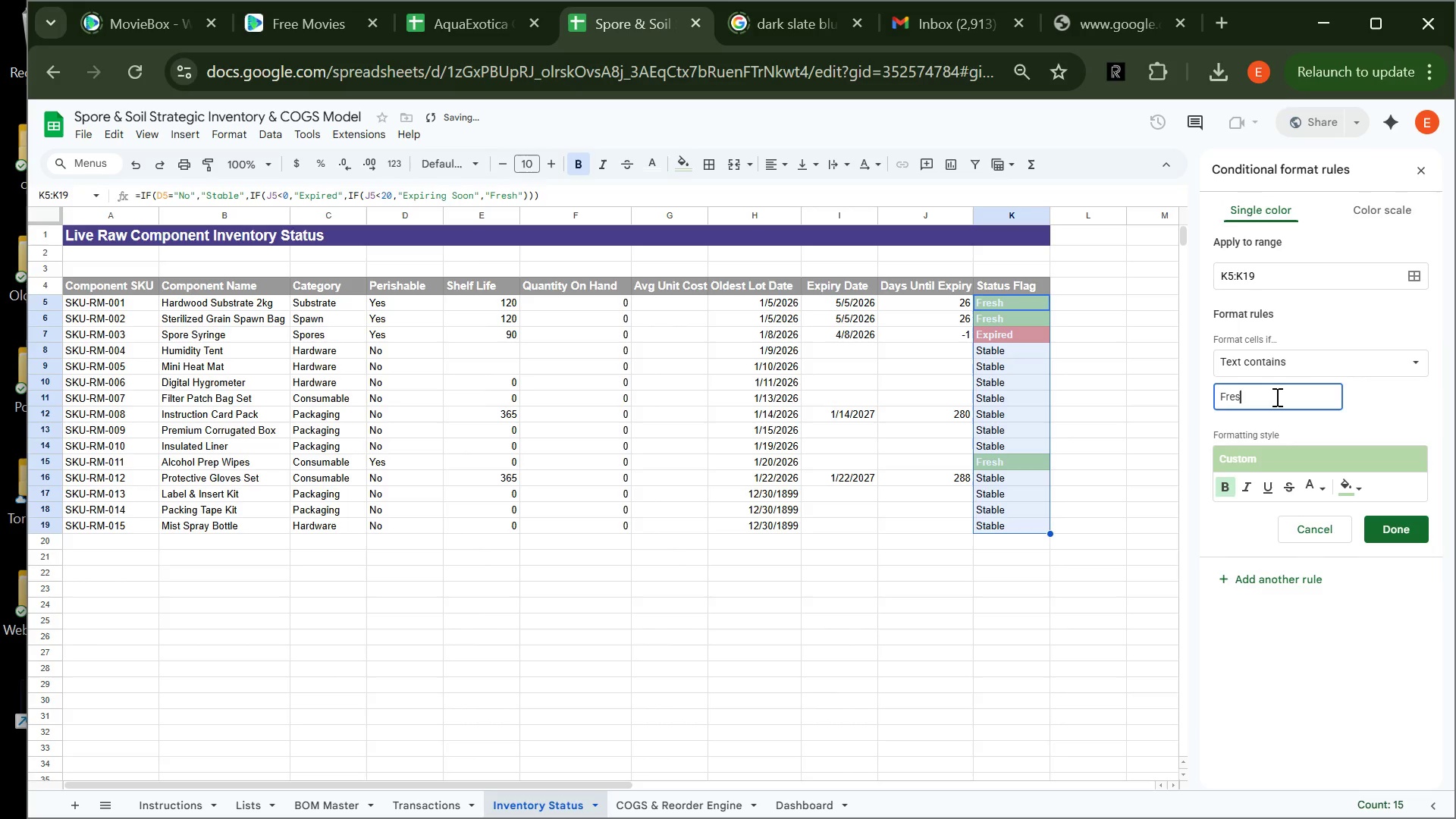 
key(Backspace)
key(Backspace)
key(Backspace)
key(Backspace)
key(Backspace)
type(Stable)
 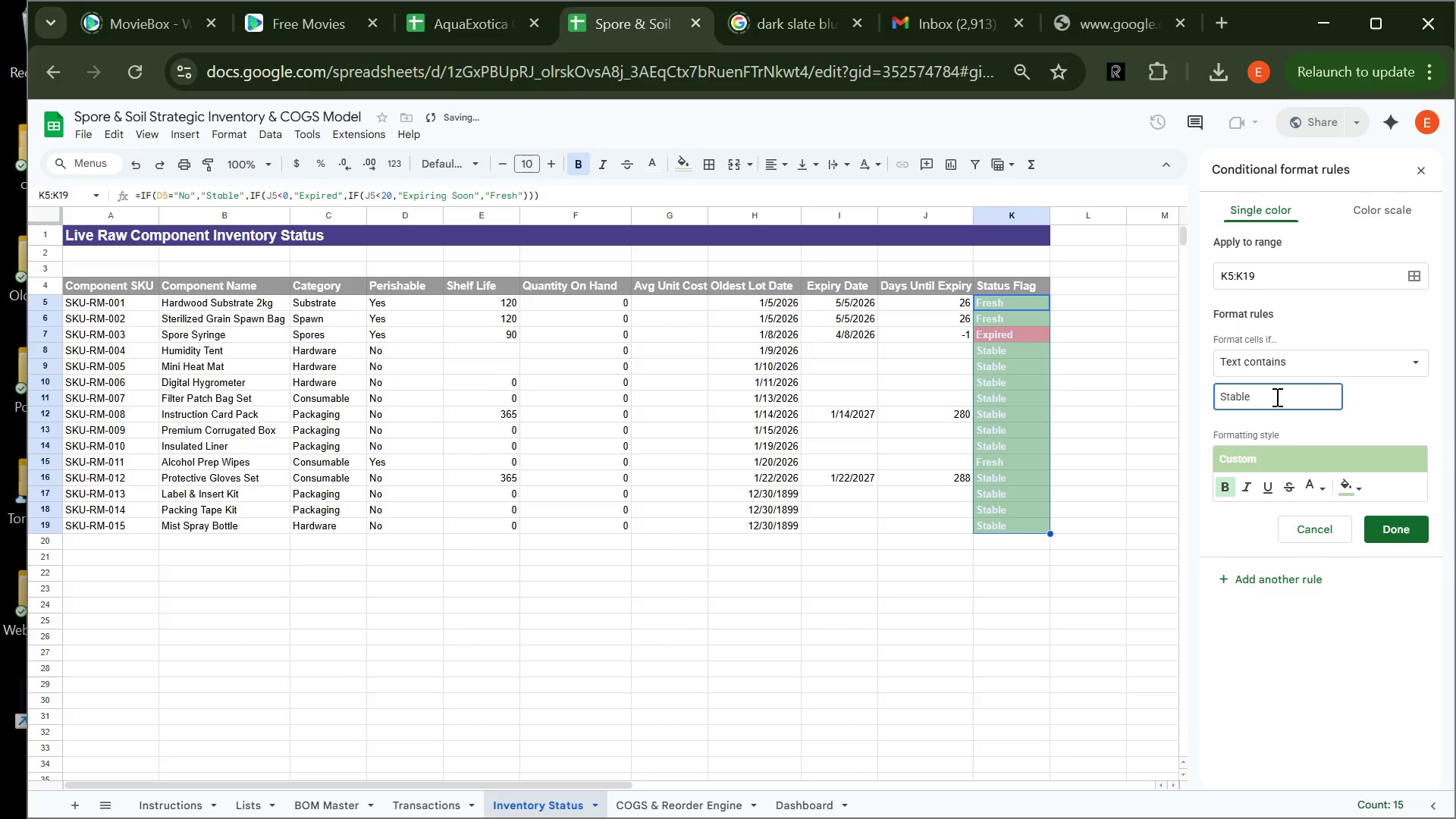 
left_click([1360, 489])
 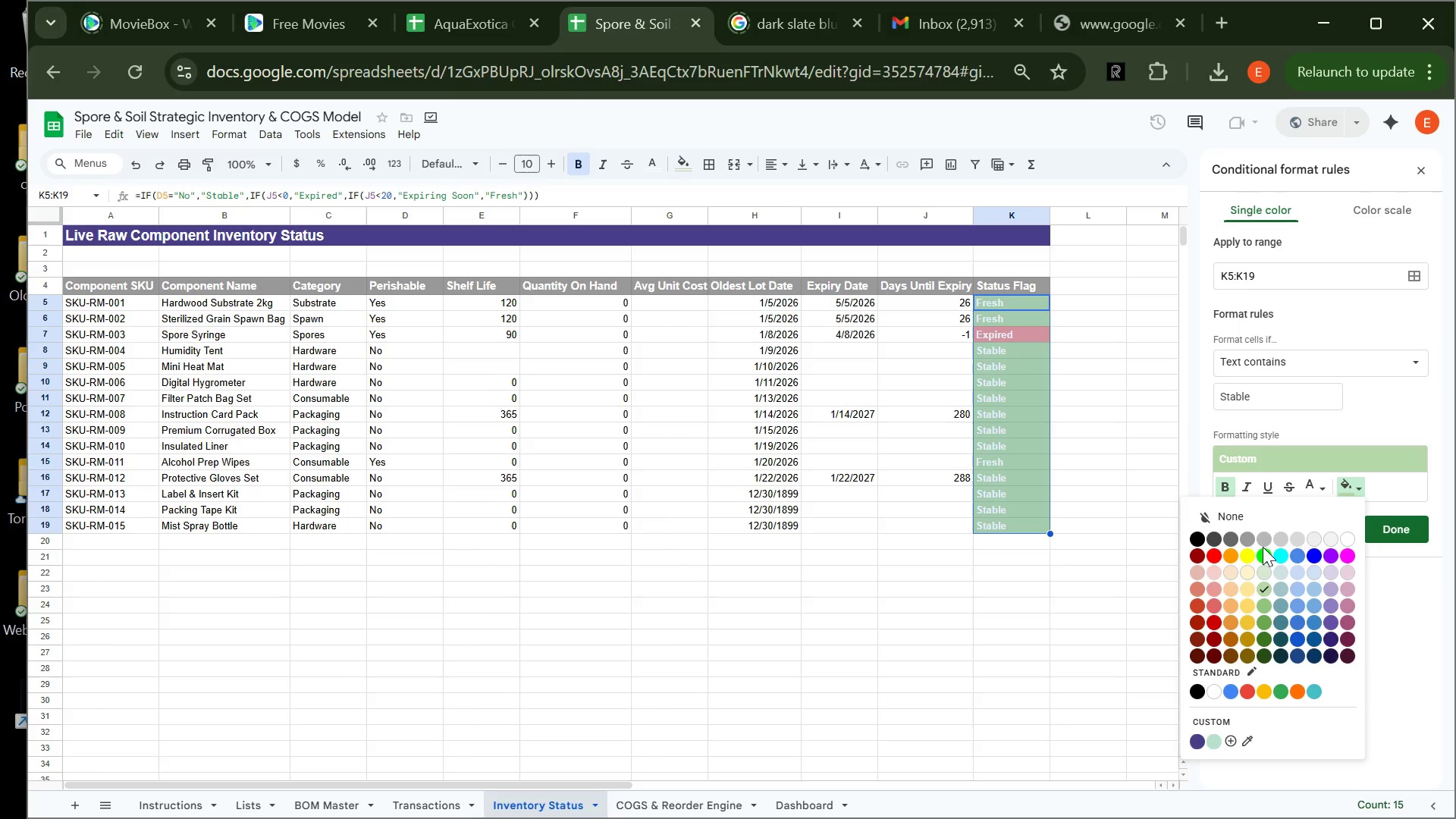 
wait(6.73)
 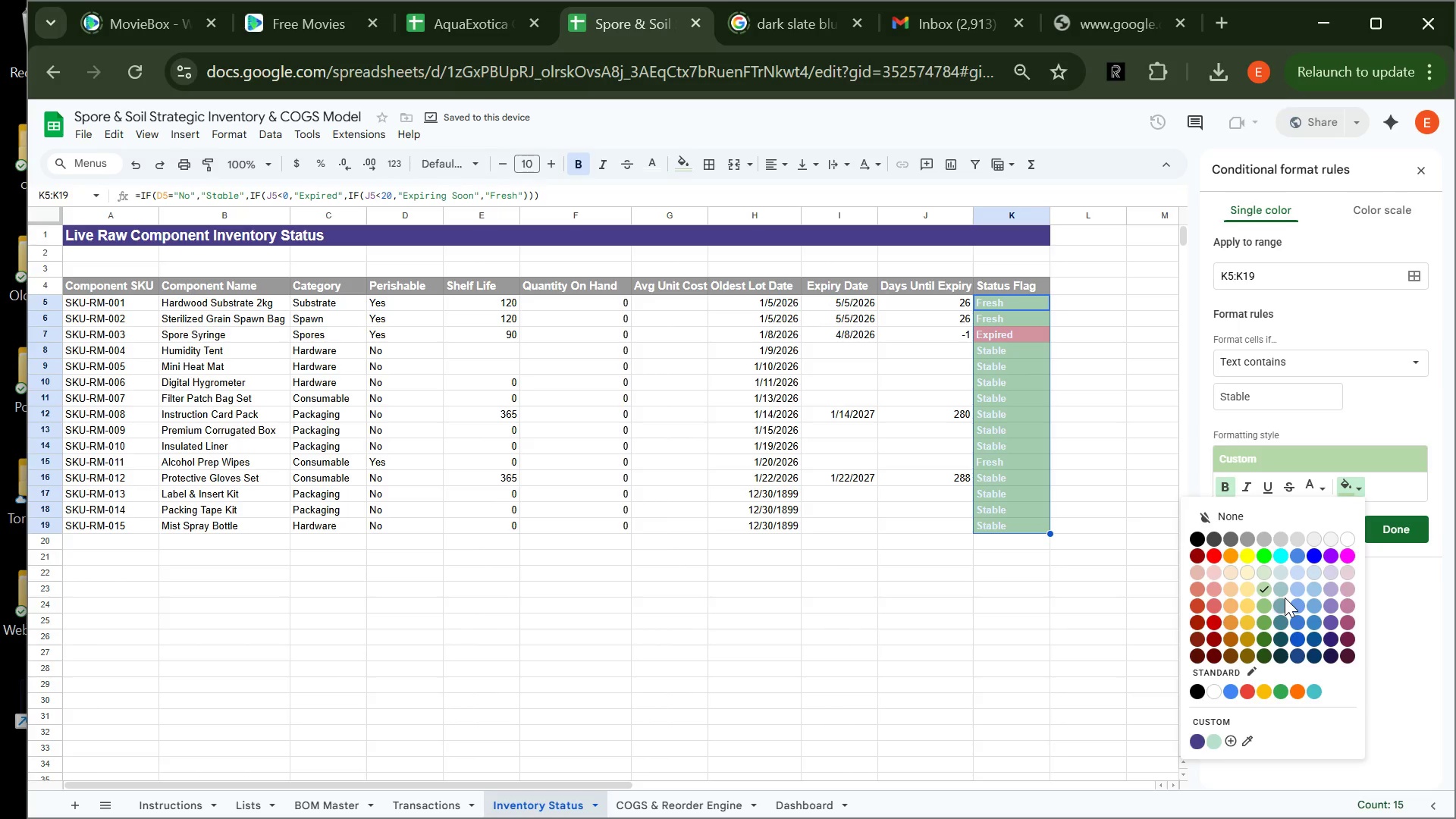 
left_click([1266, 538])
 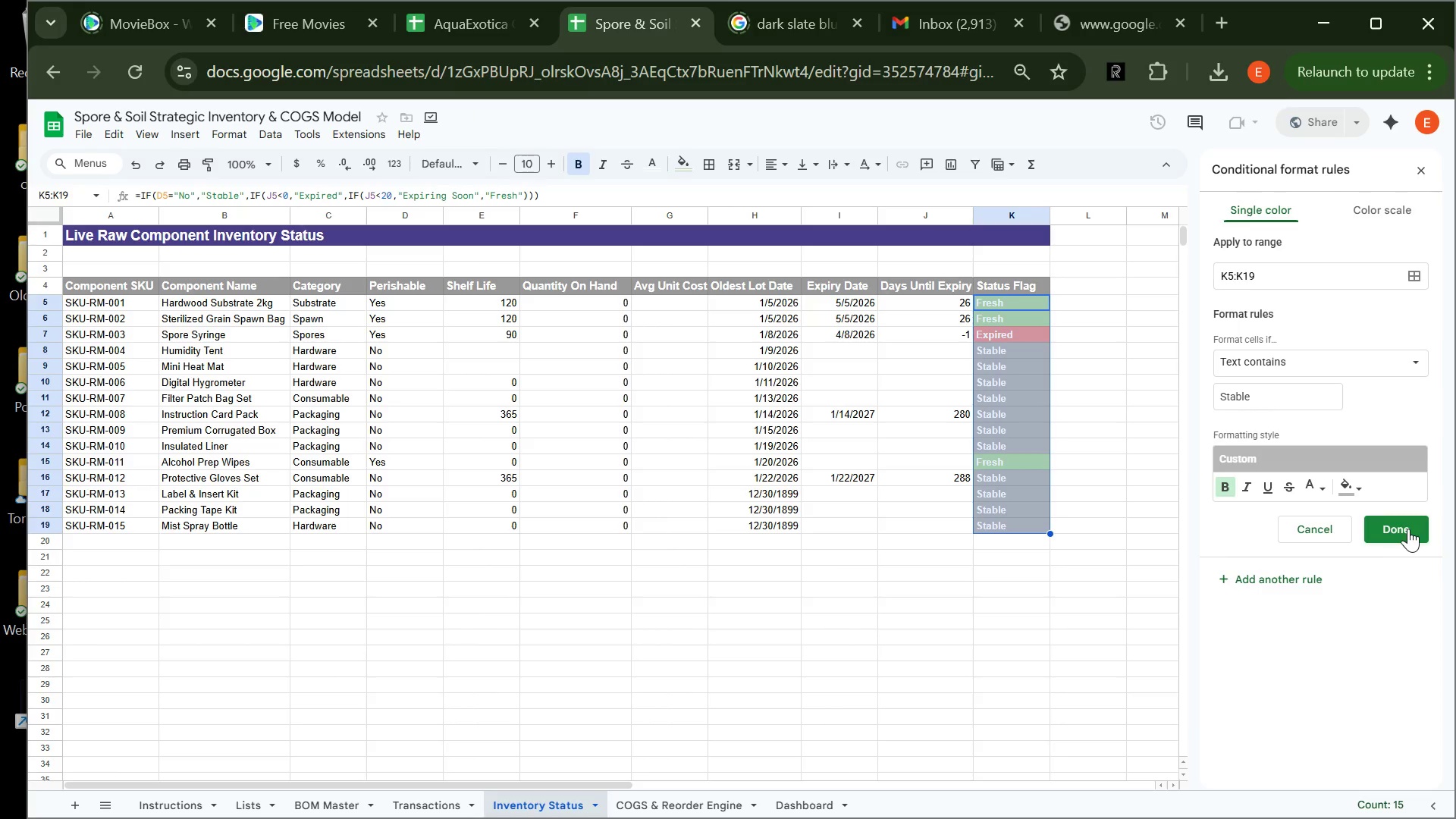 
wait(22.77)
 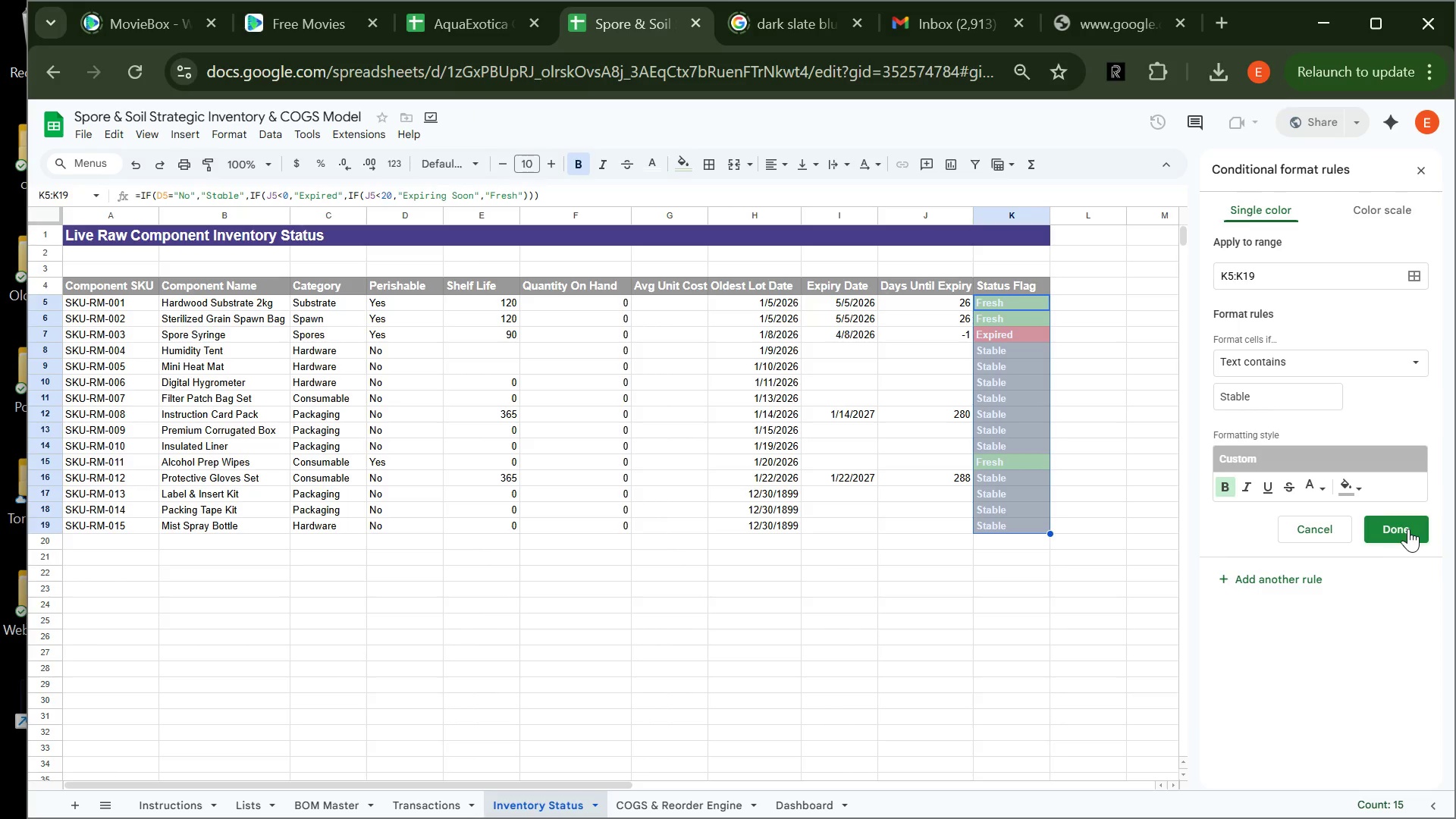 
left_click([1408, 529])
 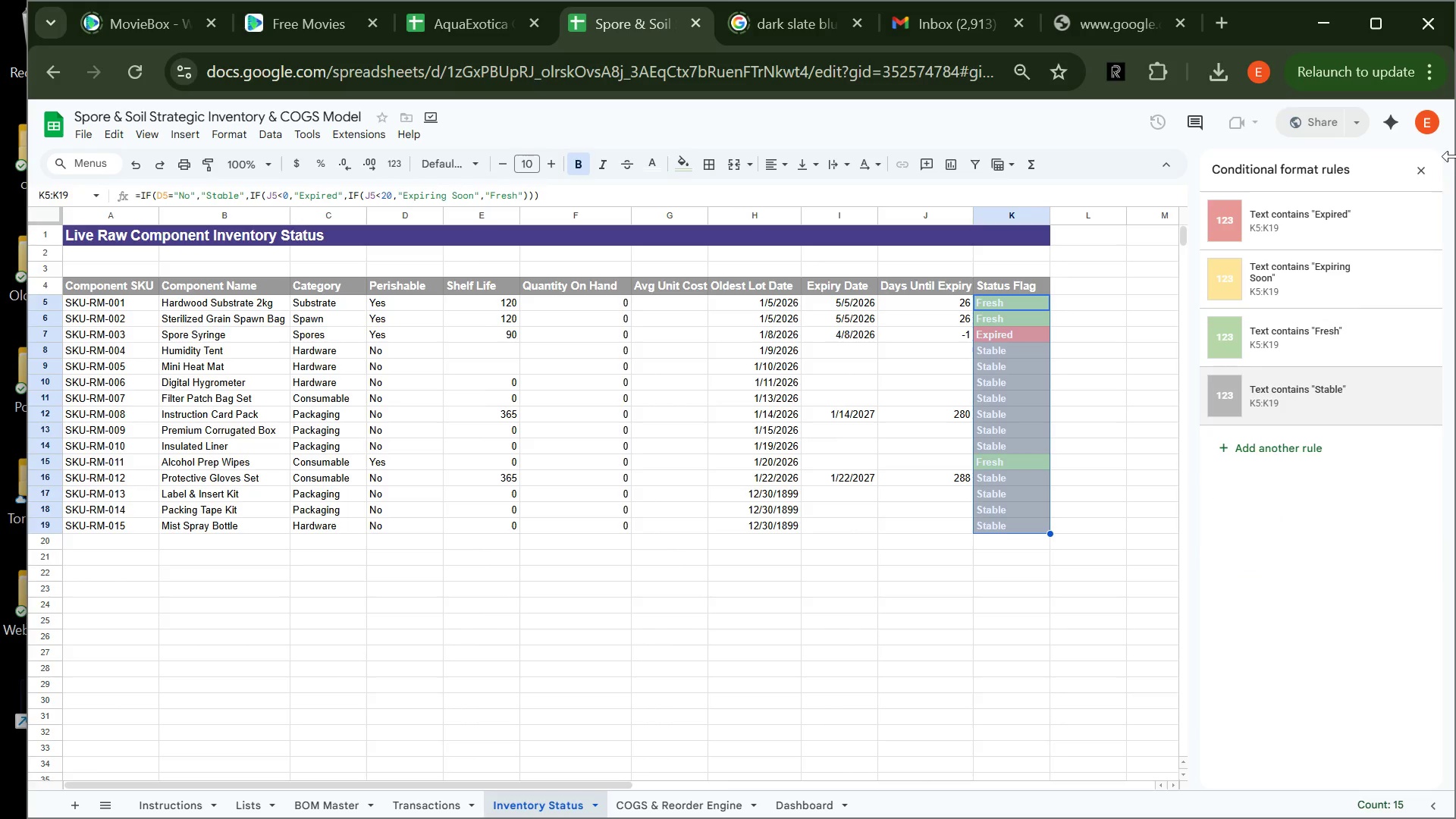 
mouse_move([1407, 182])
 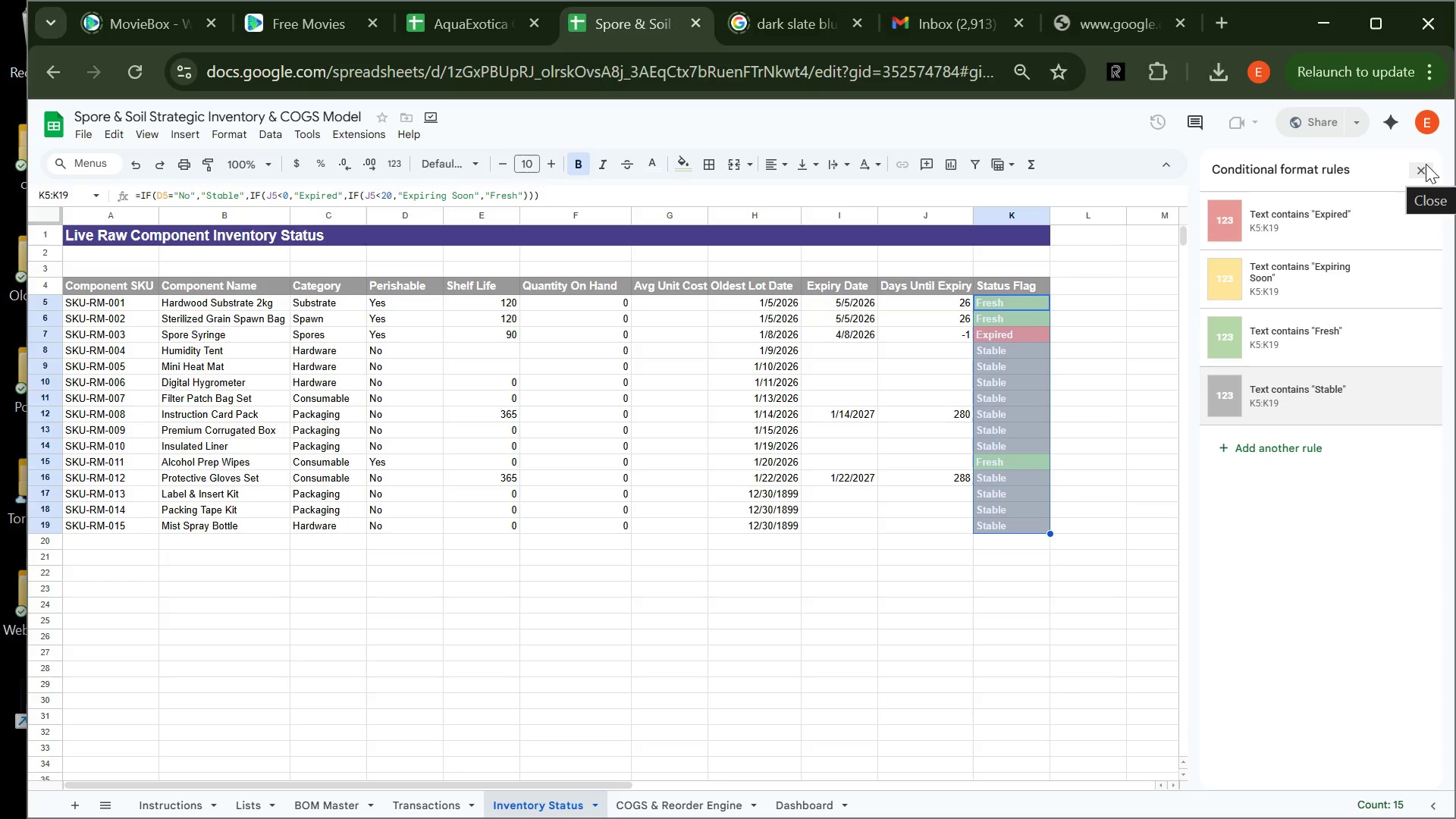 
wait(7.71)
 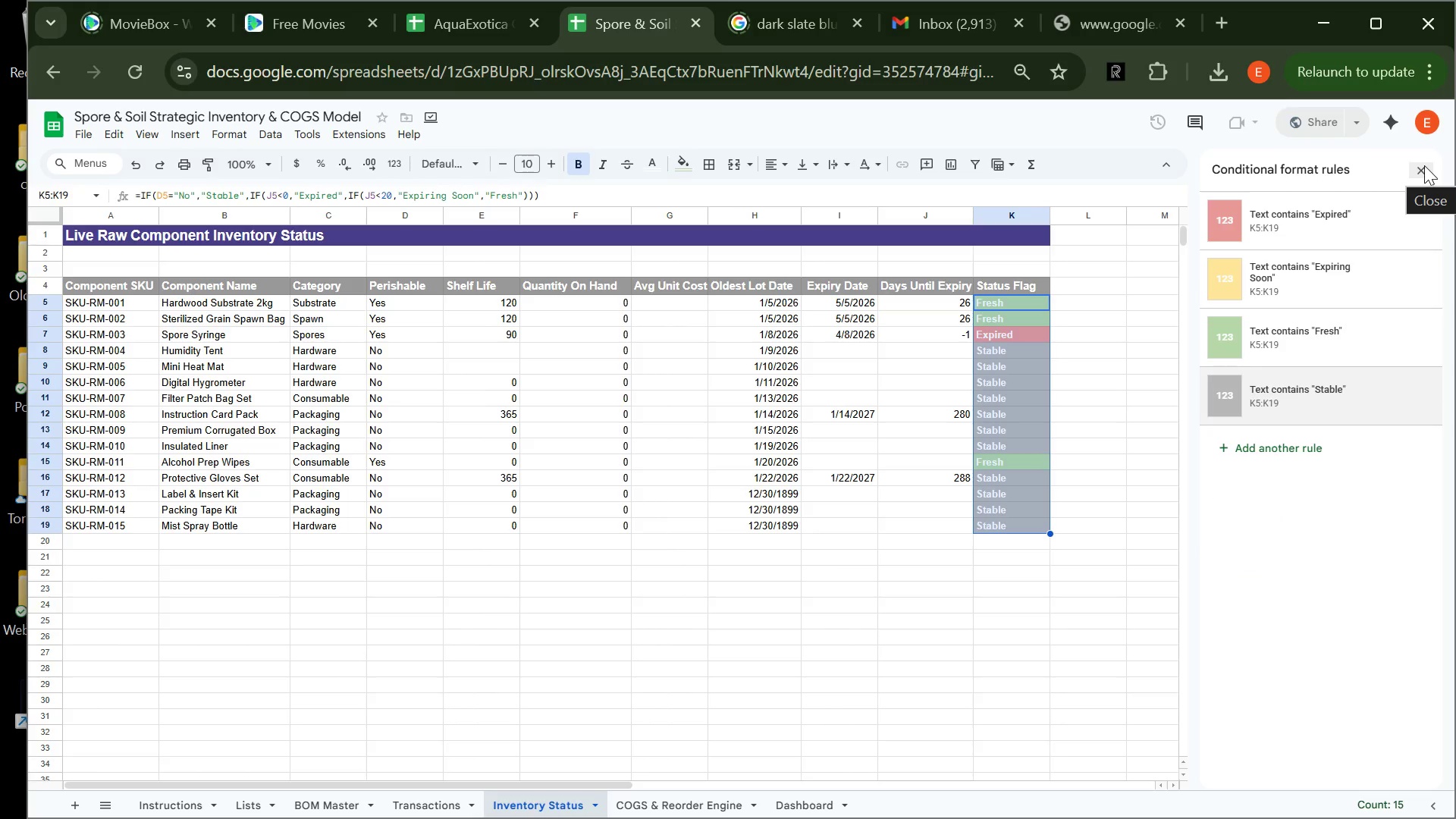 
left_click([1423, 171])
 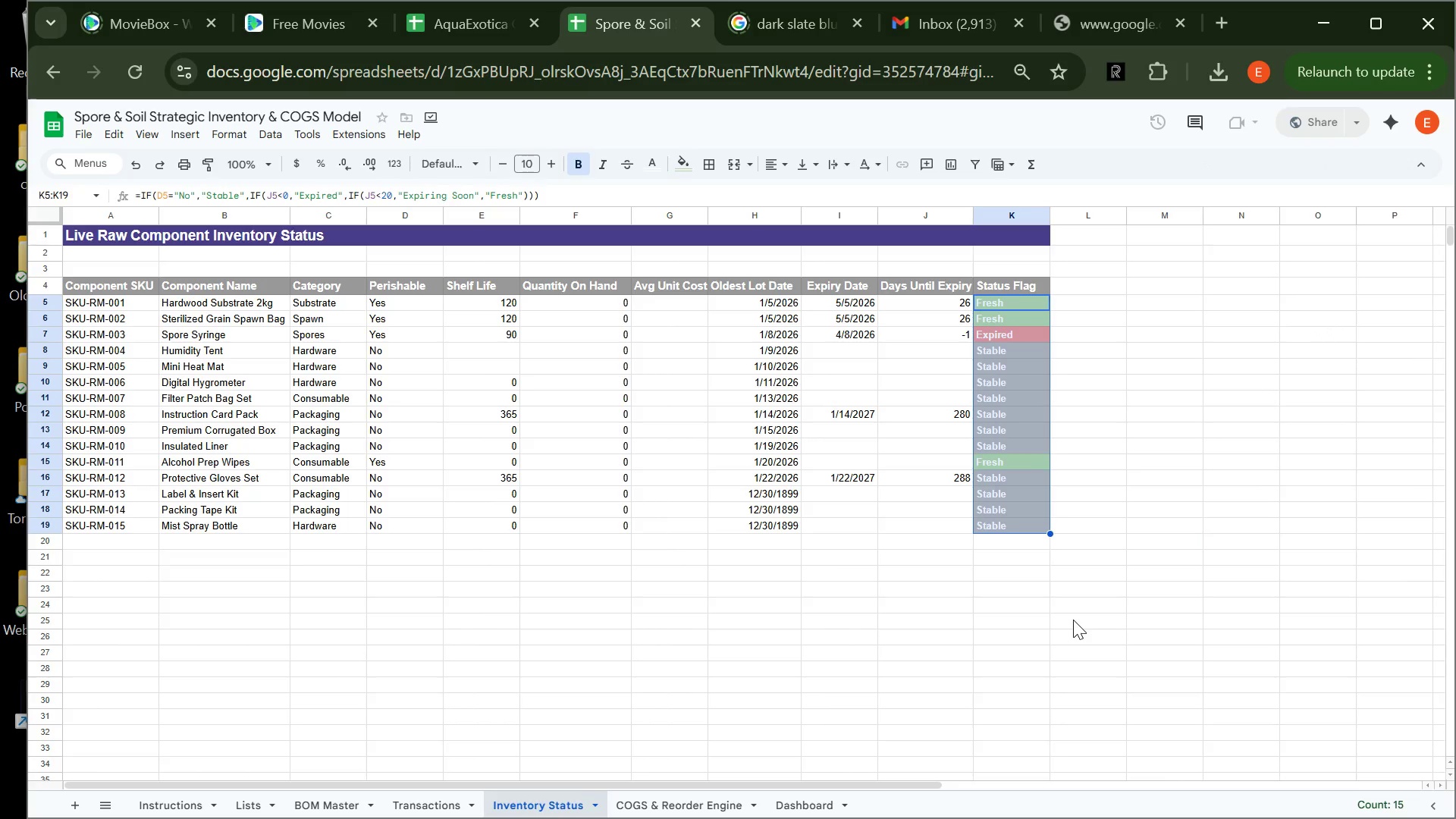 
left_click([887, 651])
 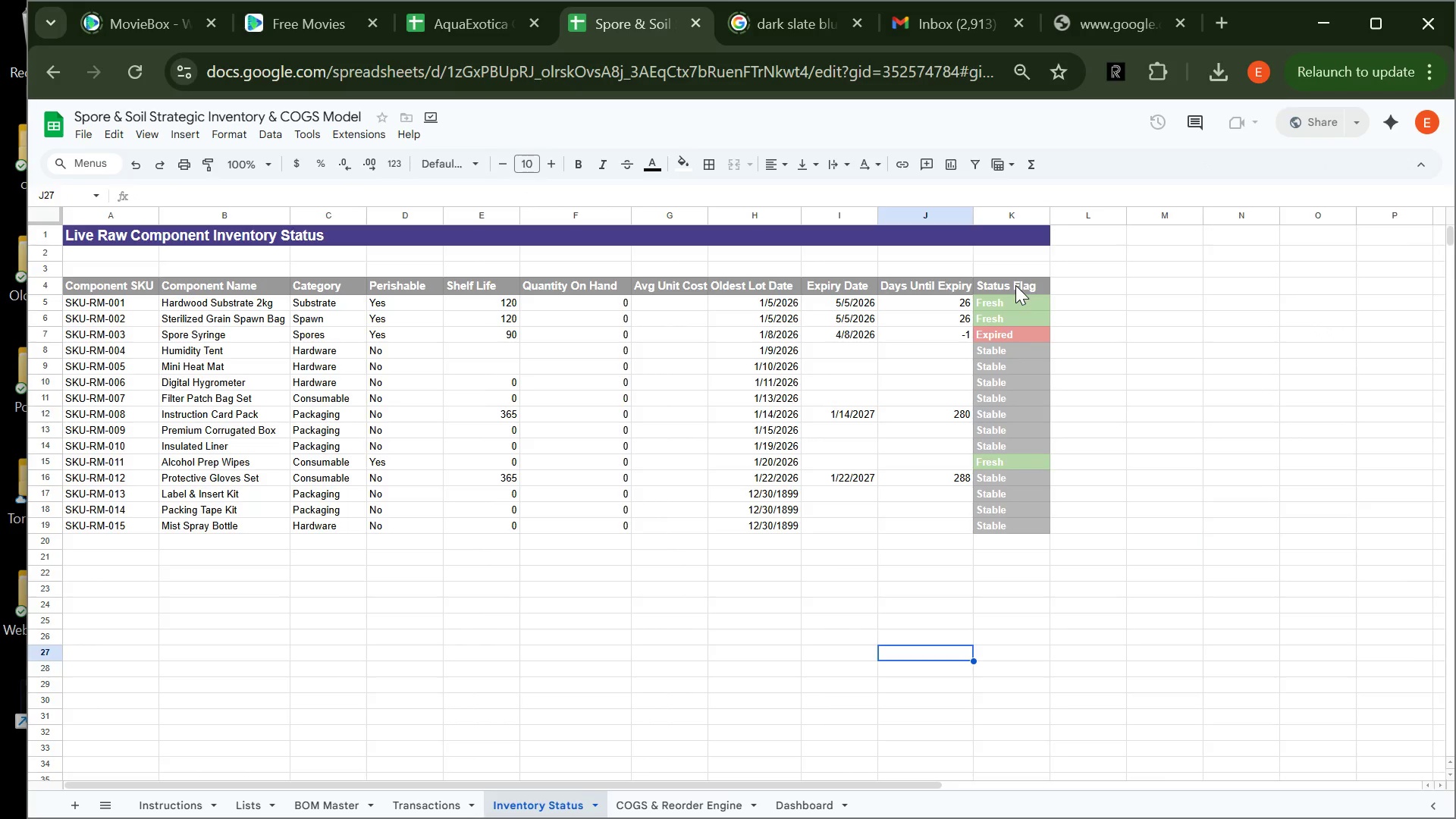 
wait(5.7)
 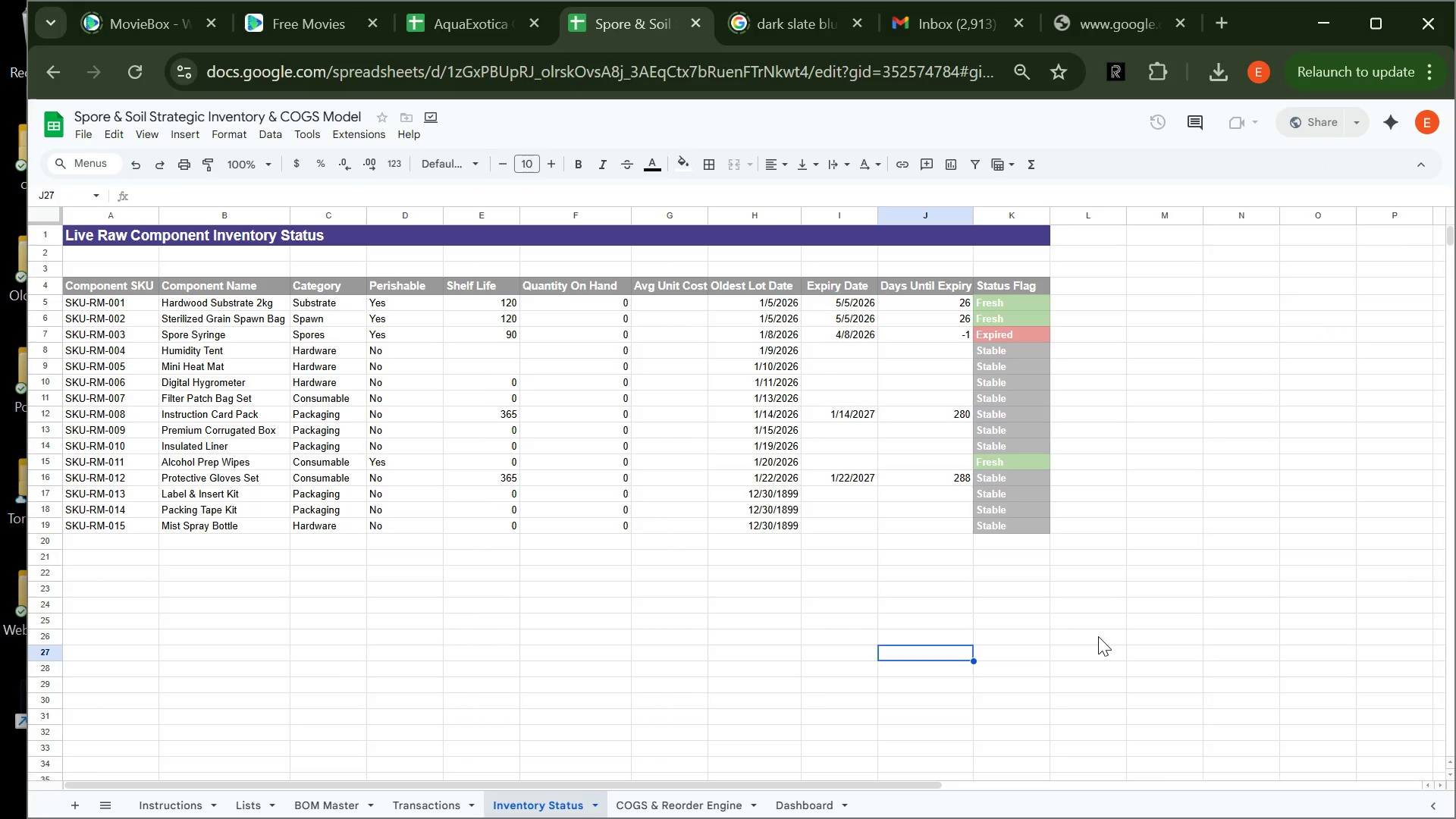 
left_click_drag(start_coordinate=[1011, 300], to_coordinate=[1017, 520])
 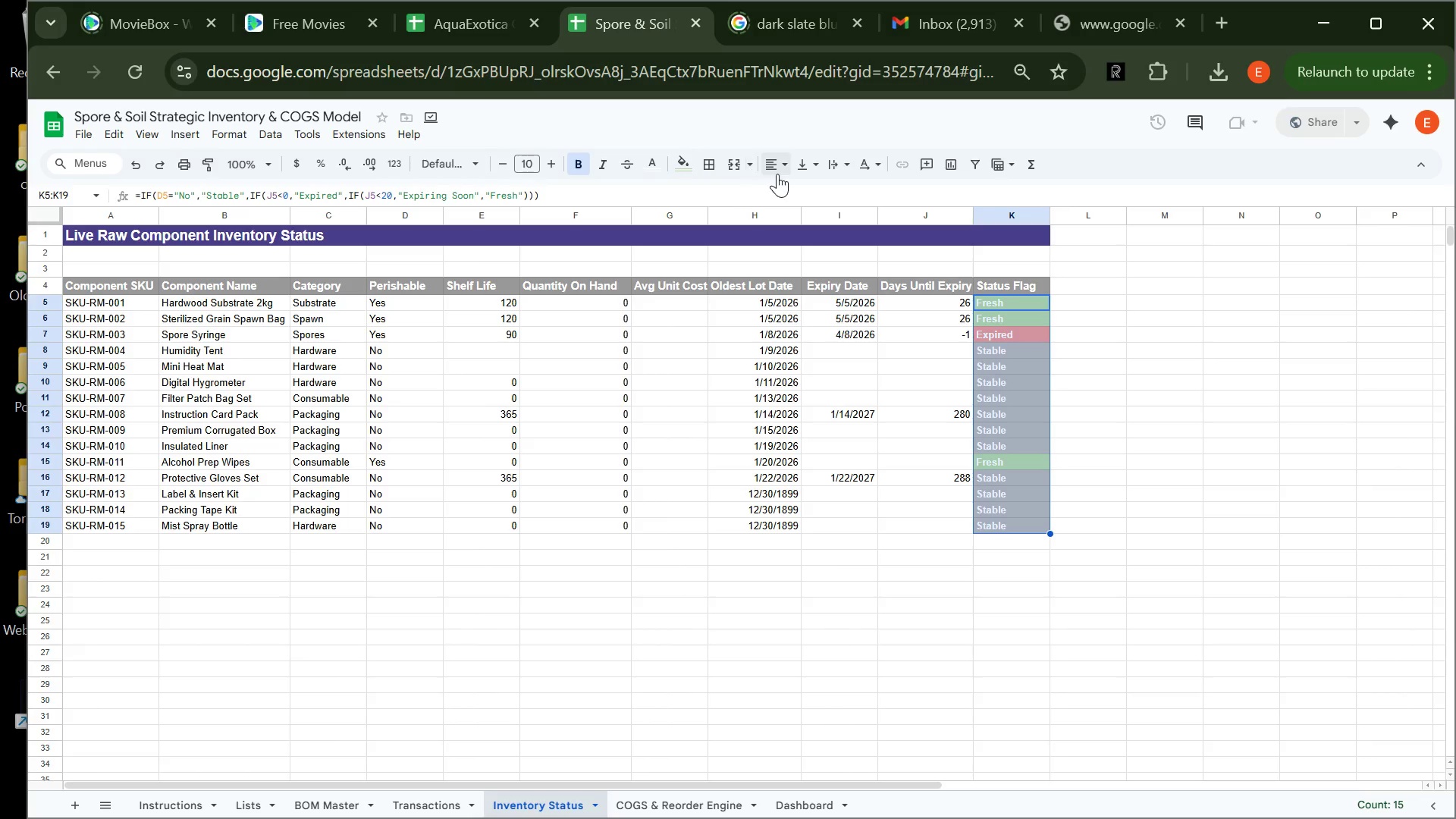 
left_click([784, 171])
 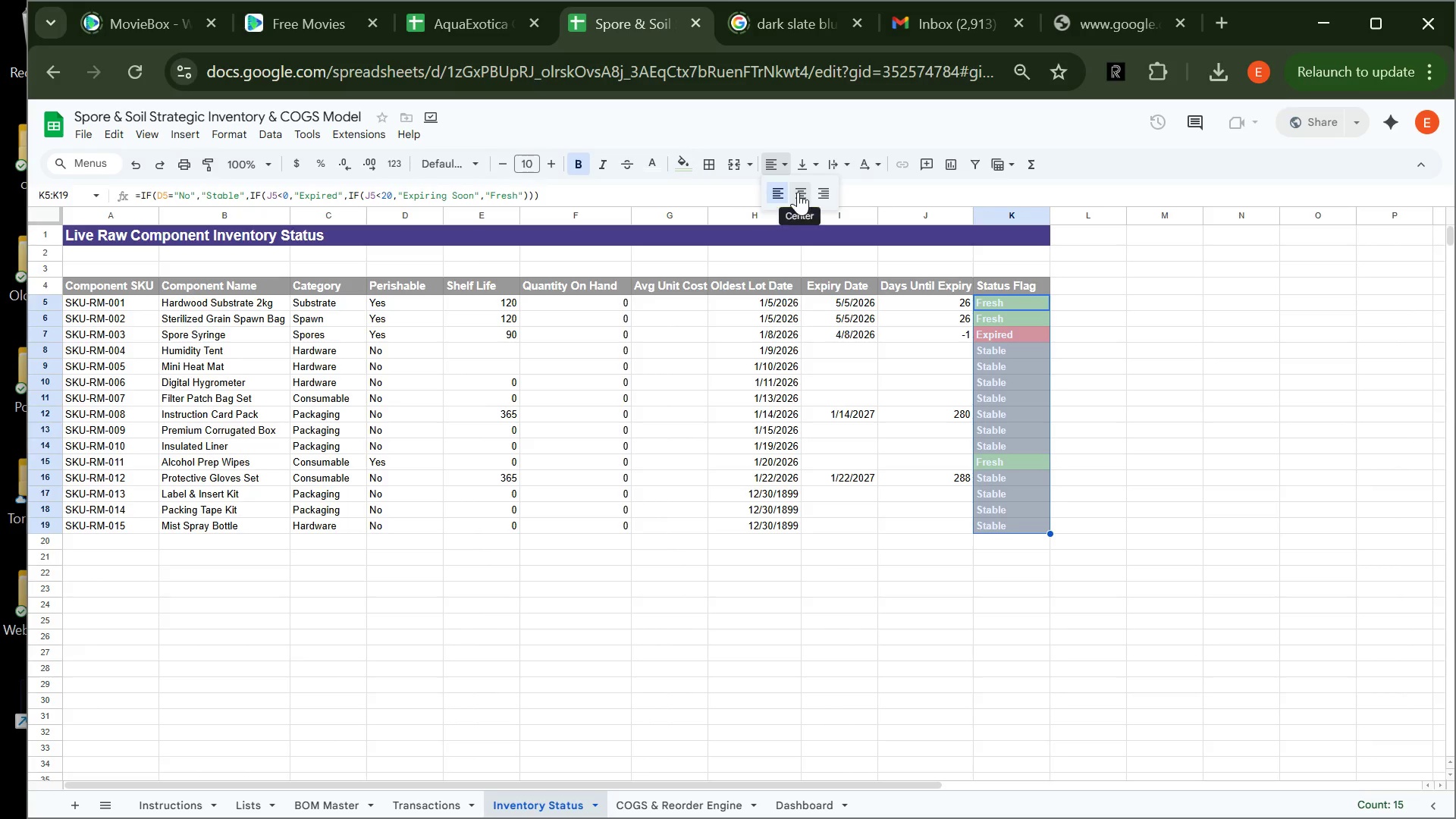 
left_click([798, 192])
 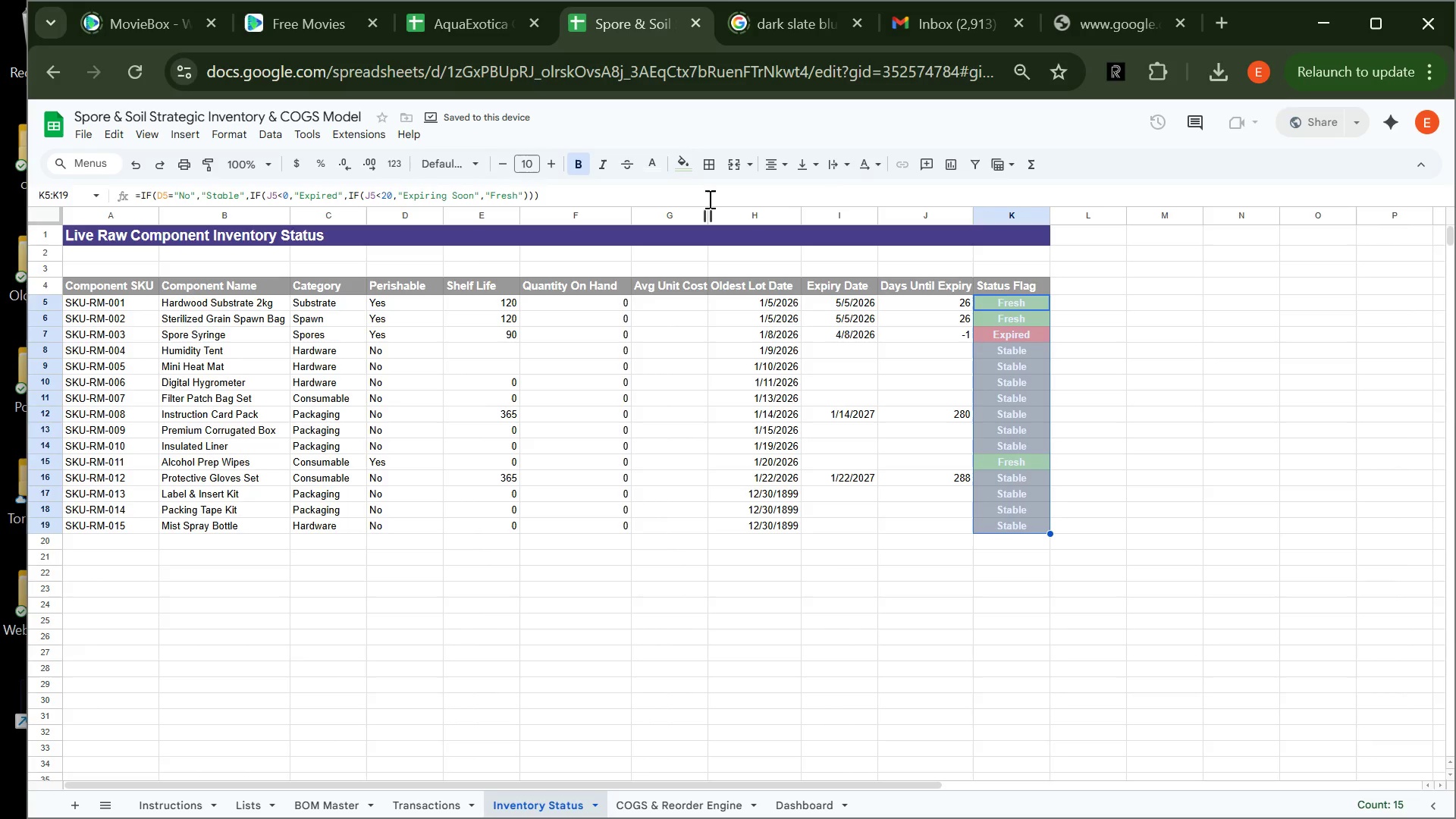 
mouse_move([790, 174])
 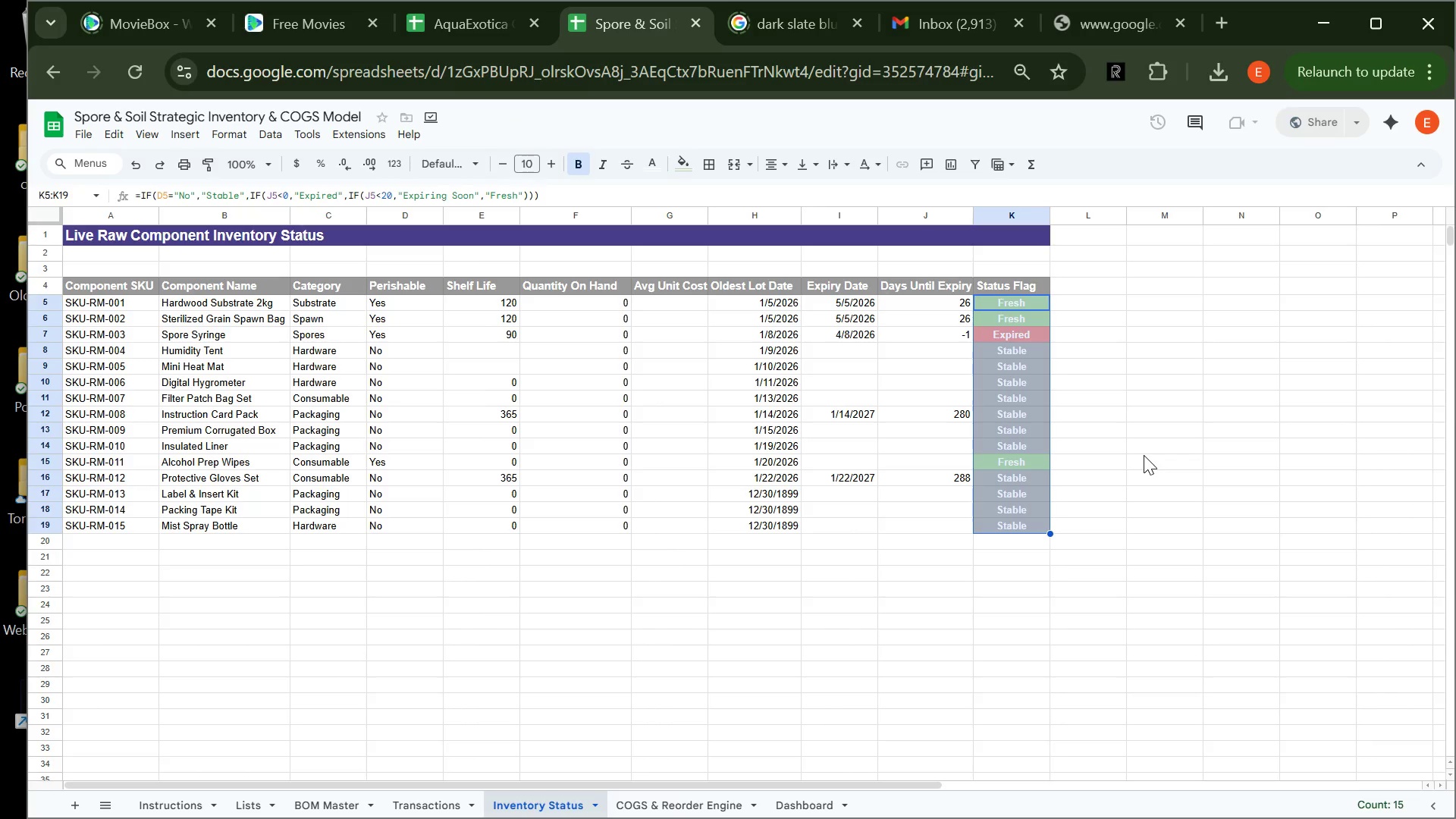 
left_click([1144, 455])
 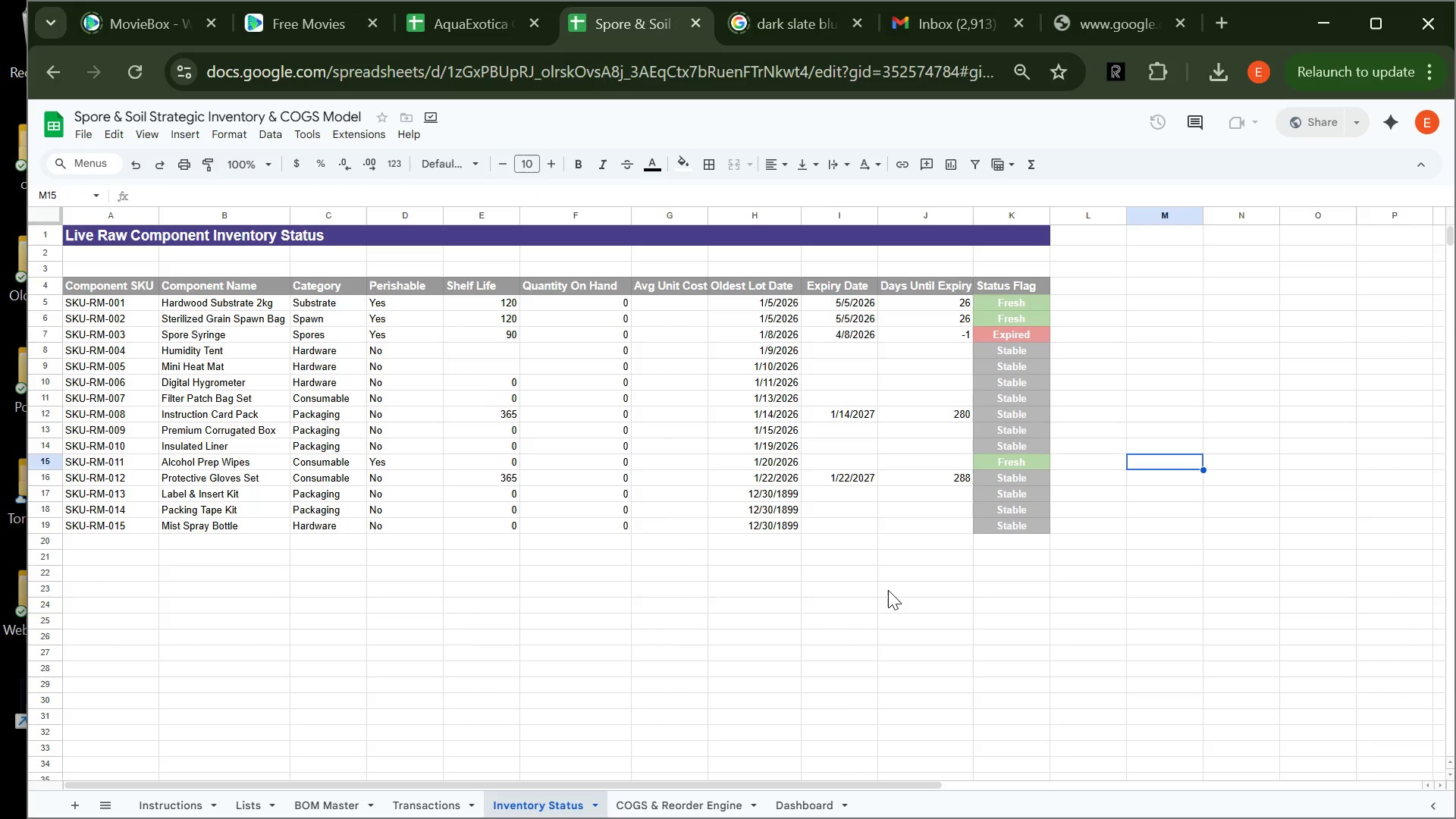 
wait(10.02)
 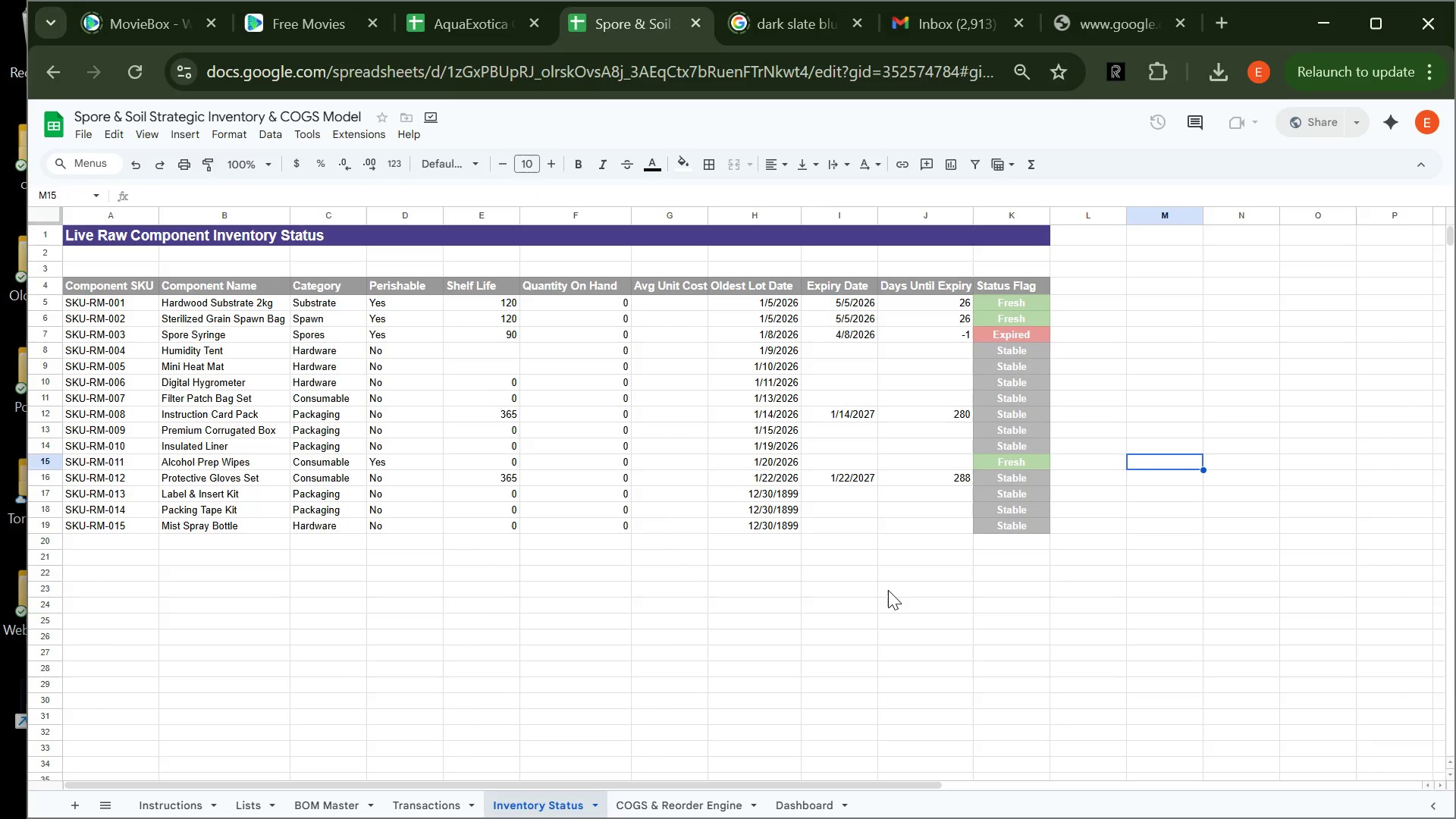 
left_click([220, 212])
 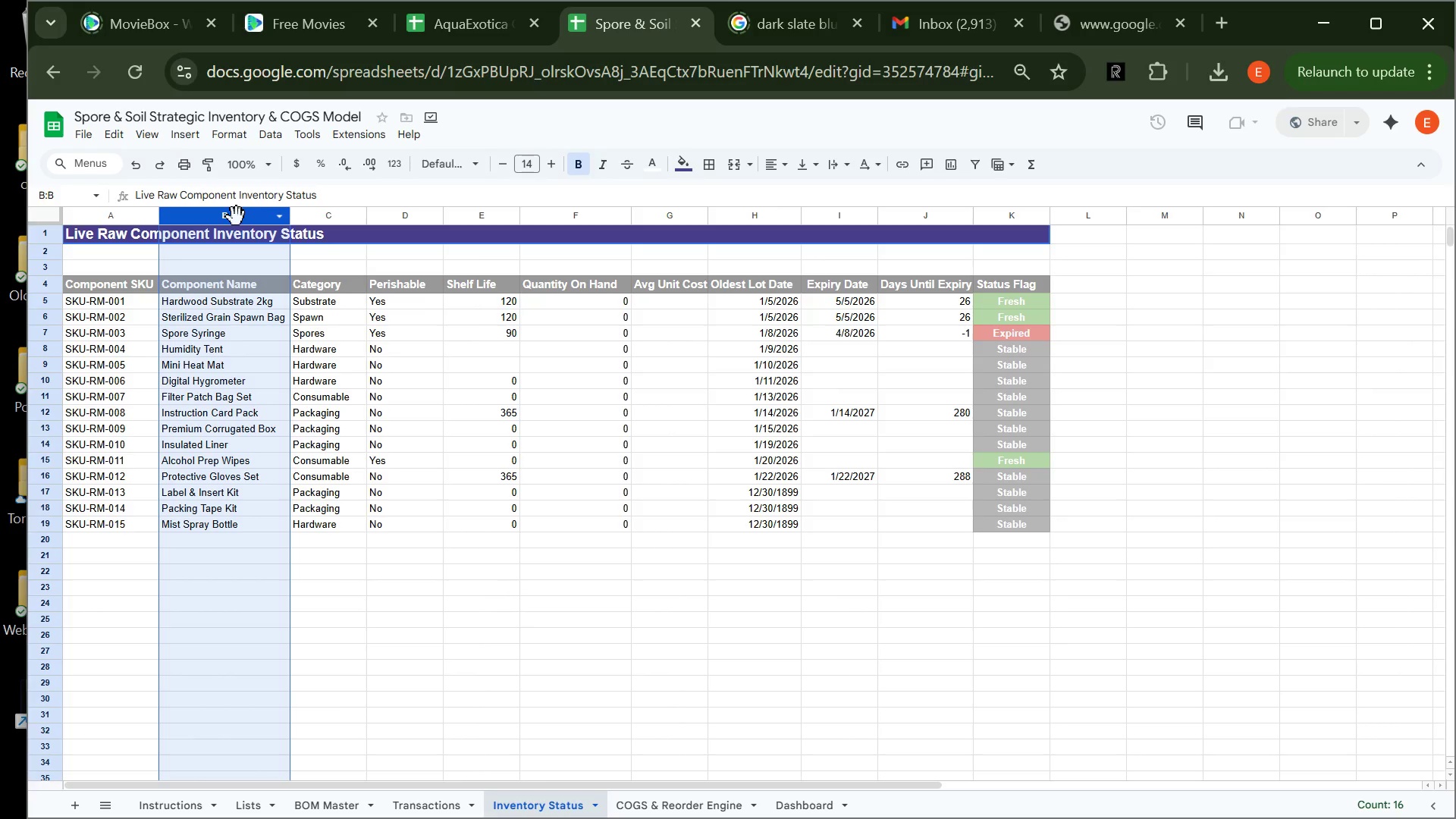 
wait(5.16)
 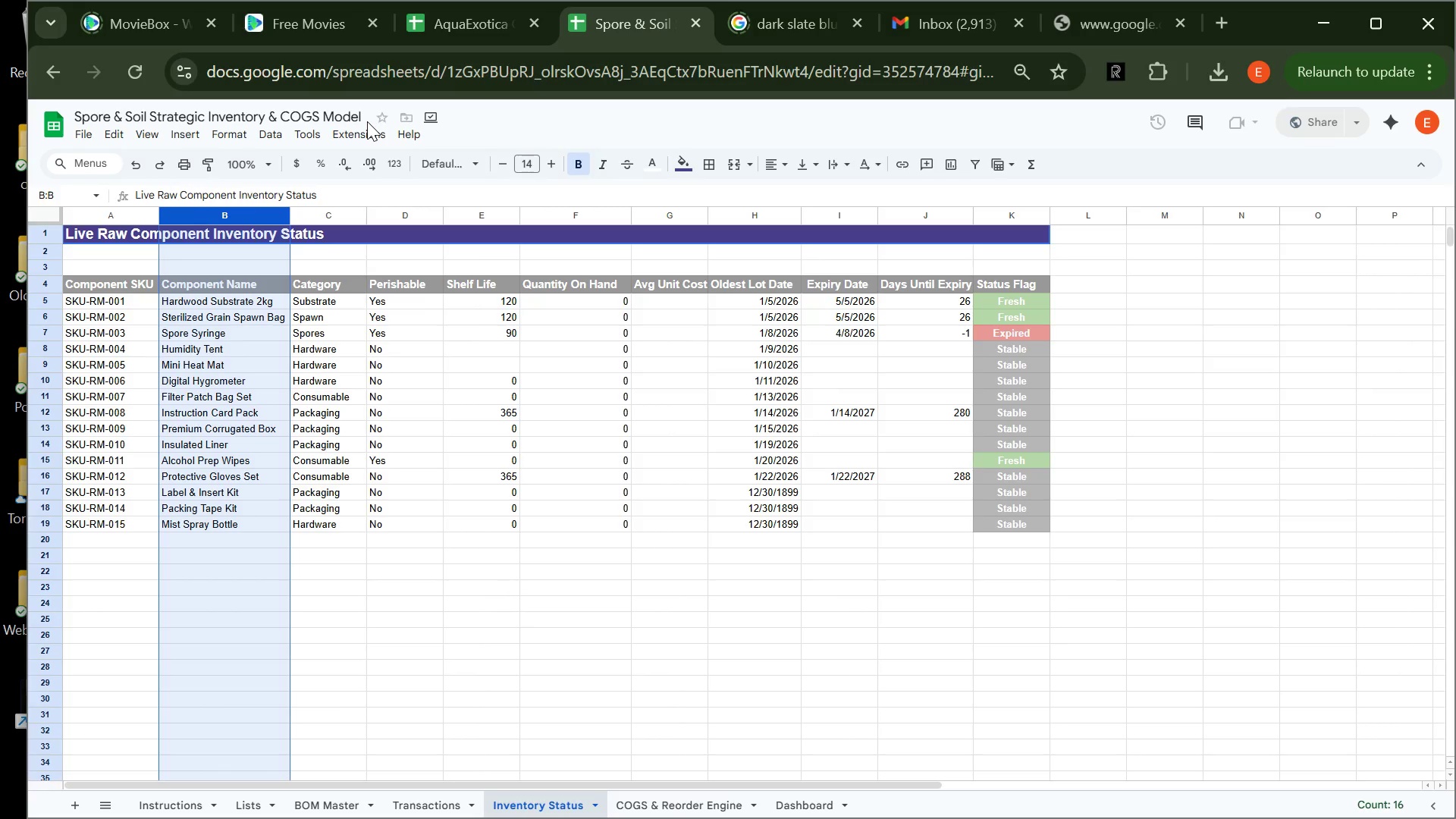 
right_click([237, 215])
 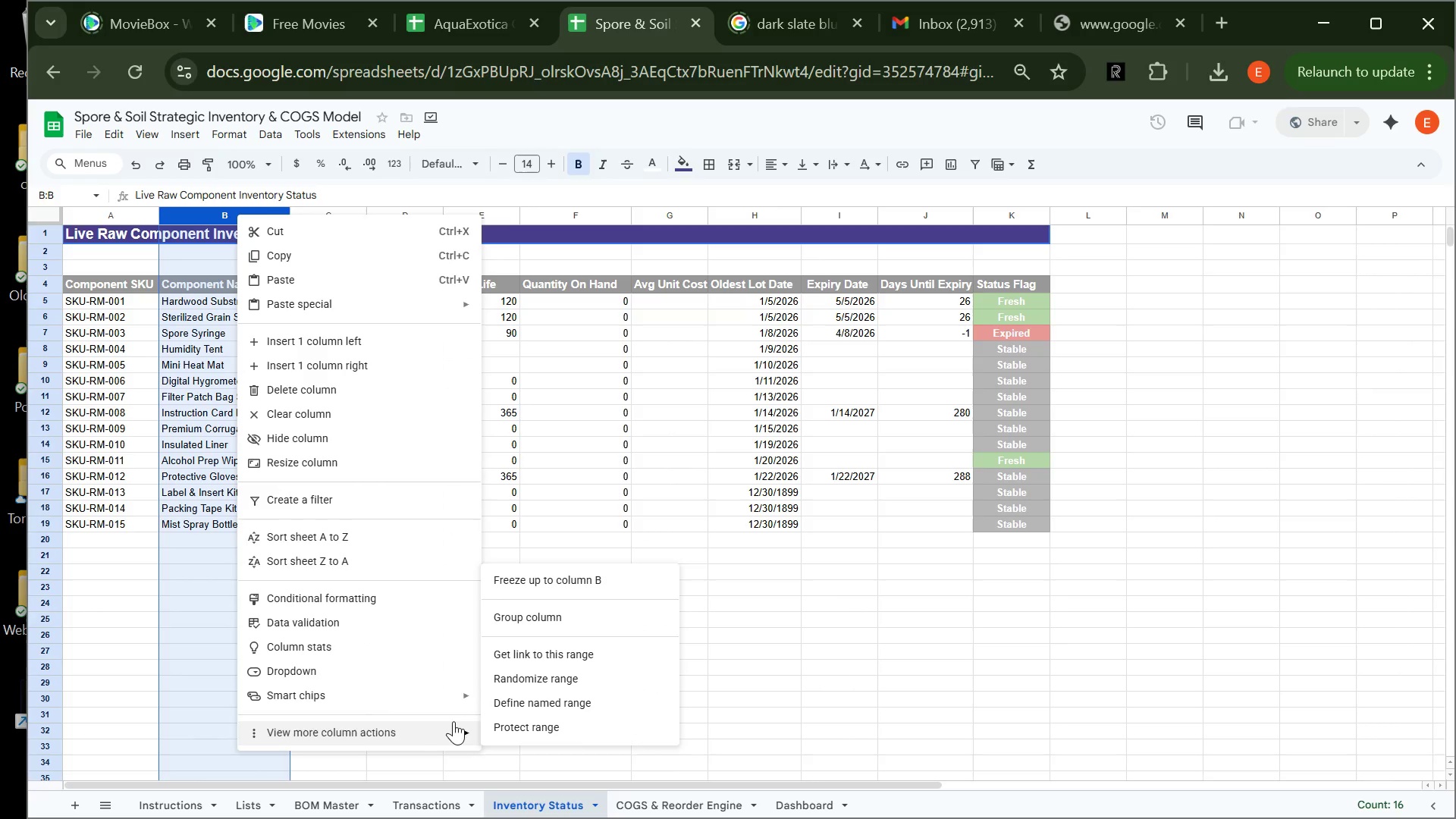 
left_click([591, 730])
 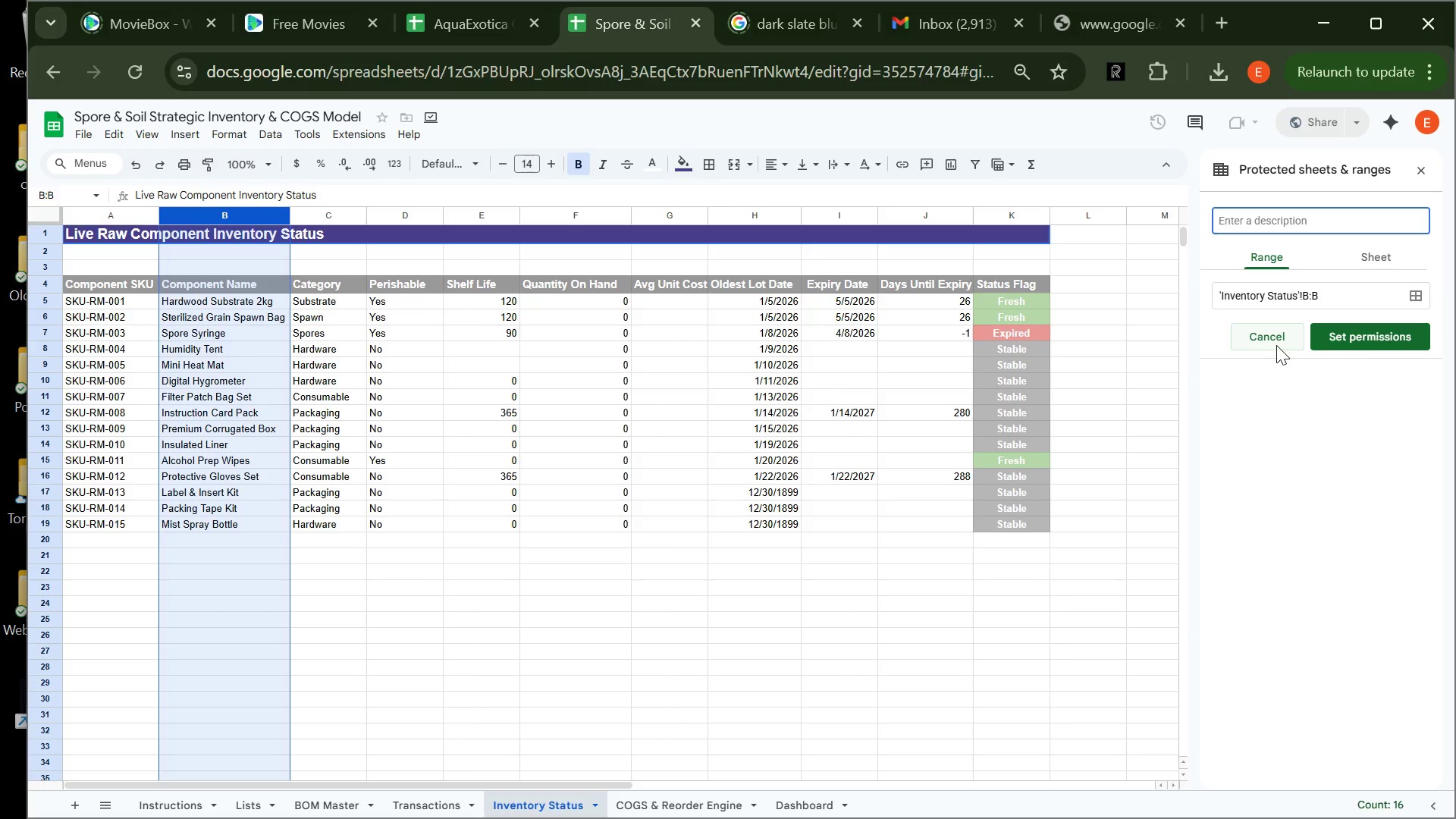 
left_click([1338, 340])
 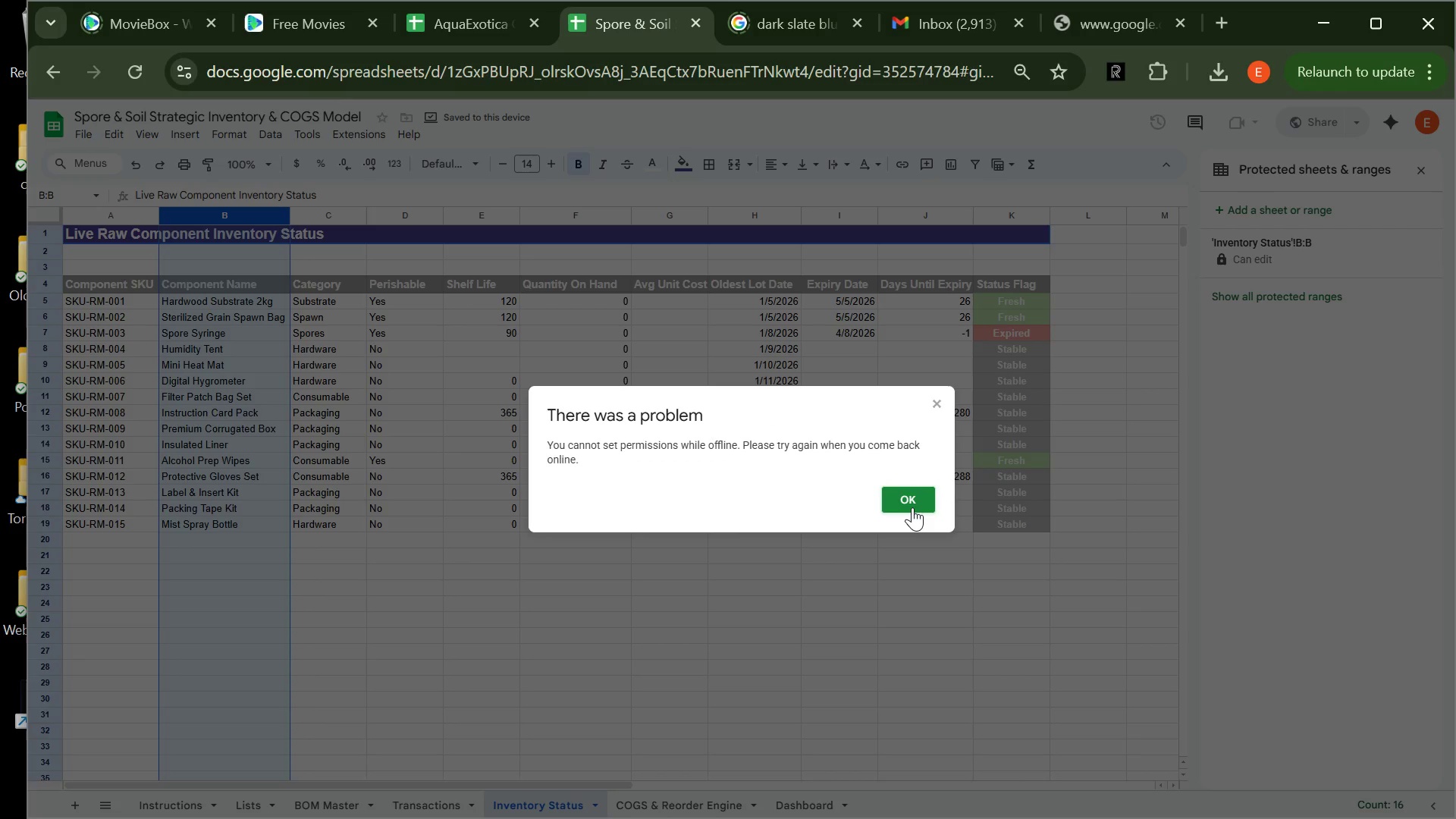 
left_click([914, 504])
 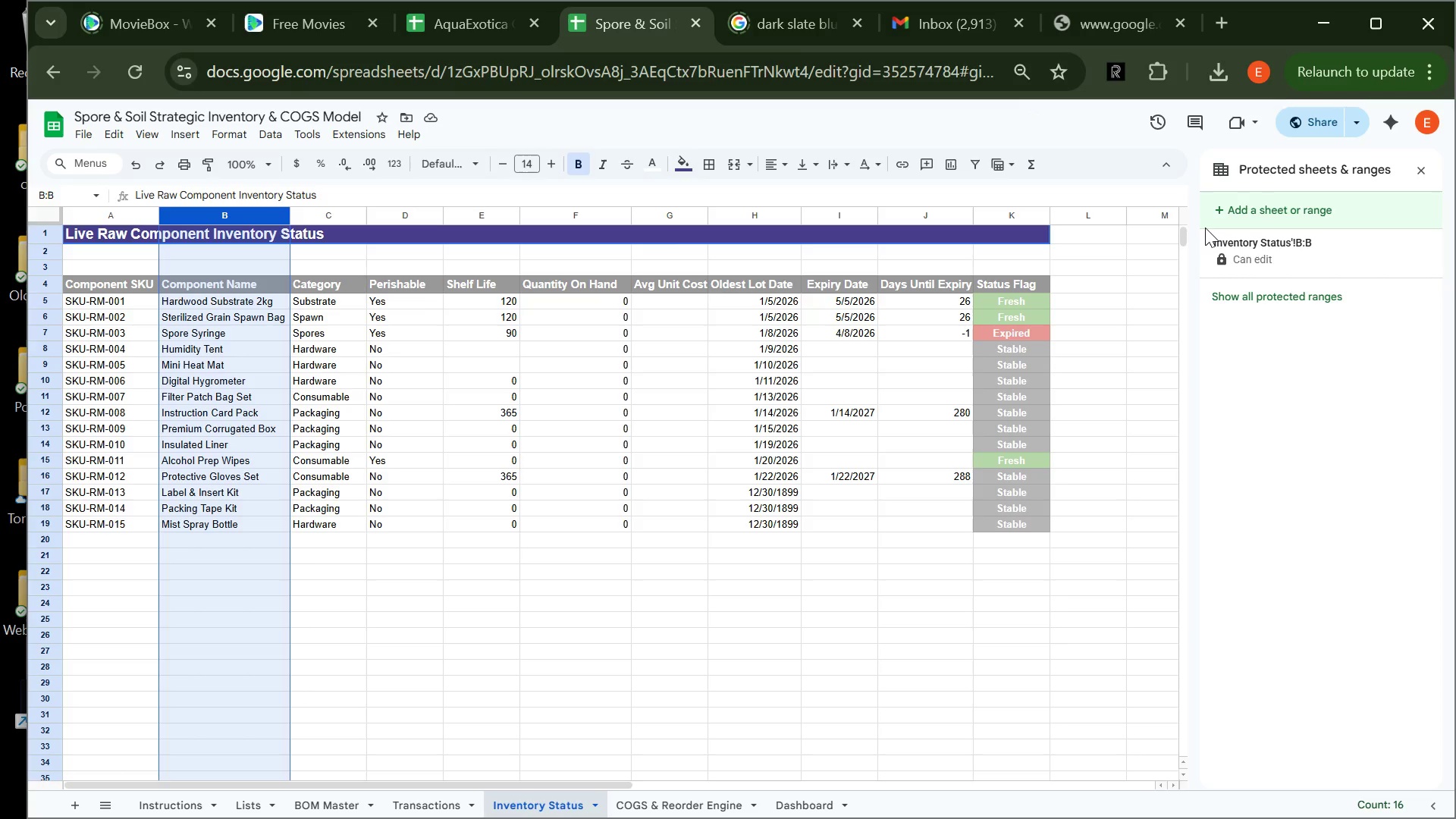 
wait(113.5)
 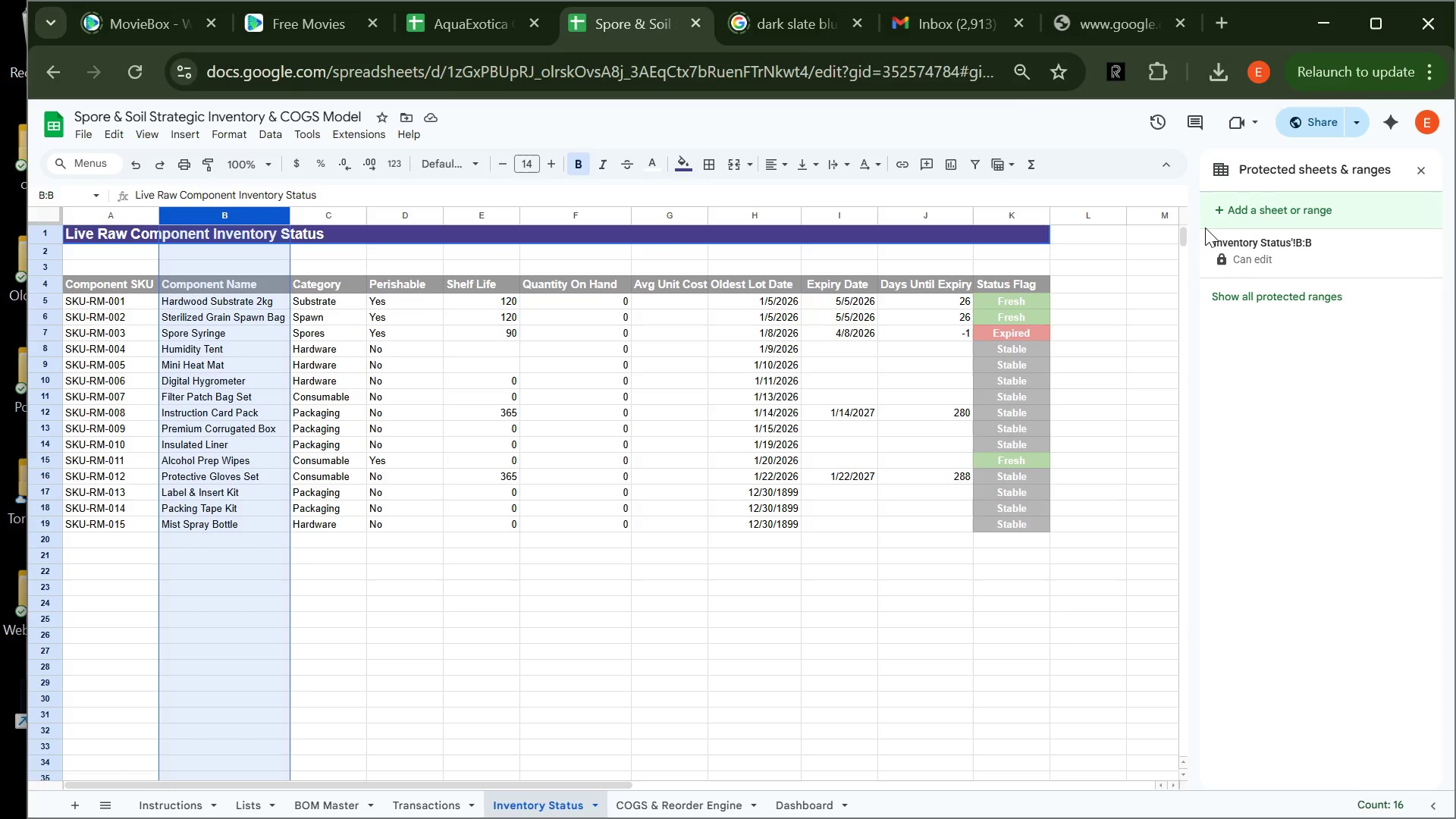 
left_click([1296, 257])
 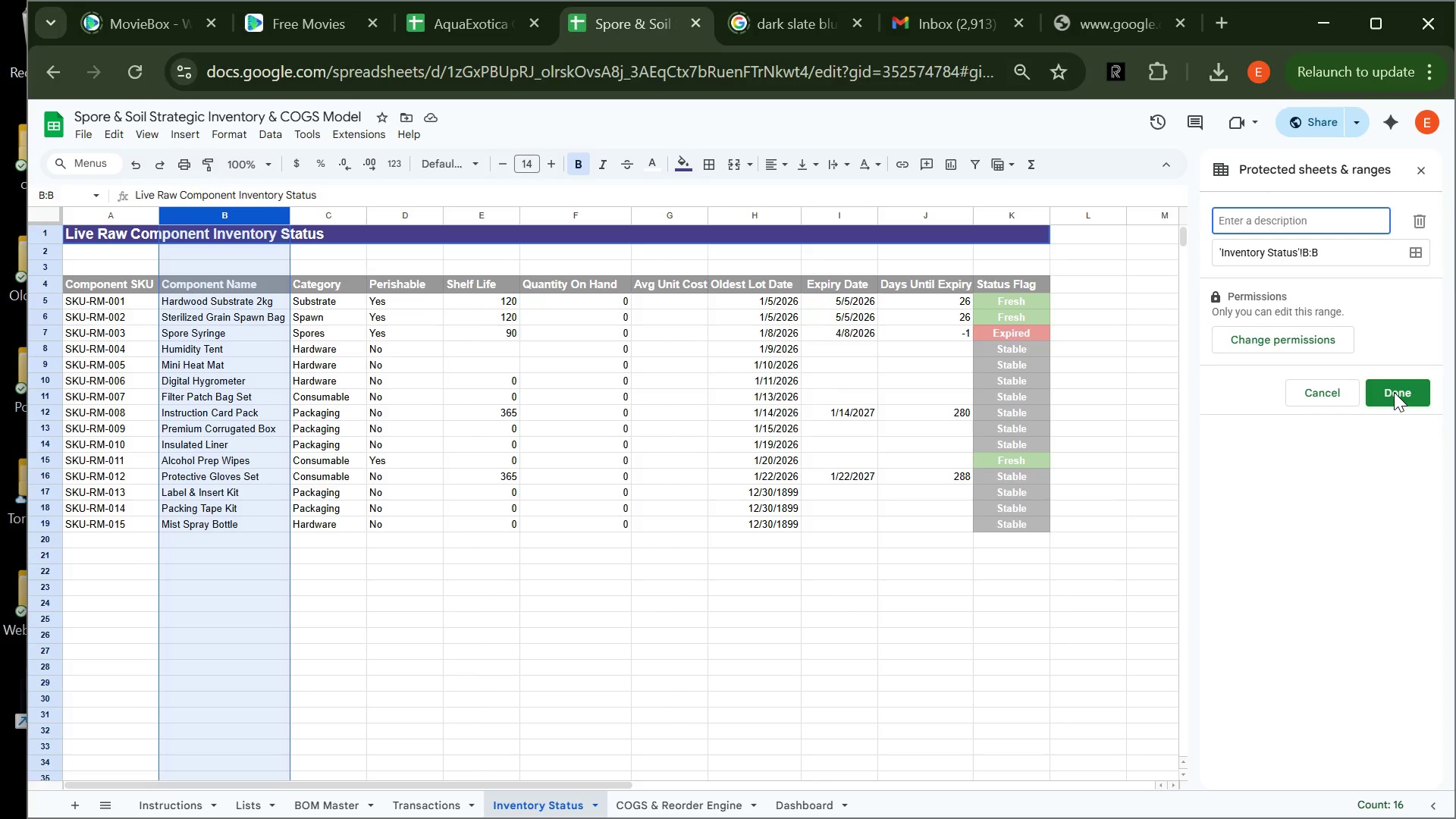 
left_click([1394, 392])
 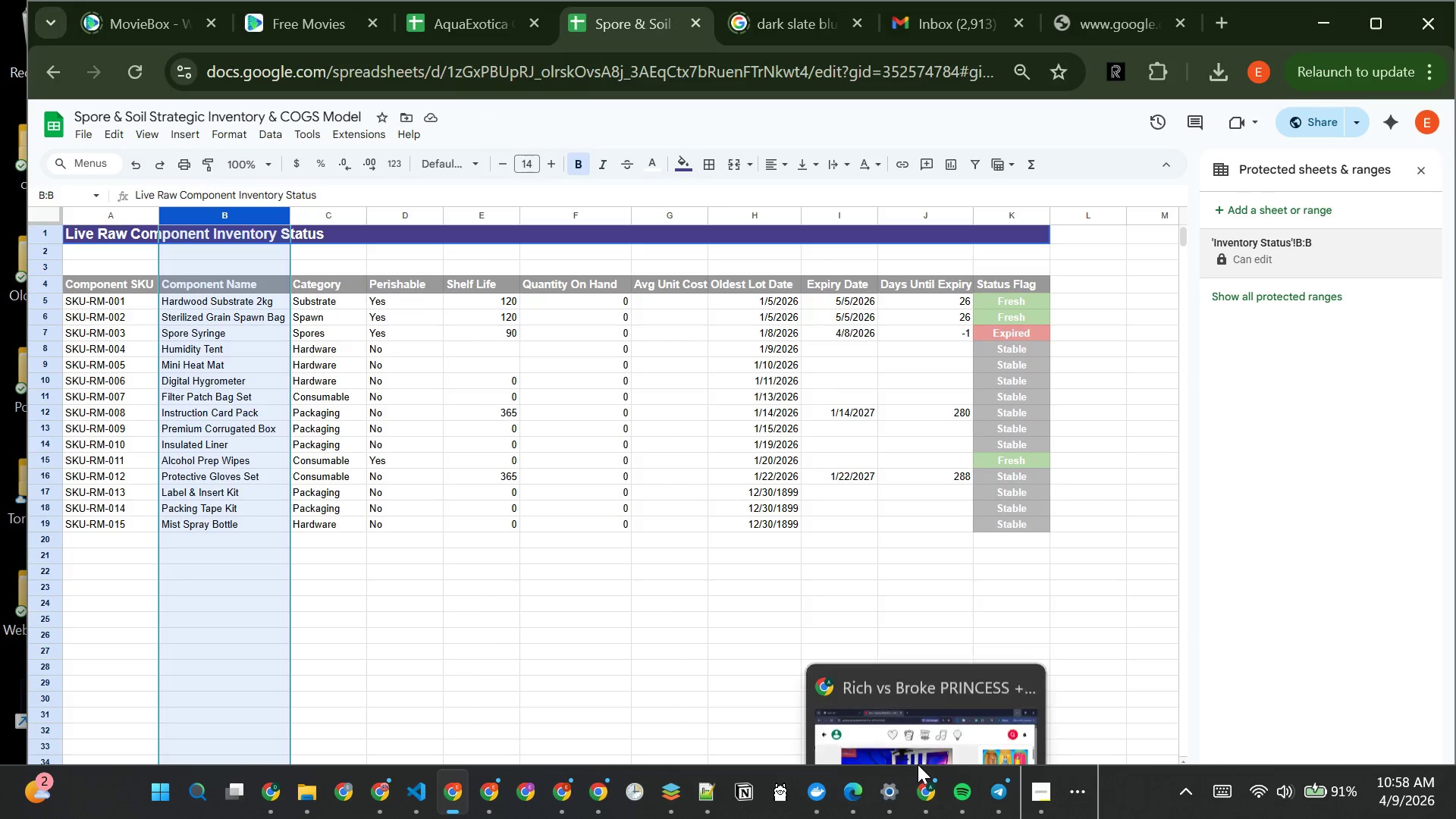 
wait(7.55)
 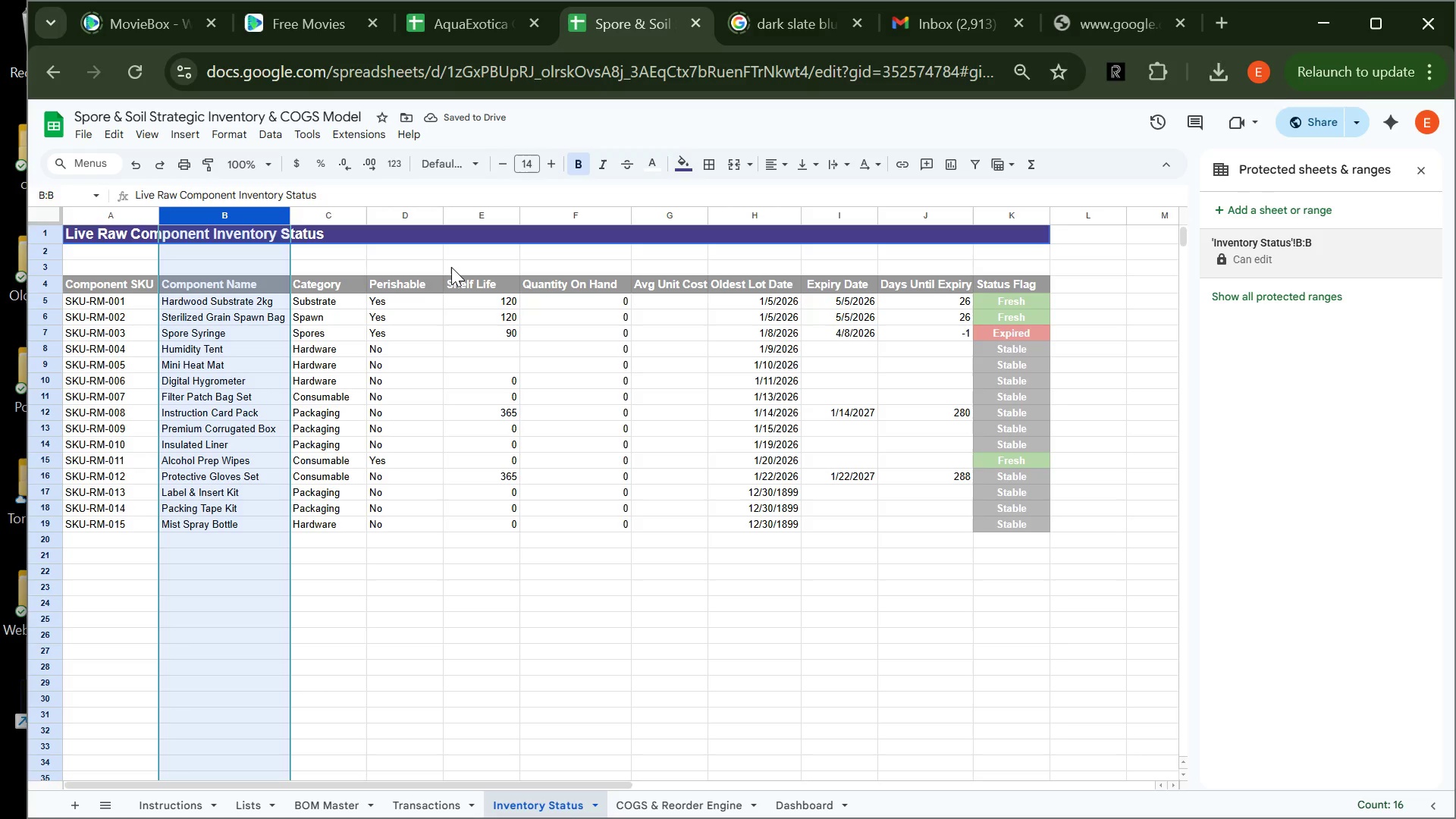 
left_click([984, 730])
 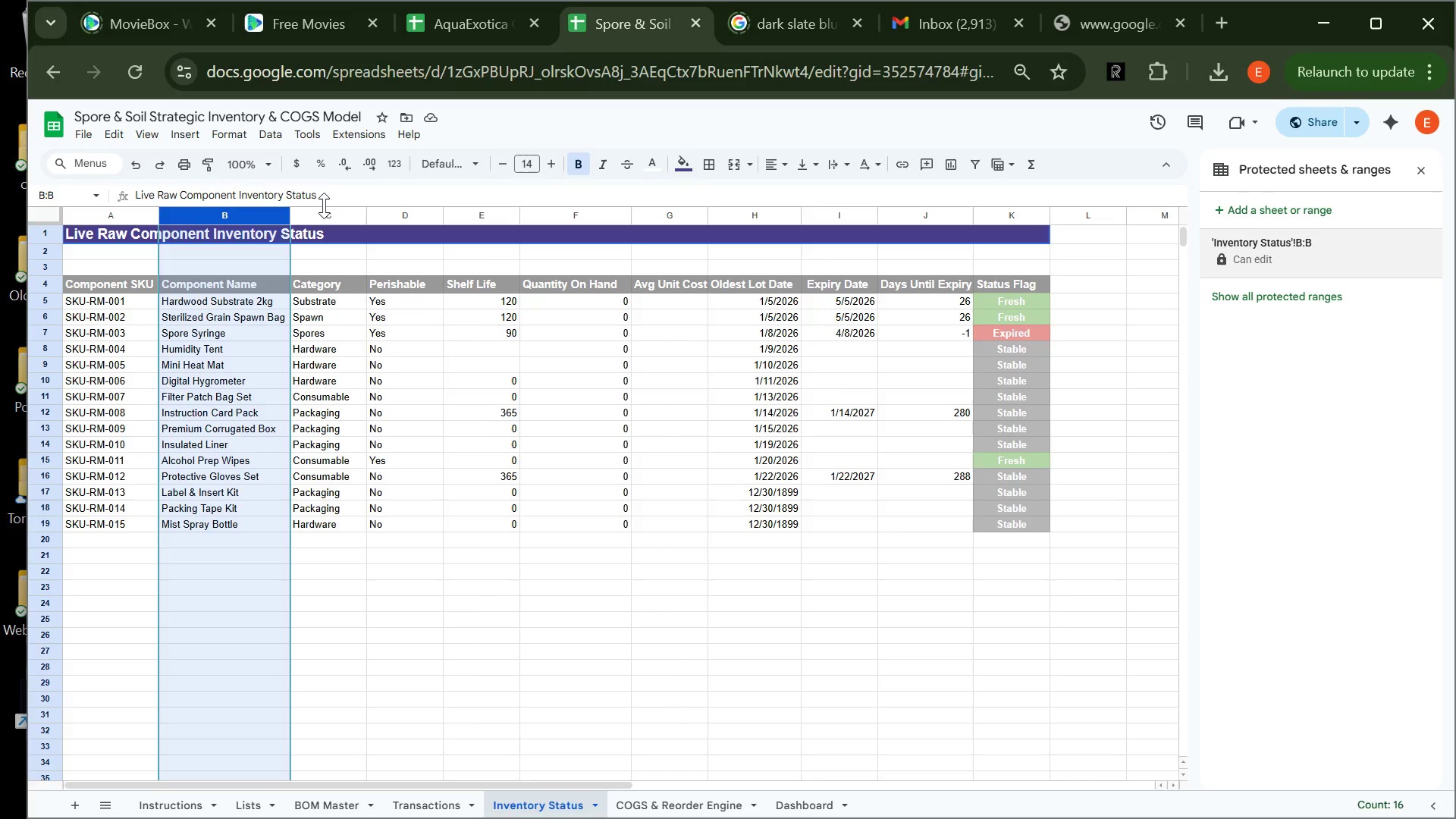 
left_click([329, 212])
 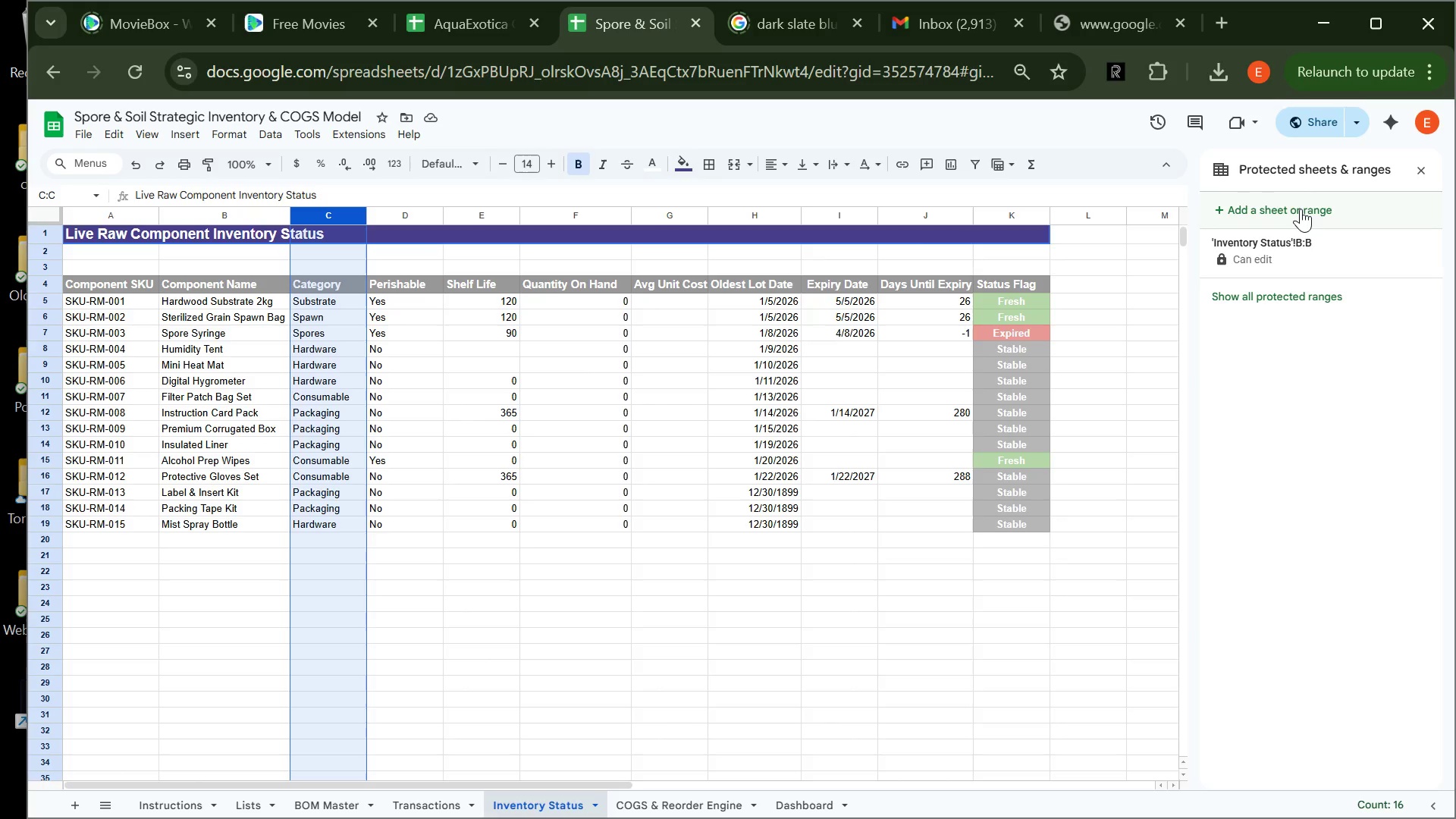 
left_click([1301, 209])
 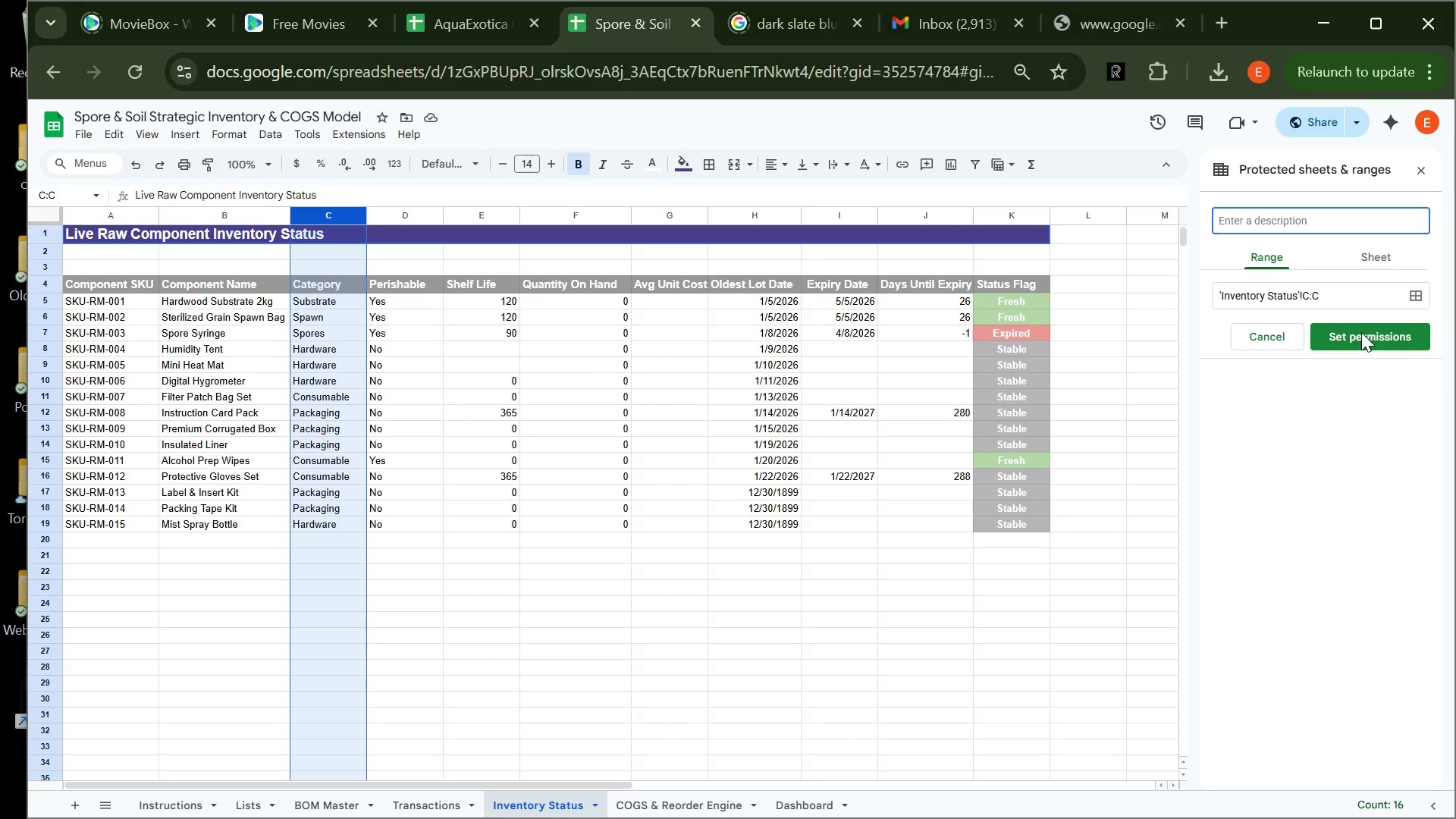 
left_click([1361, 334])
 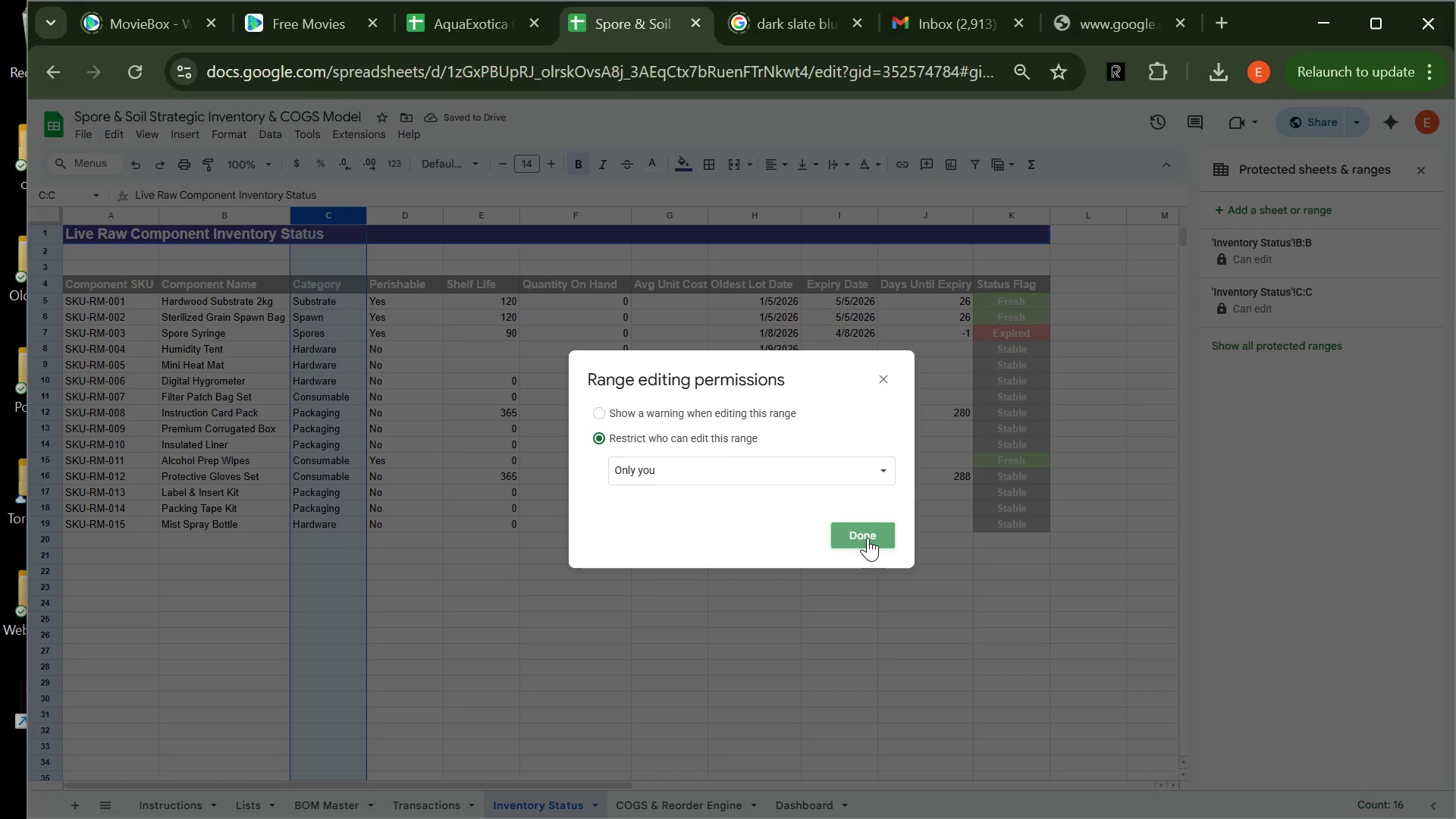 
left_click([868, 538])
 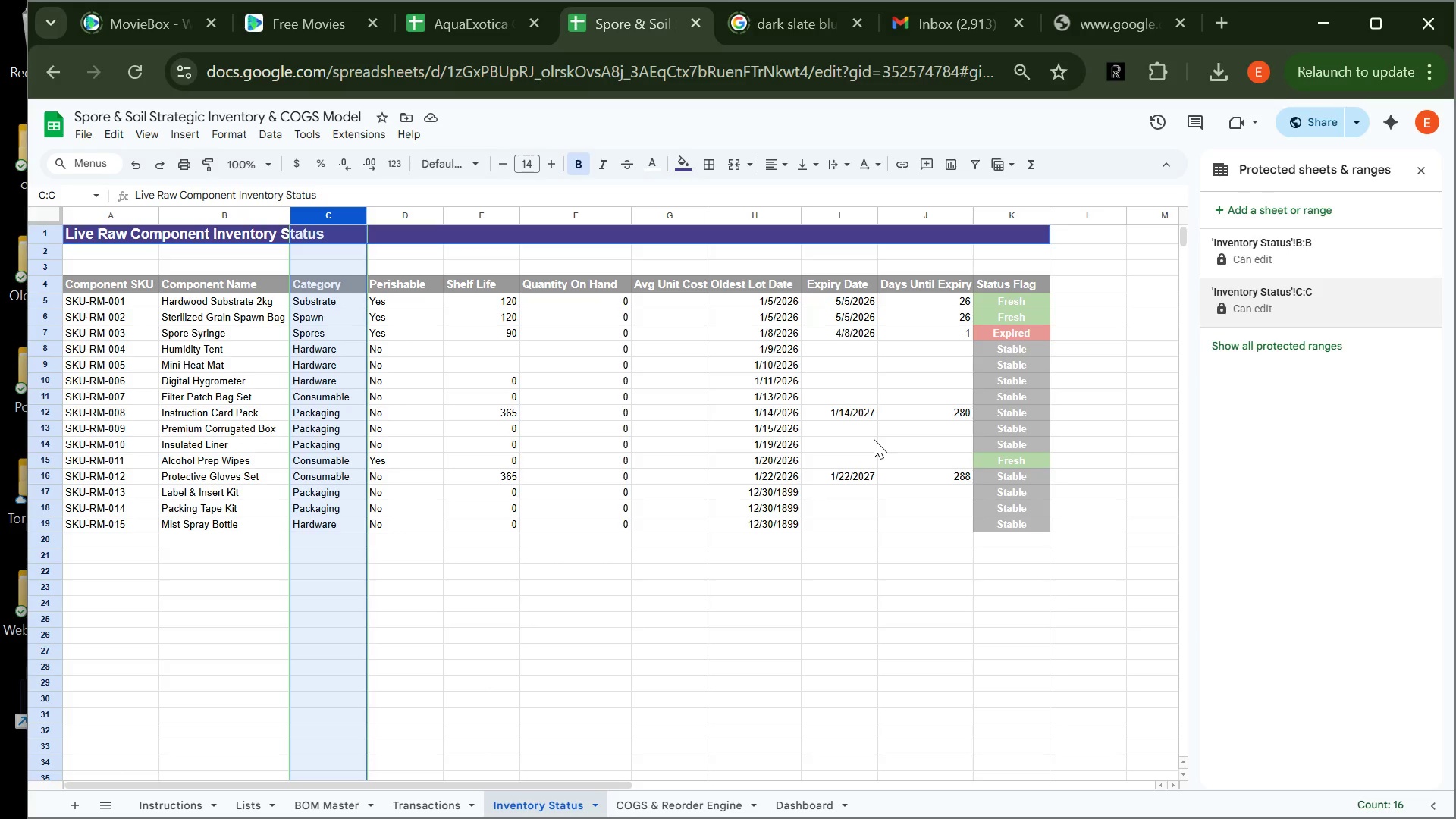 
wait(12.3)
 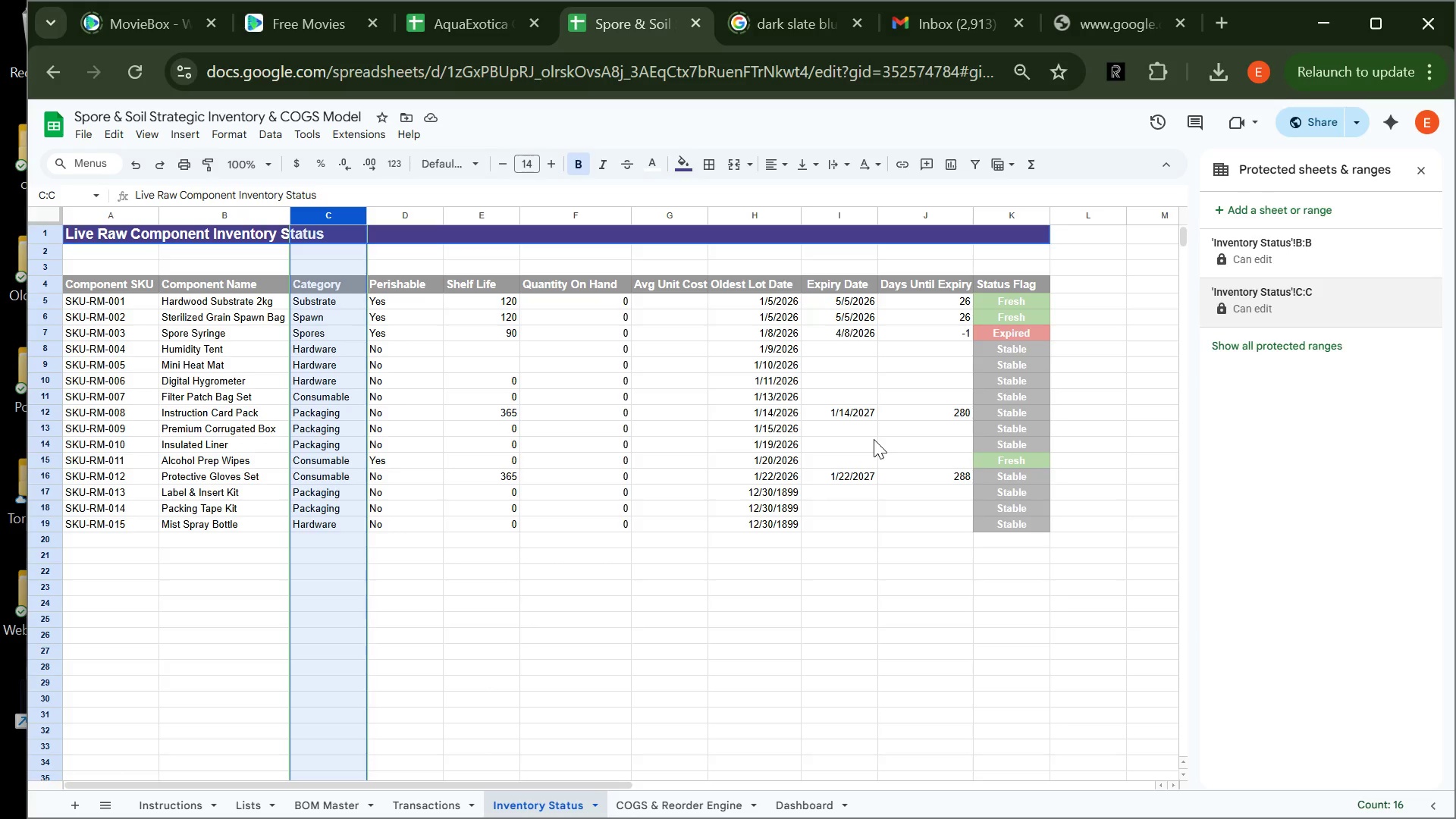 
left_click([394, 223])
 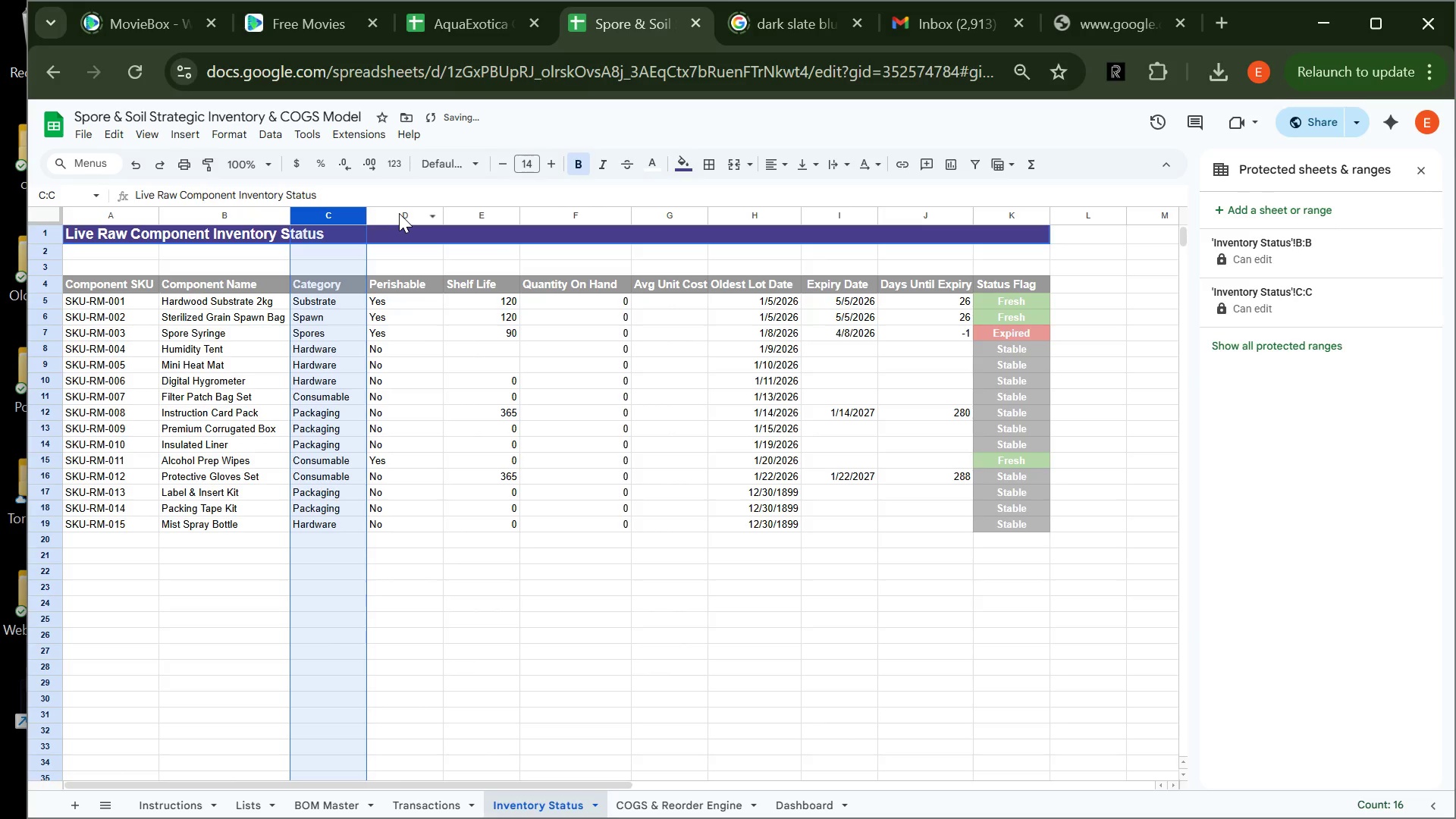 
left_click([399, 213])
 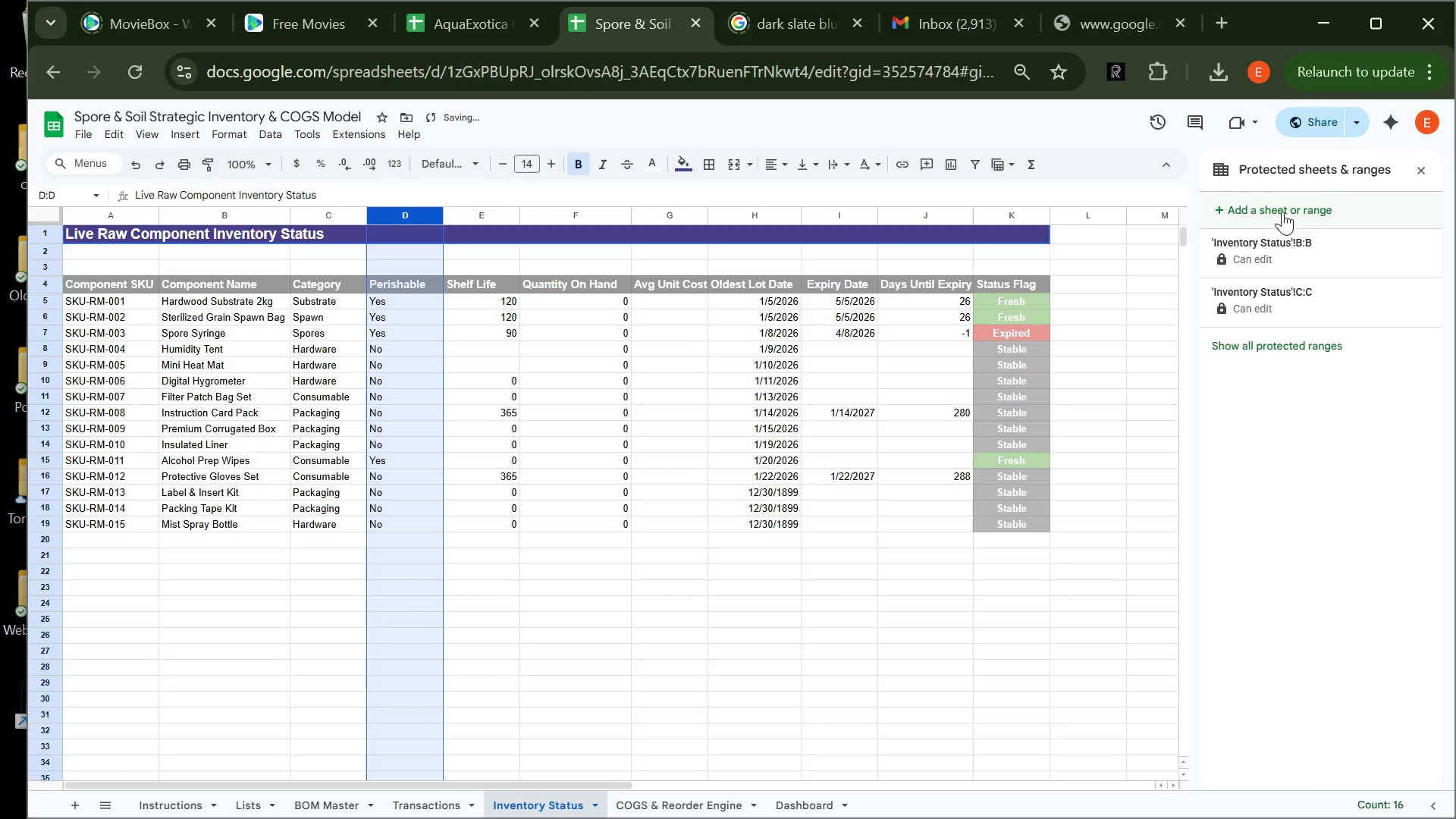 
left_click([1283, 212])
 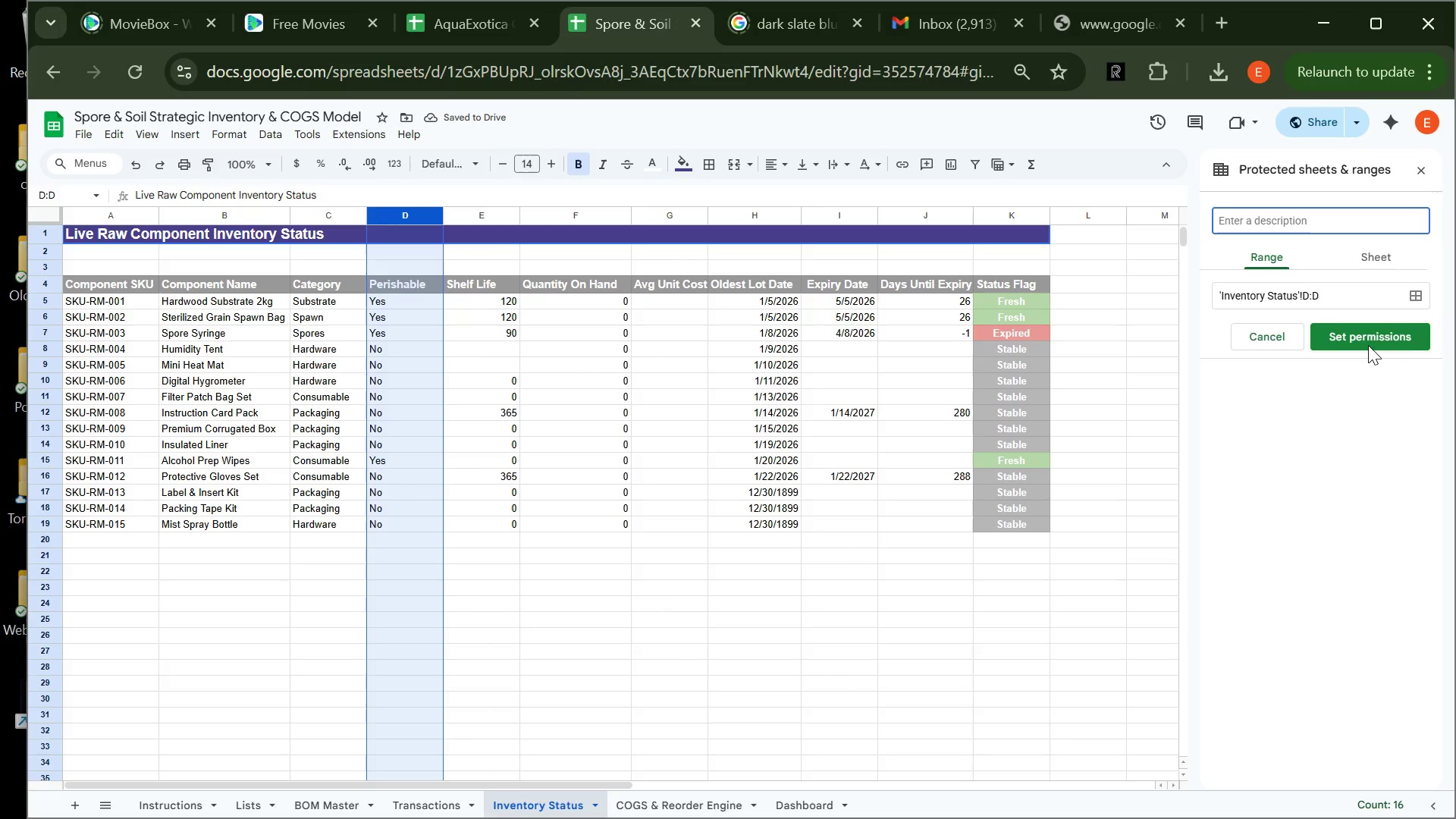 
left_click([1368, 345])
 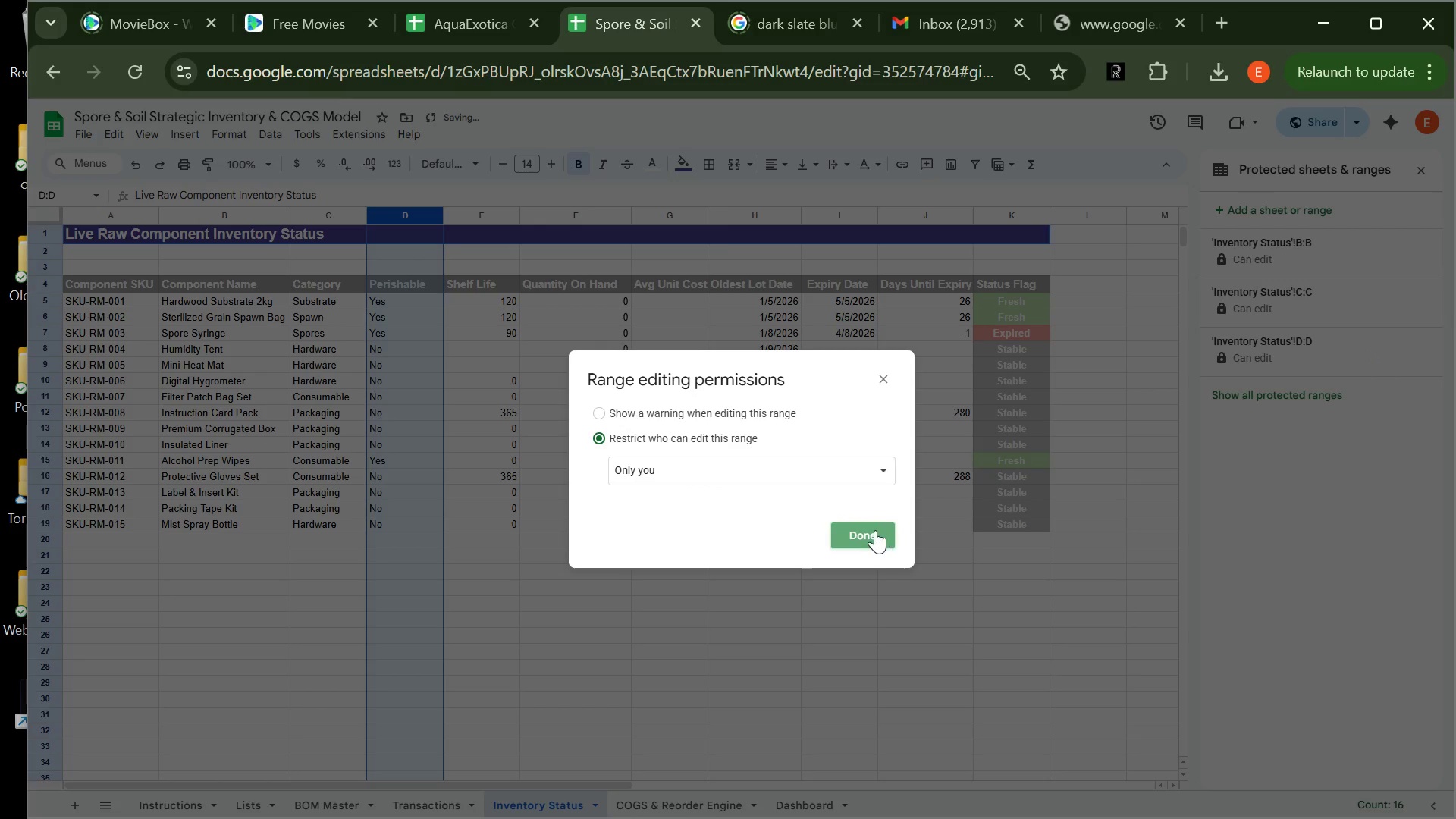 
left_click([874, 529])
 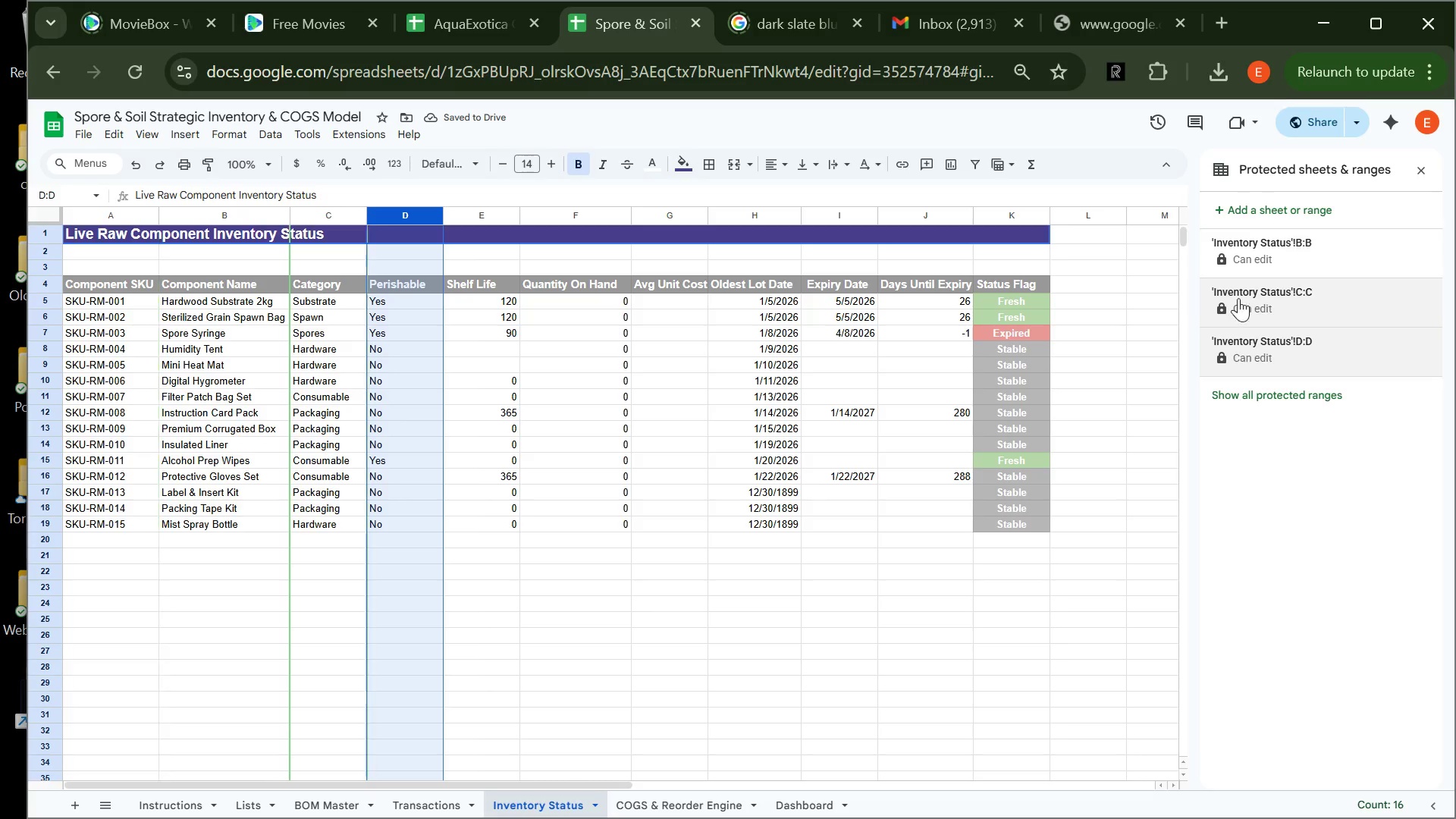 
left_click([1291, 213])
 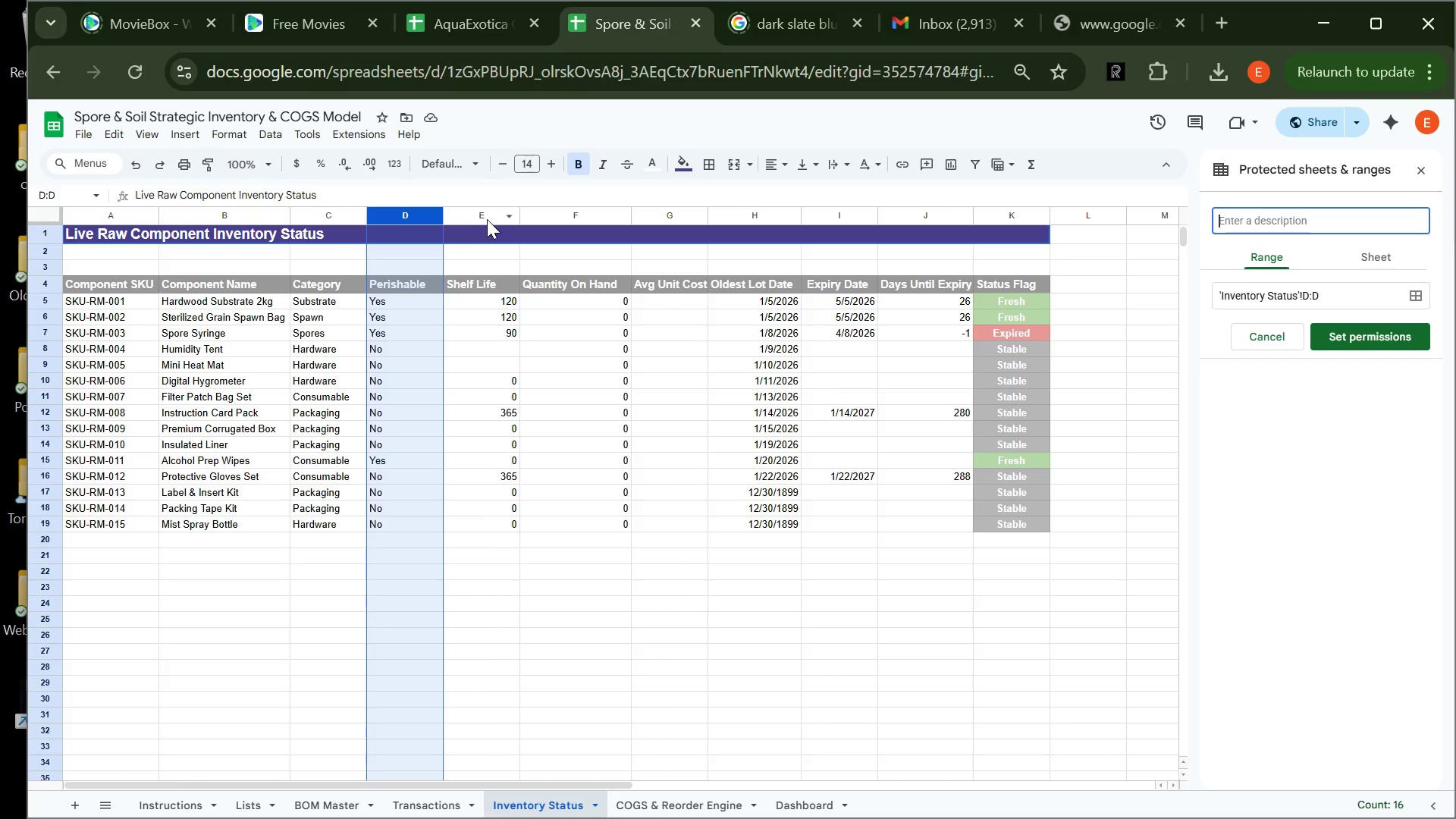 
left_click([488, 218])
 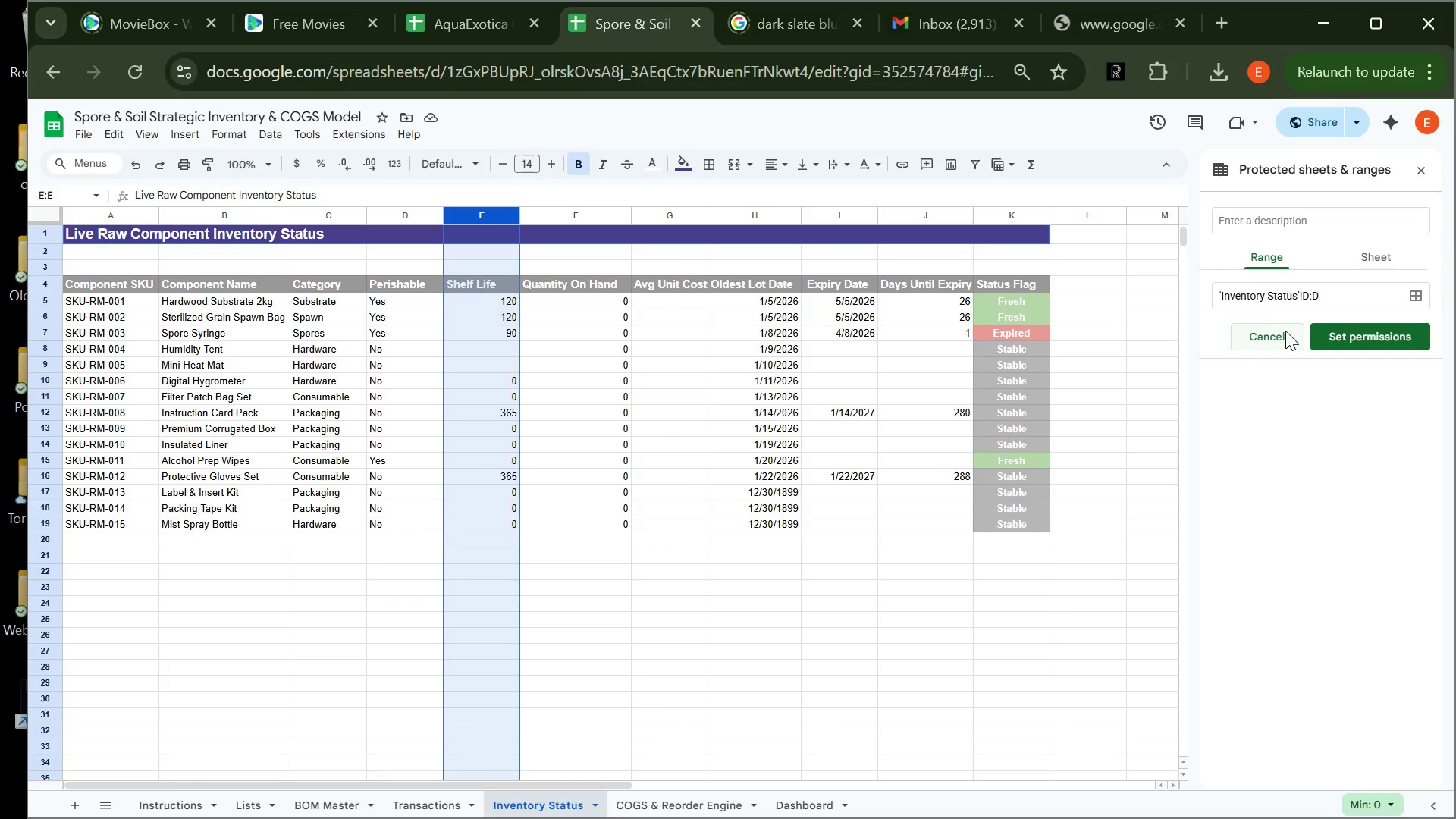 
left_click([1285, 331])
 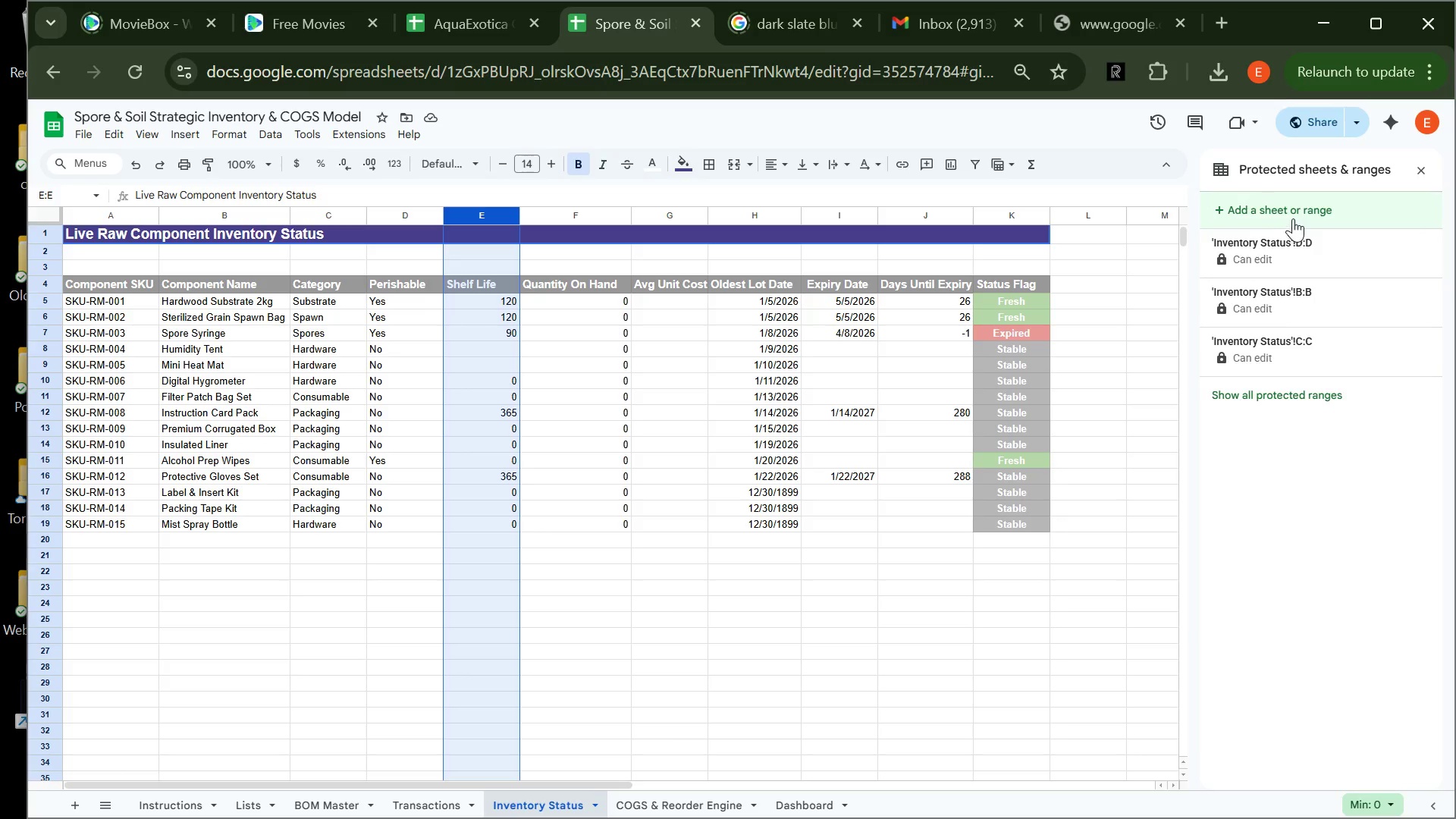 
left_click([1294, 218])
 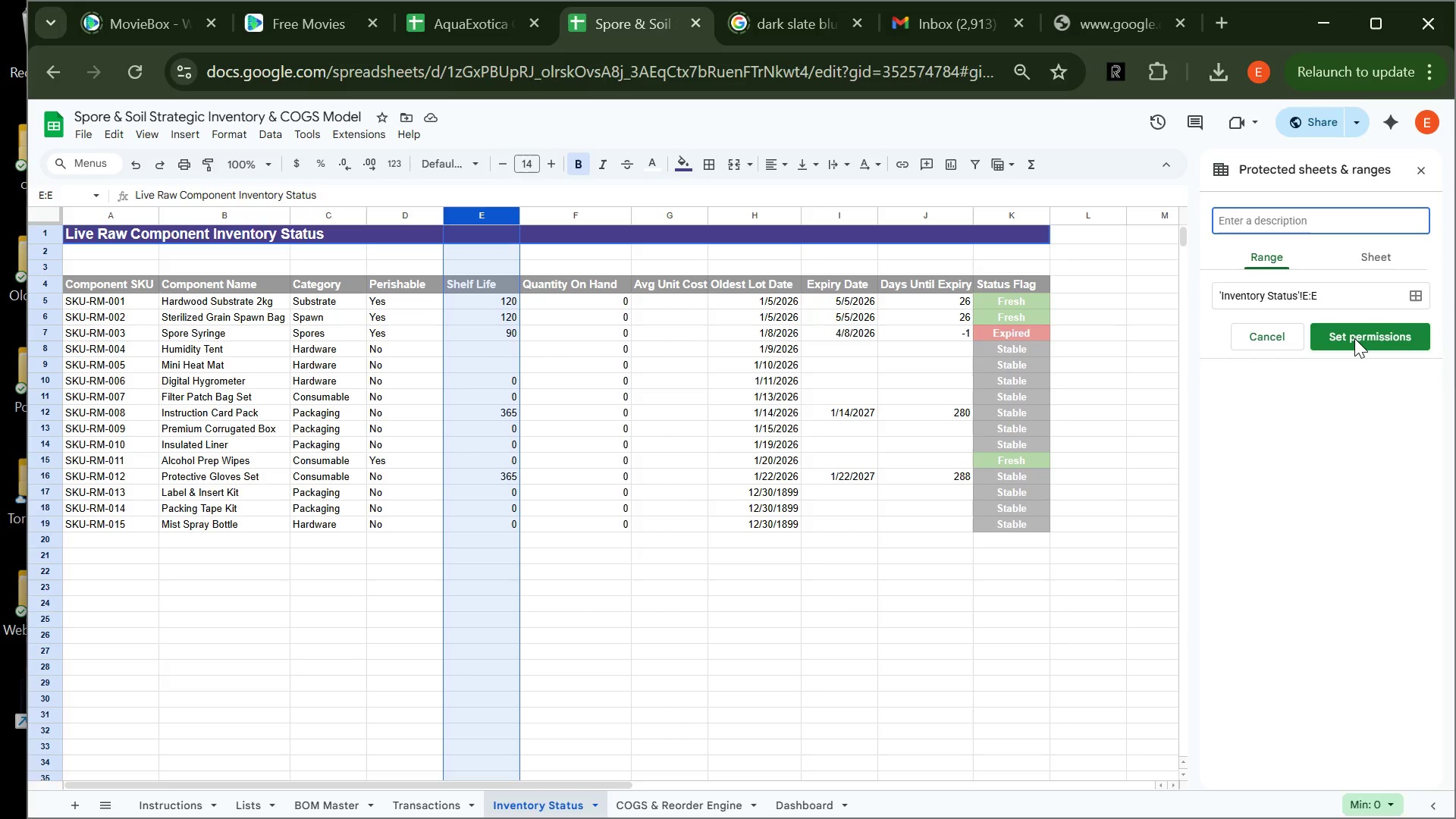 
left_click([1354, 338])
 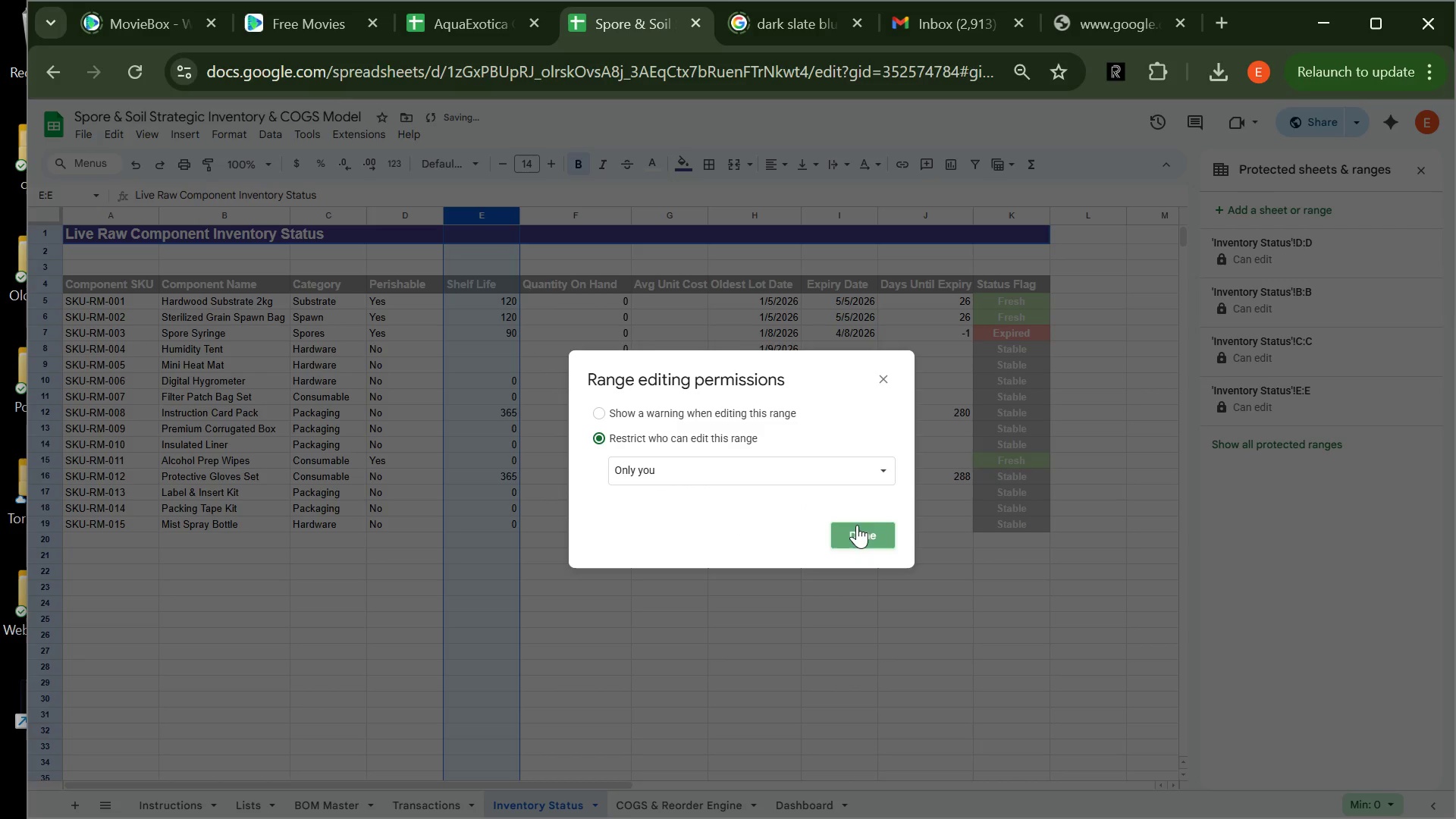 
left_click([859, 532])
 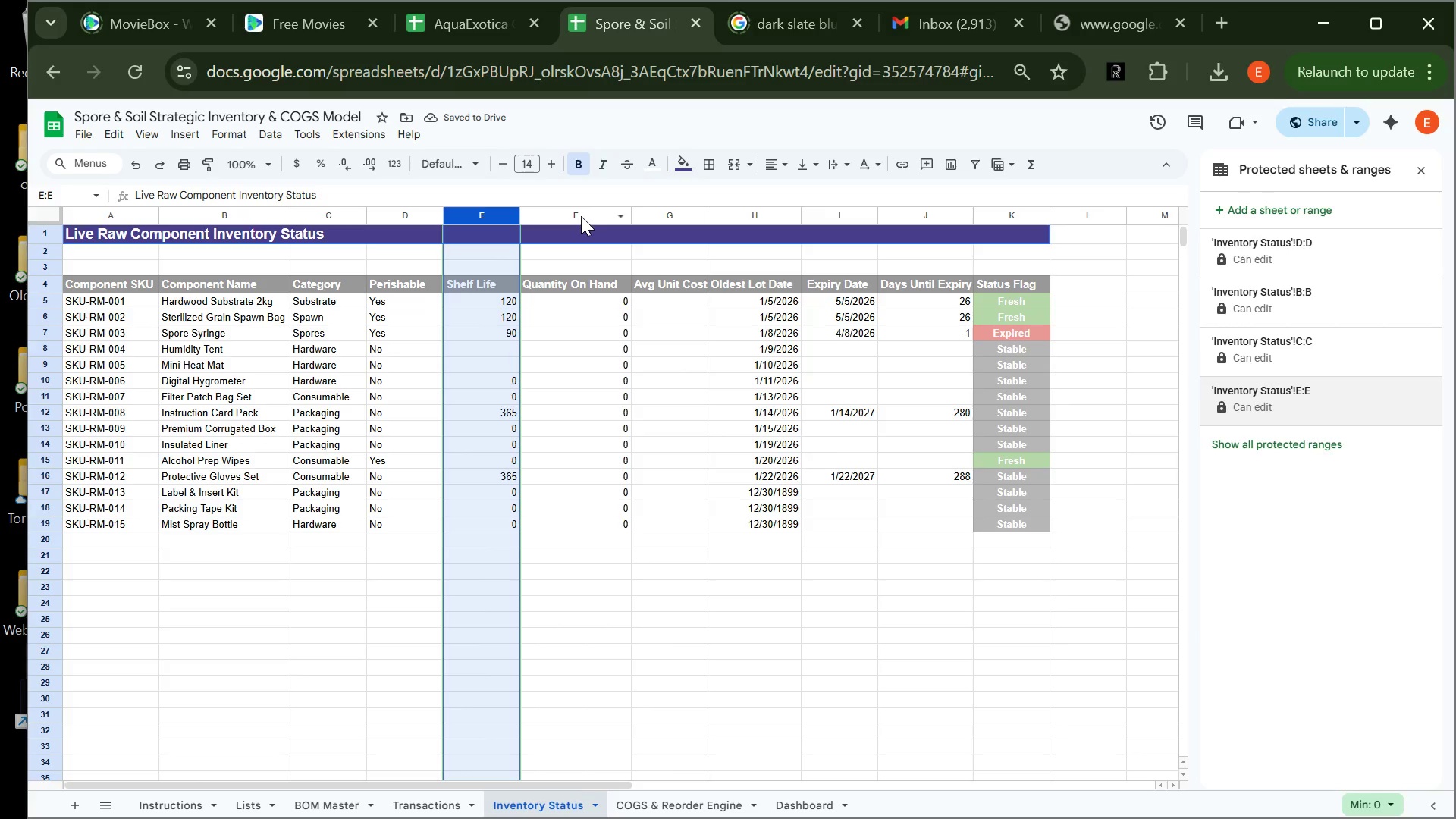 
left_click([581, 216])
 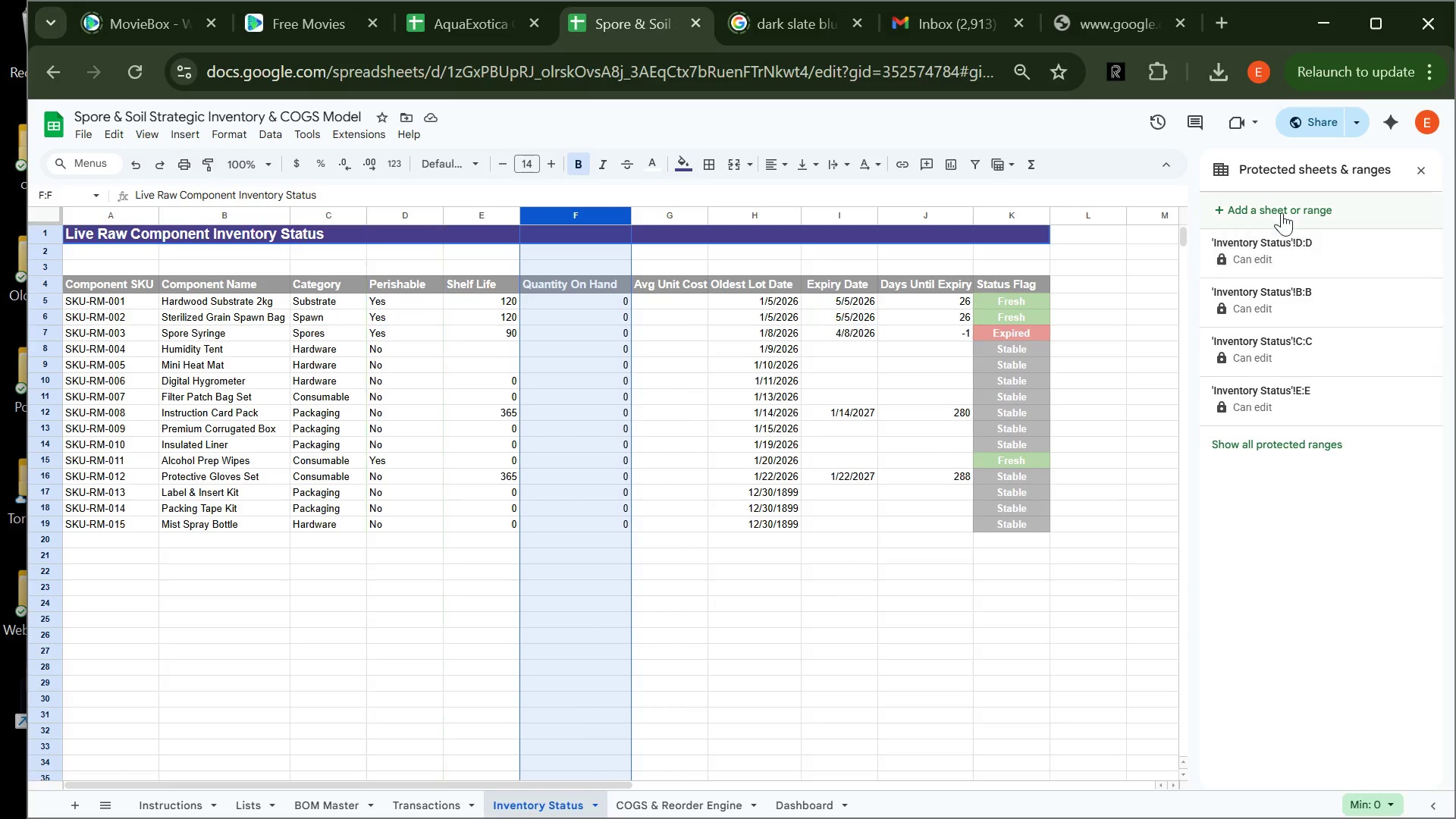 
left_click([1288, 193])
 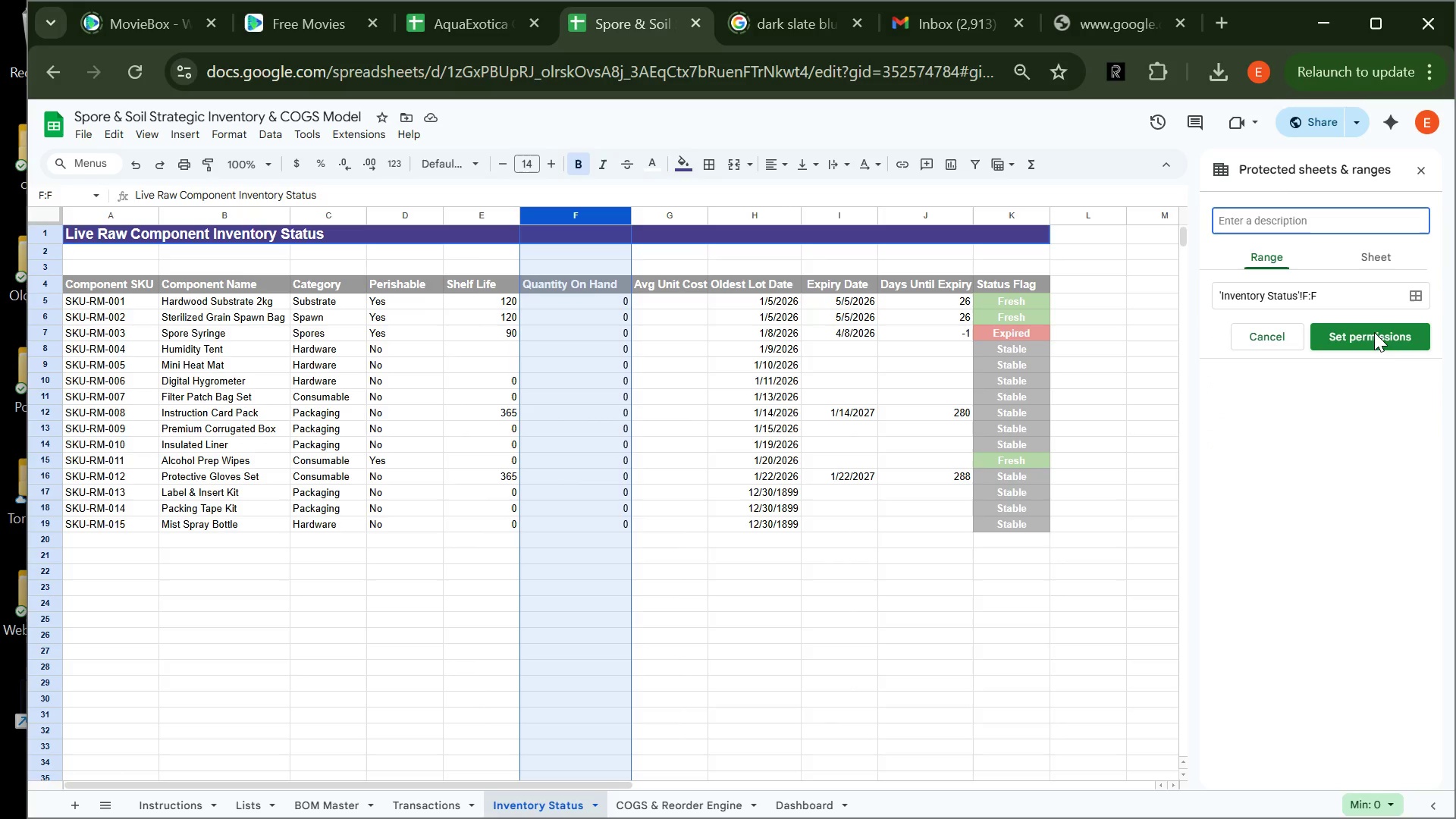 
left_click([1374, 332])
 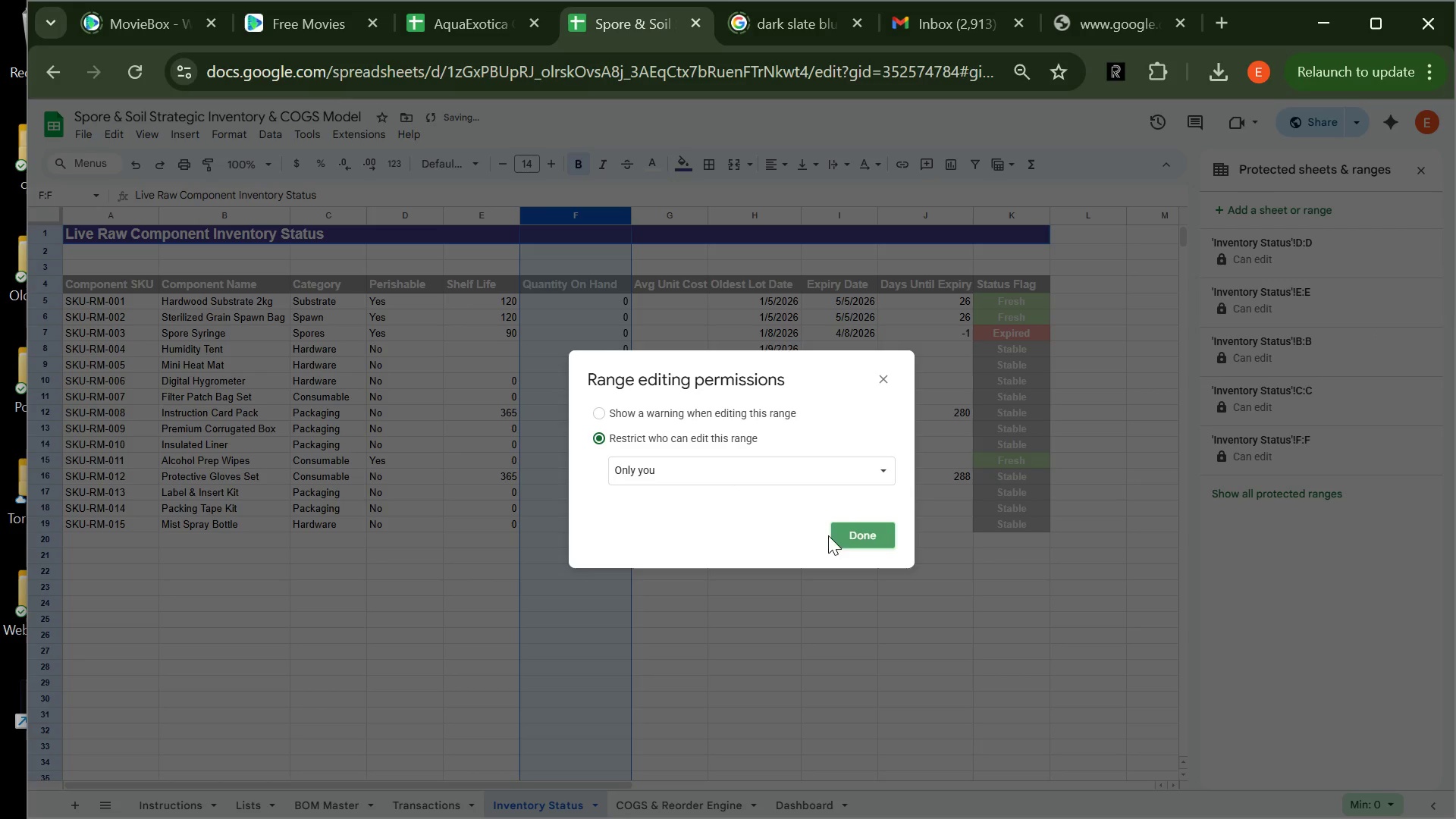 
left_click([855, 530])
 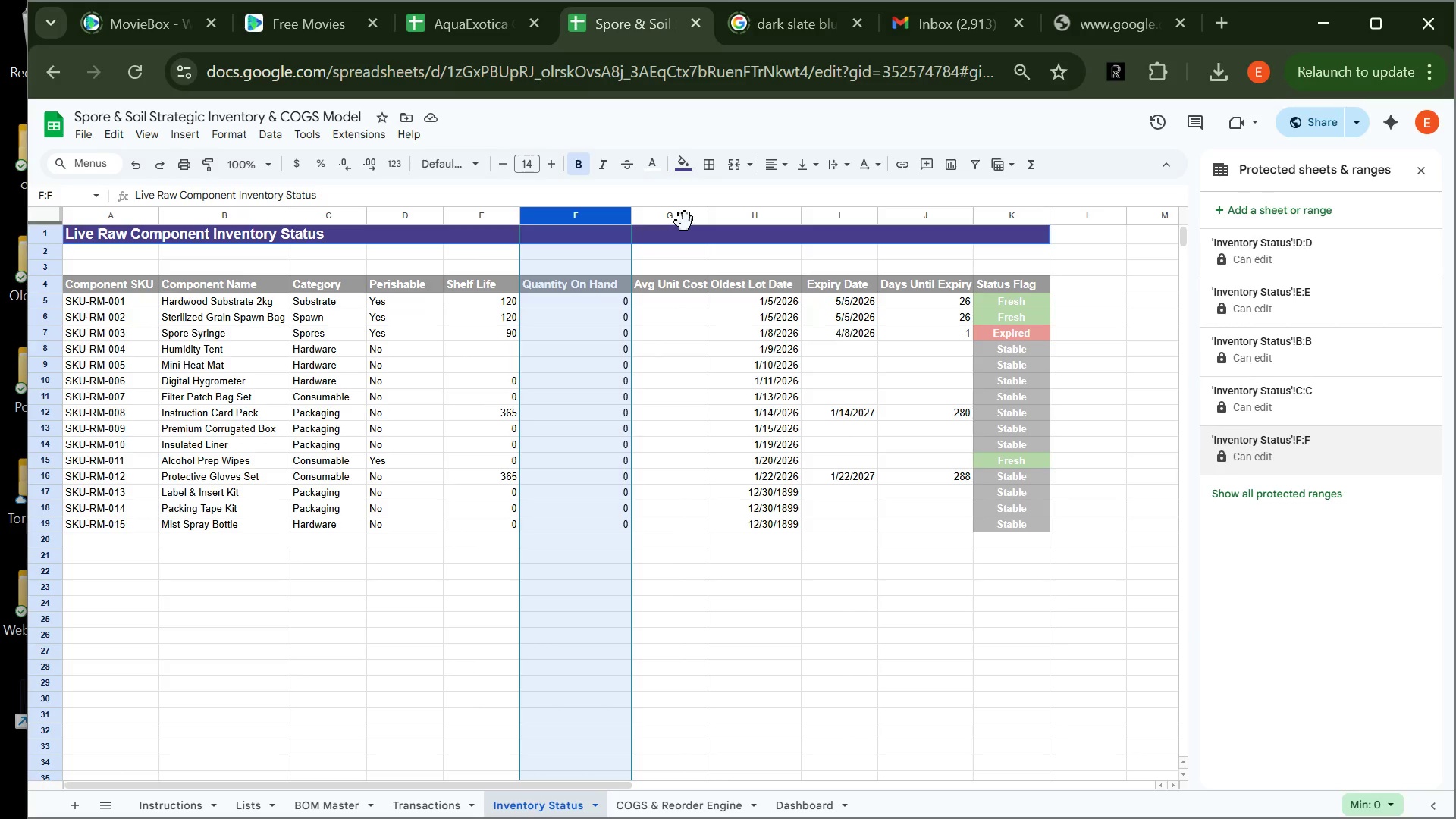 
wait(8.52)
 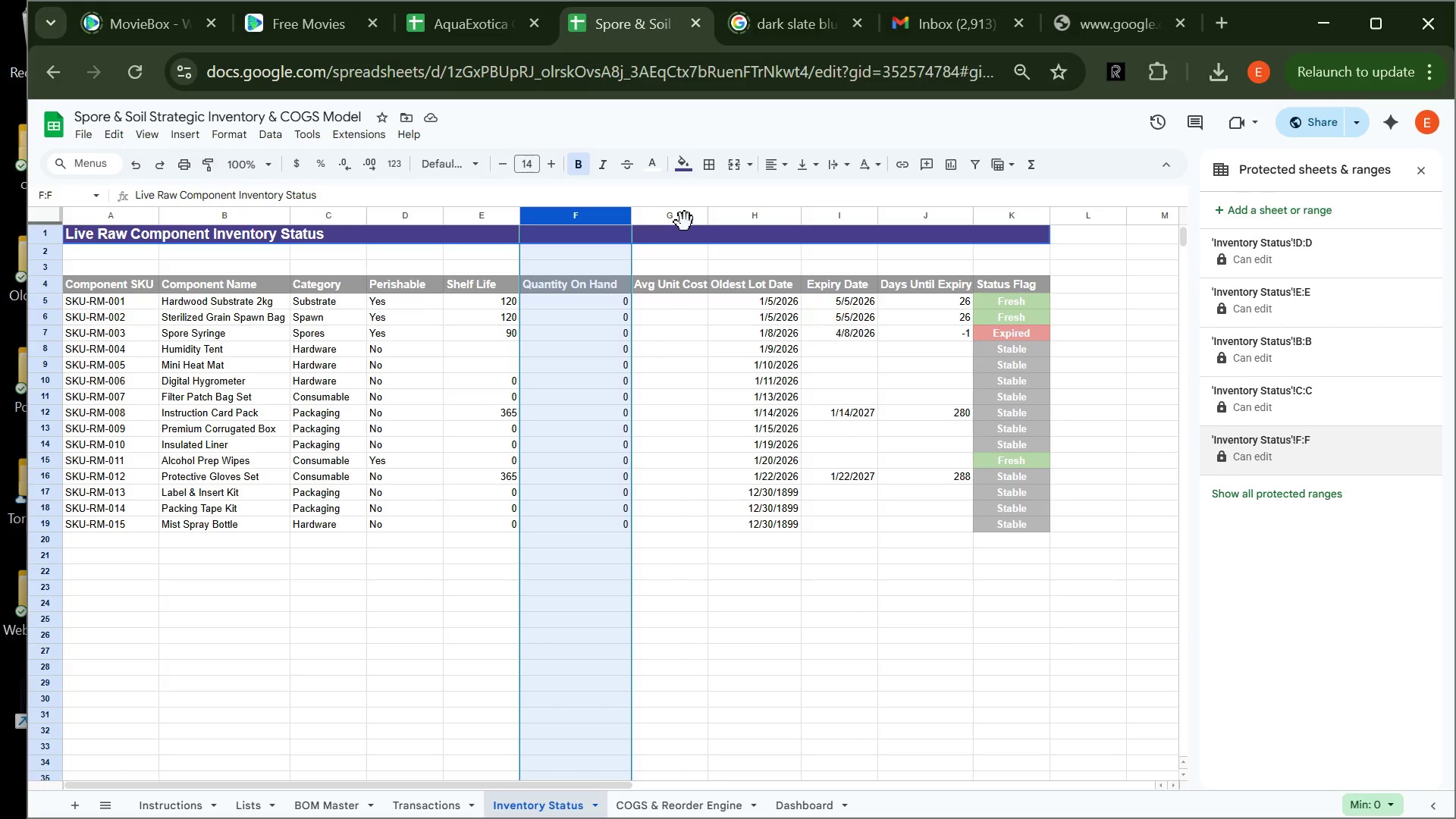 
left_click([682, 215])
 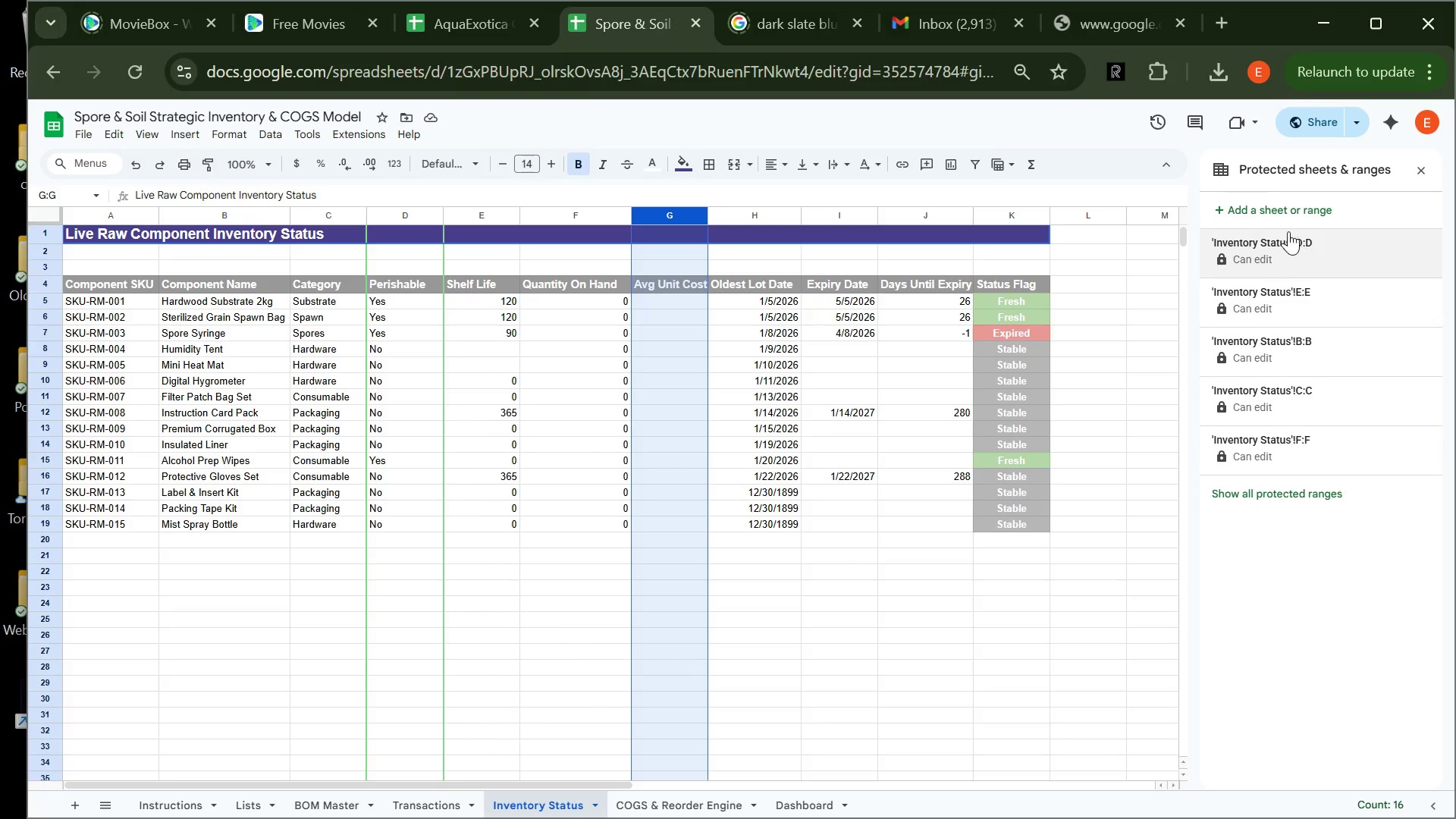 
left_click([1279, 209])
 